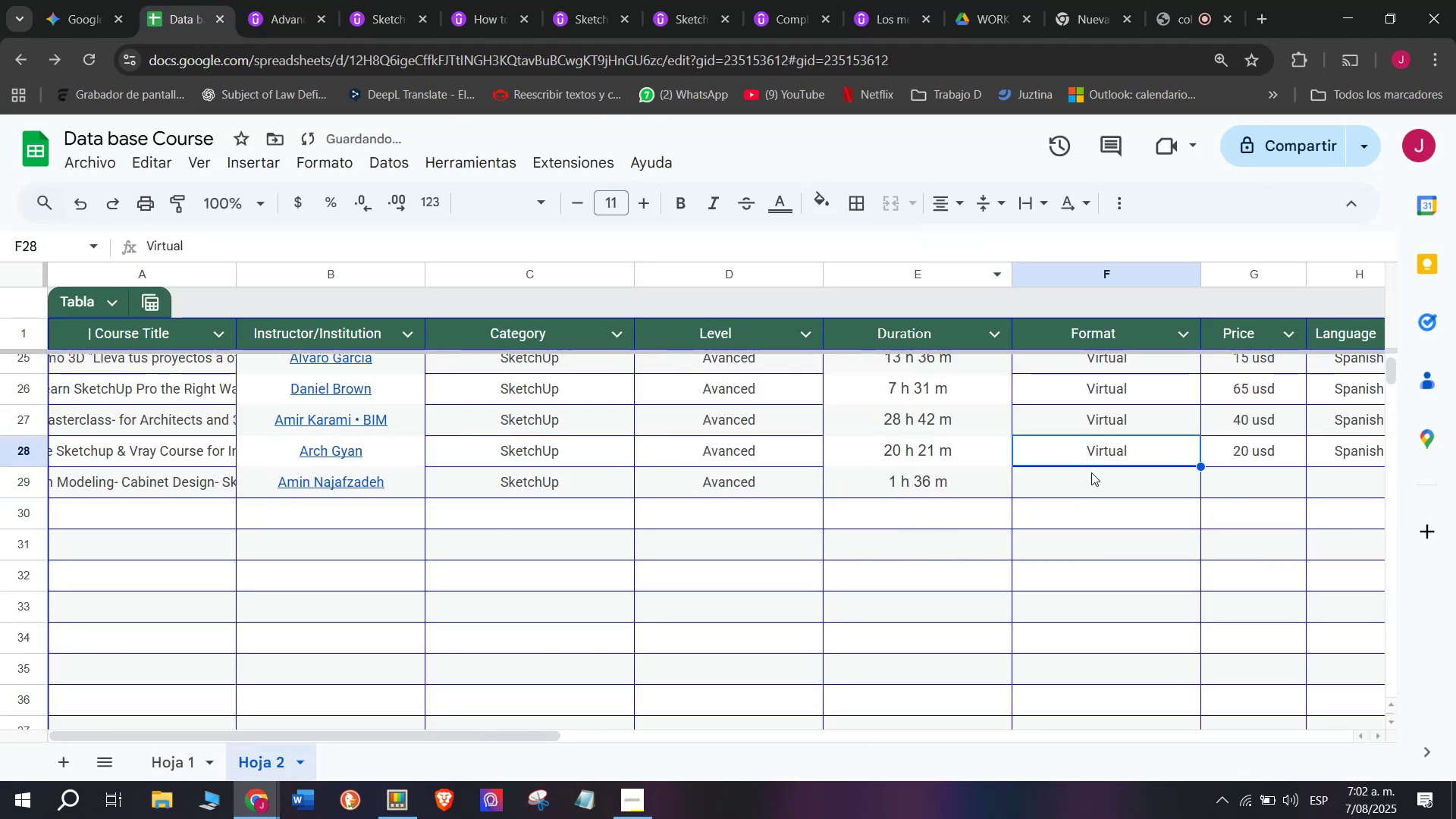 
key(Break)
 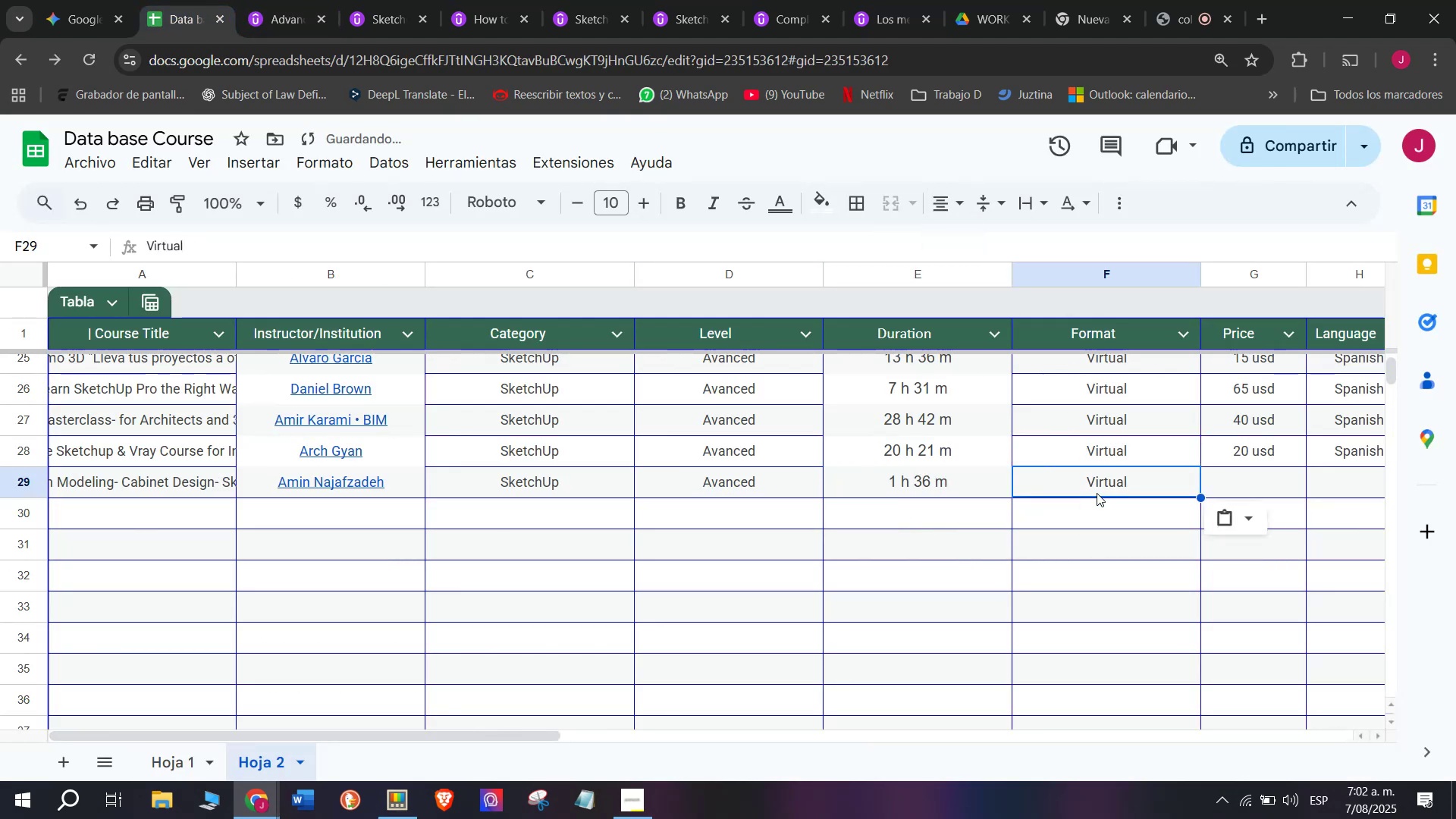 
key(Control+C)
 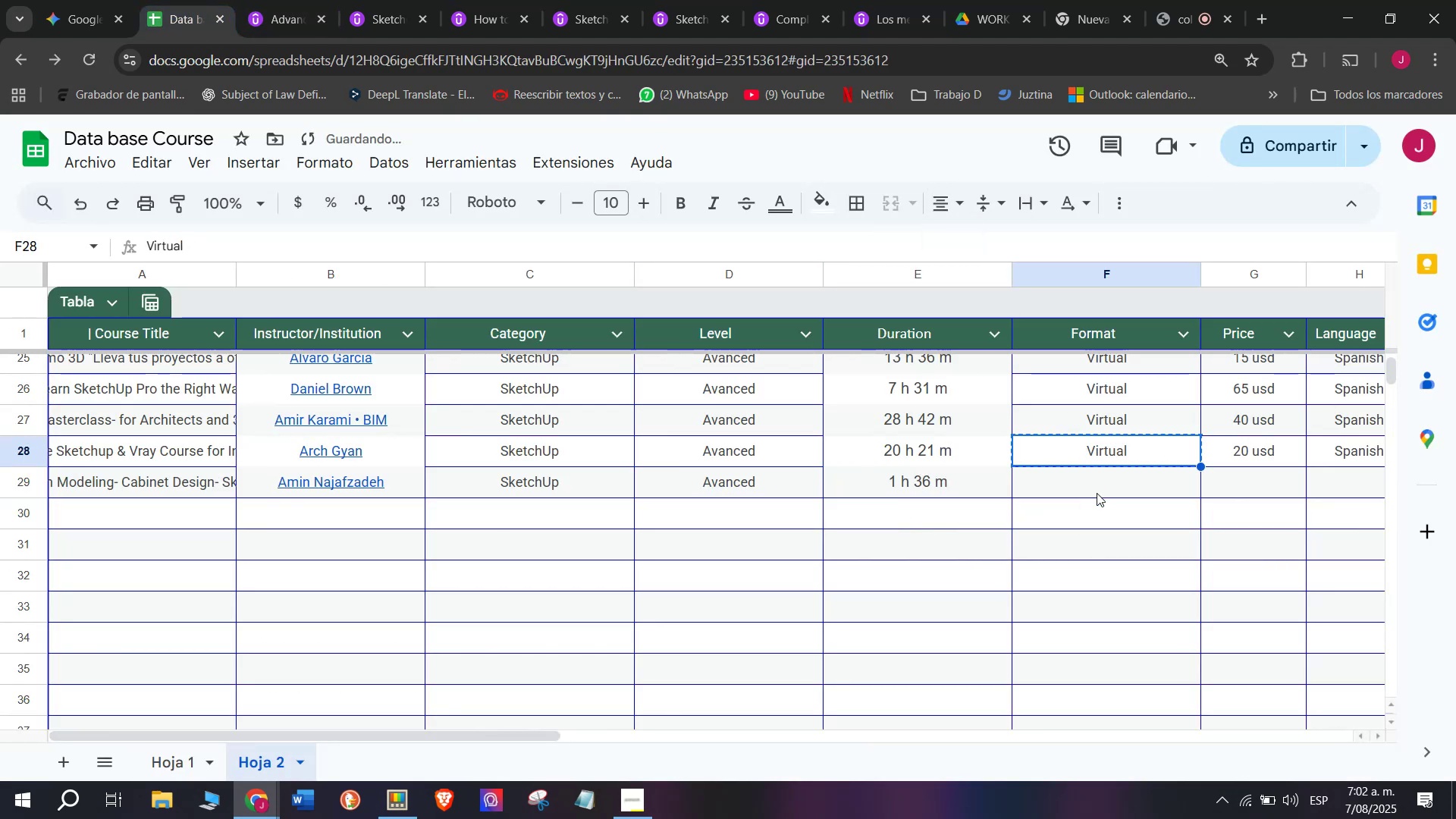 
double_click([1097, 493])
 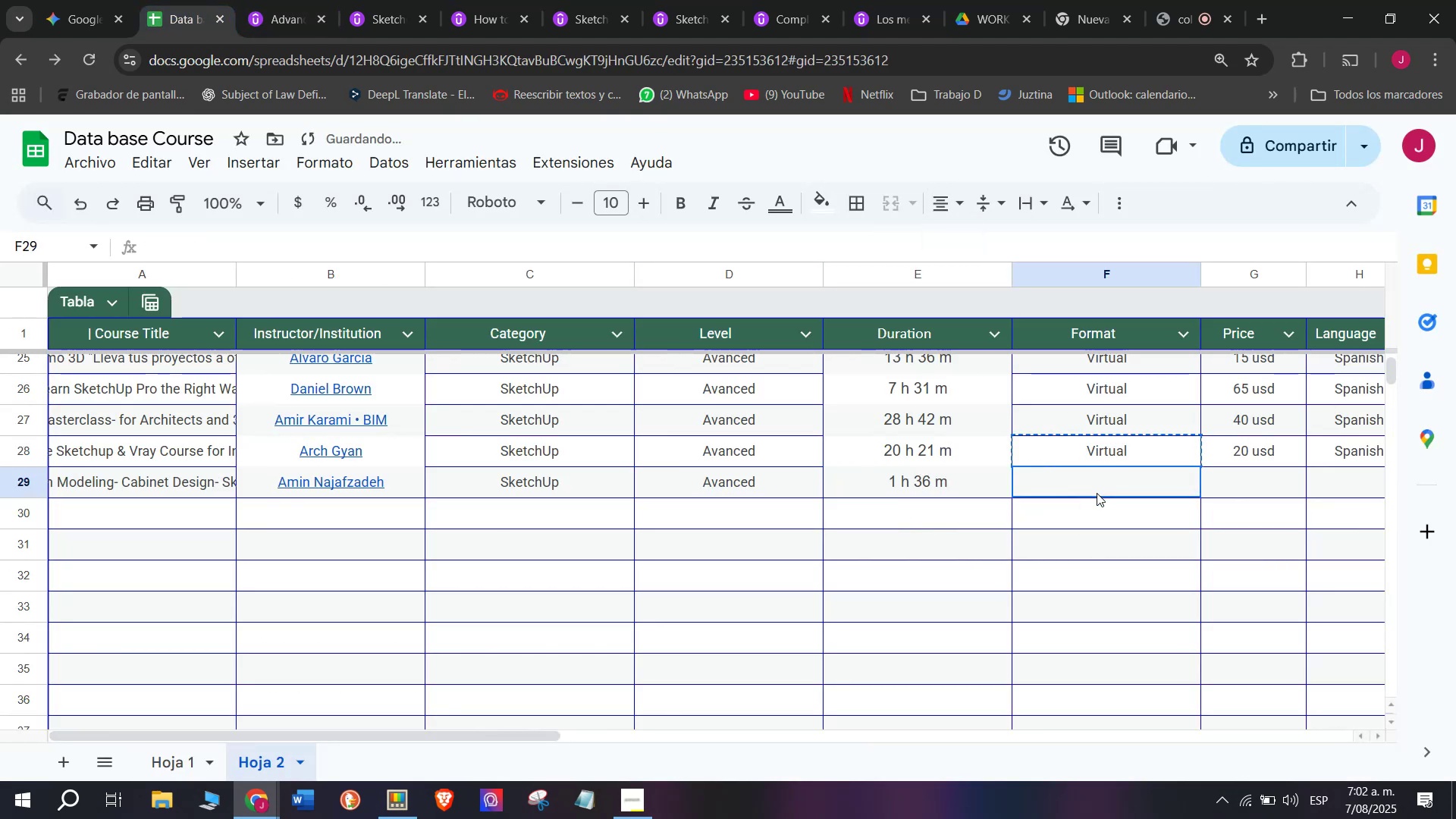 
key(Control+ControlLeft)
 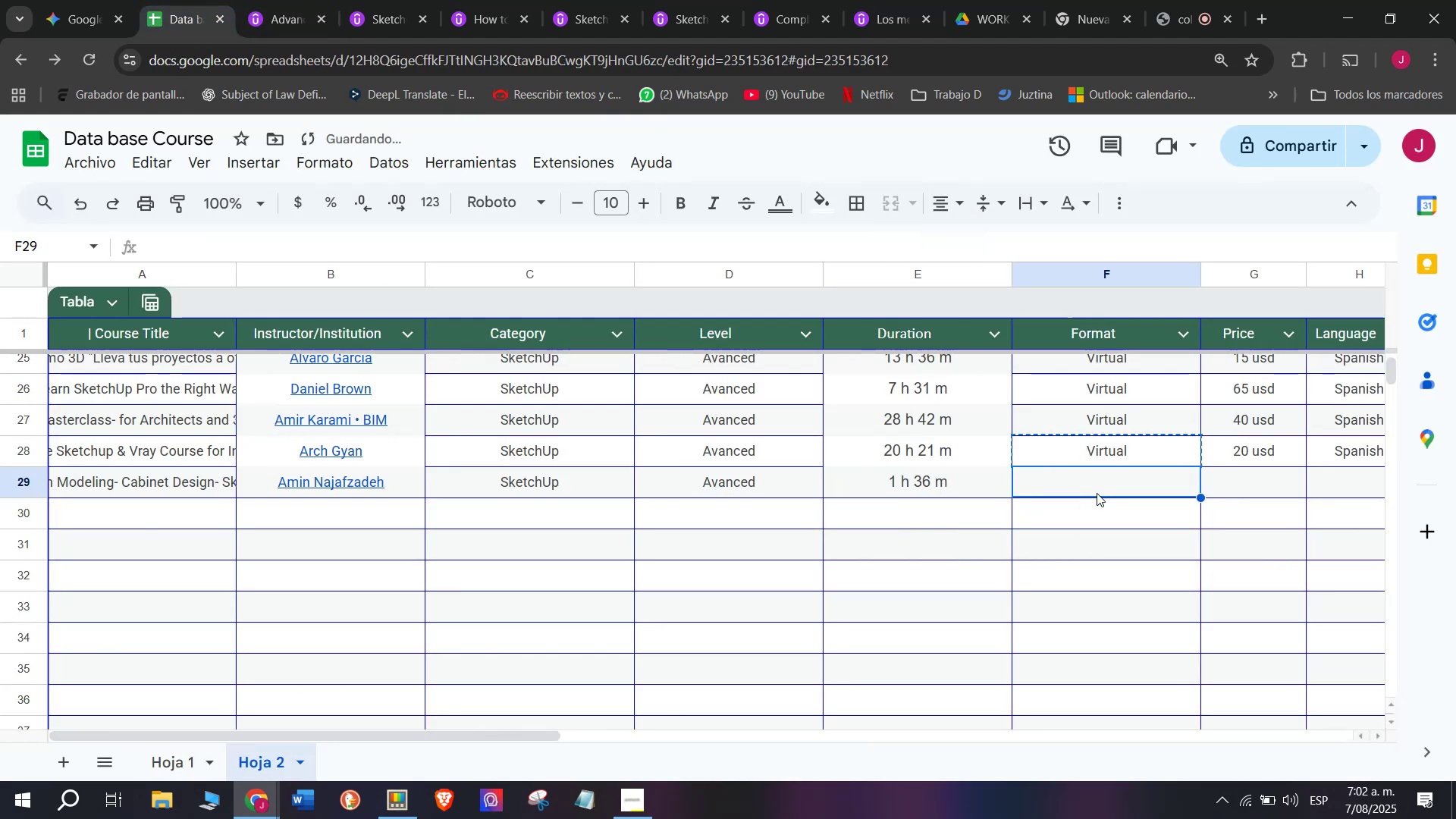 
key(Z)
 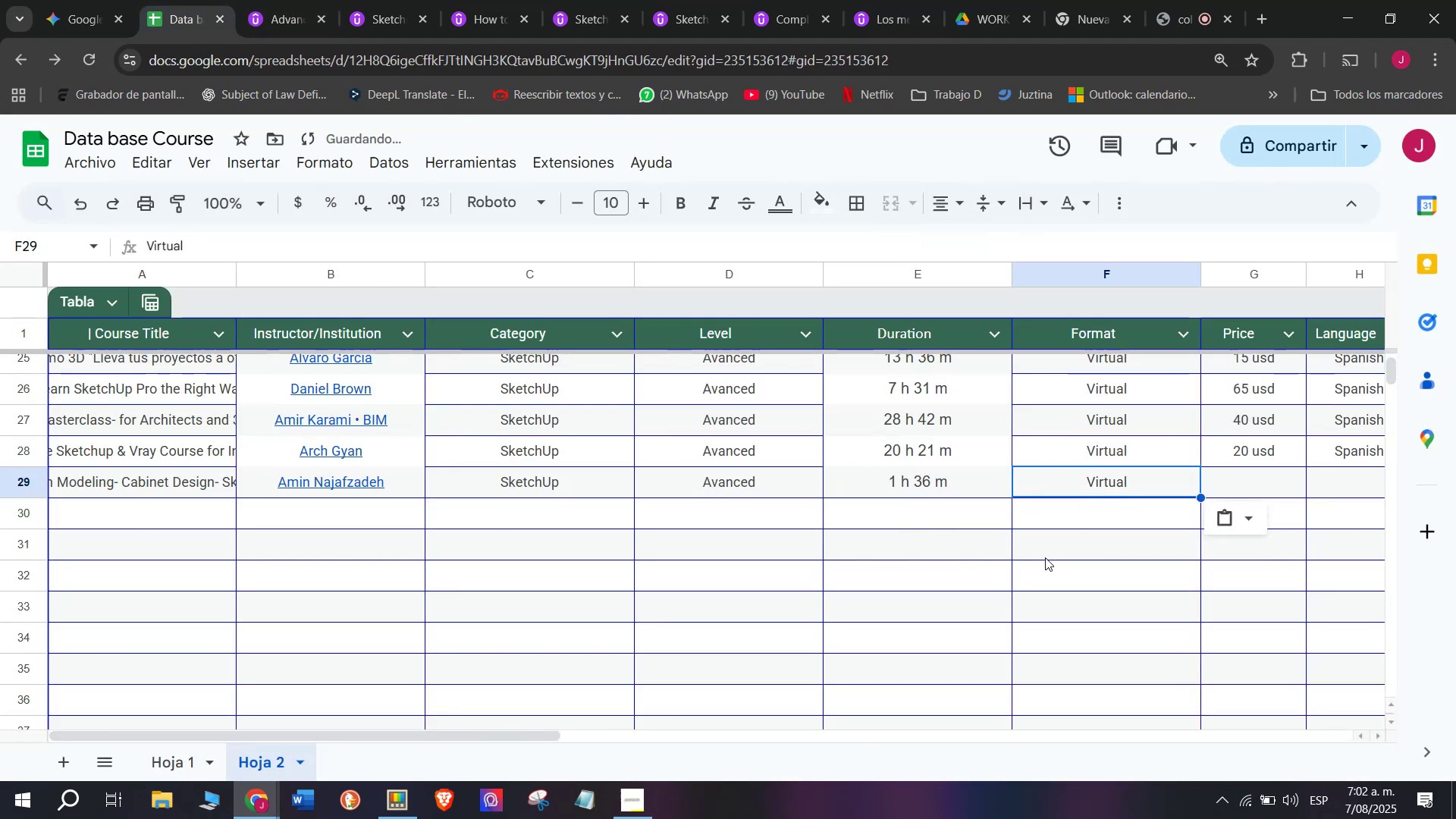 
key(Control+V)
 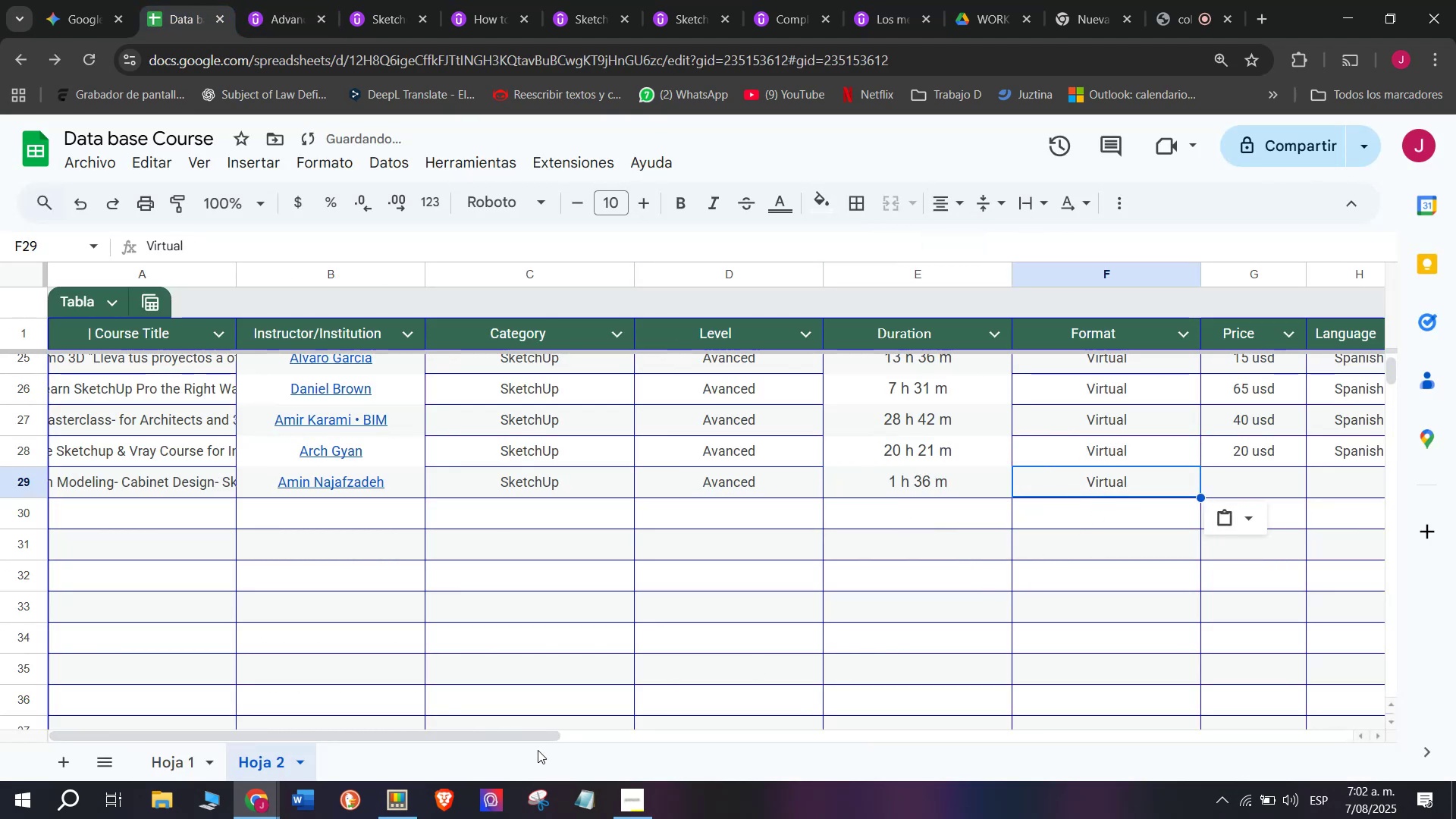 
left_click_drag(start_coordinate=[535, 739], to_coordinate=[703, 753])
 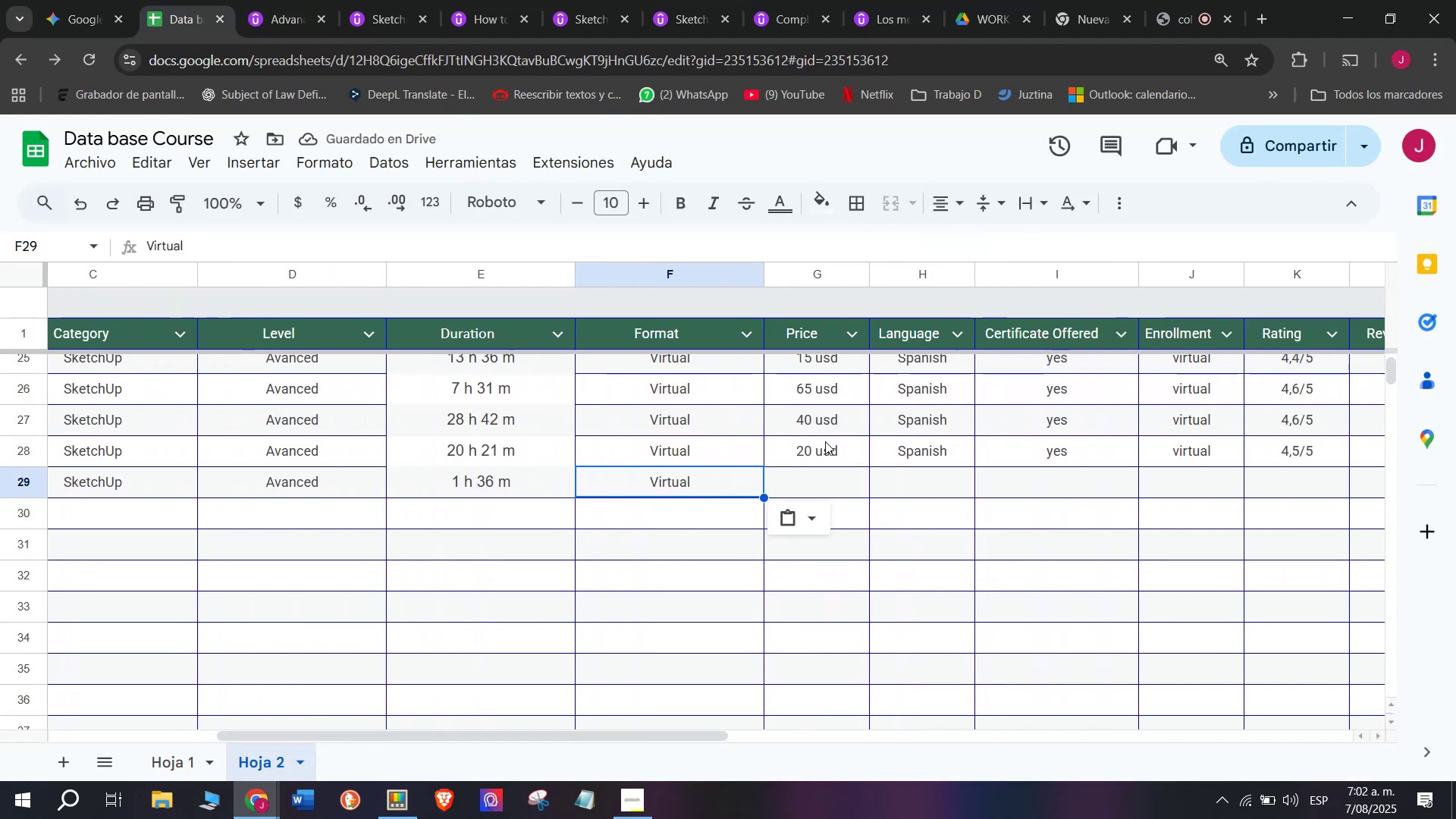 
key(Break)
 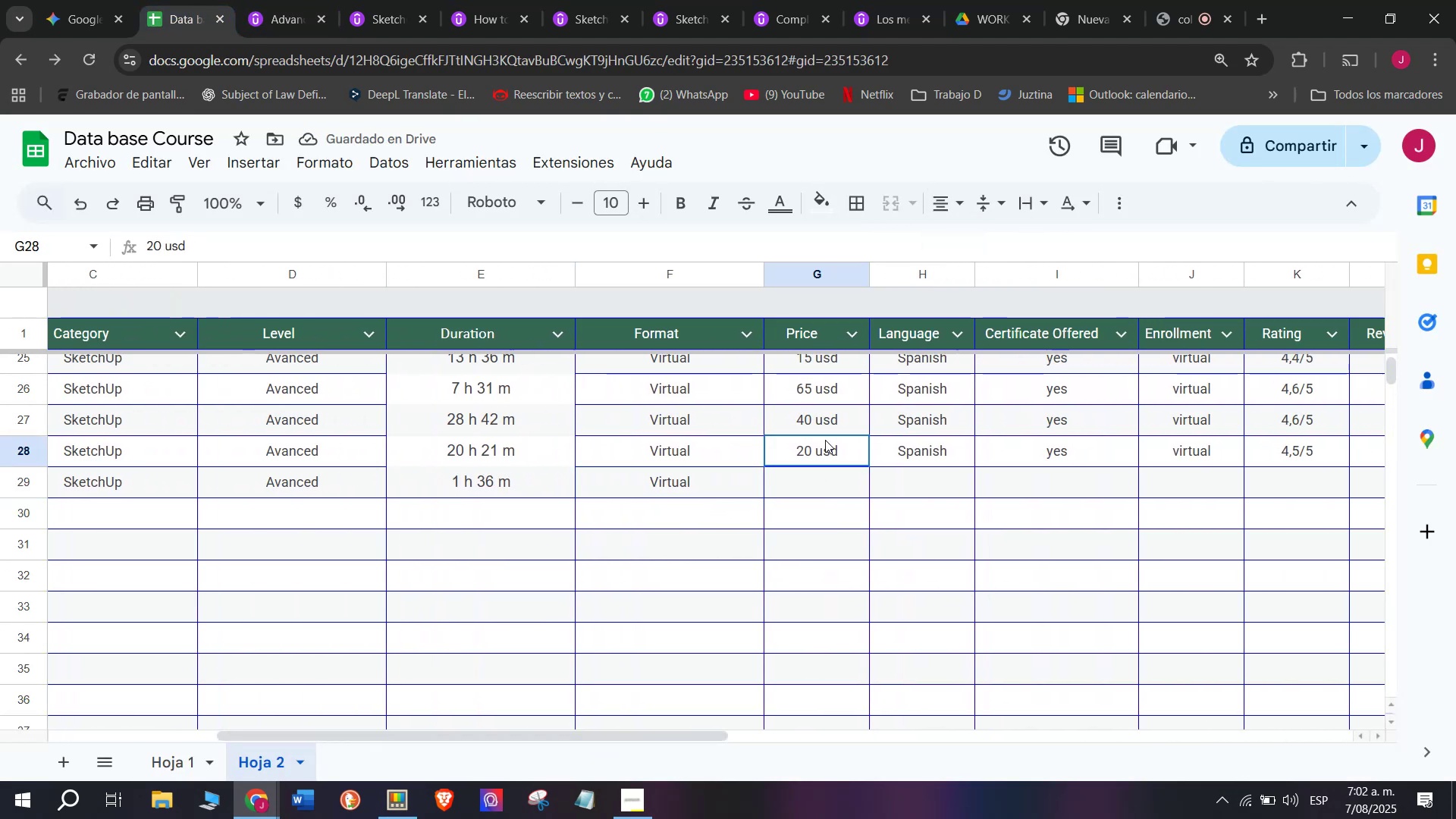 
key(Control+ControlLeft)
 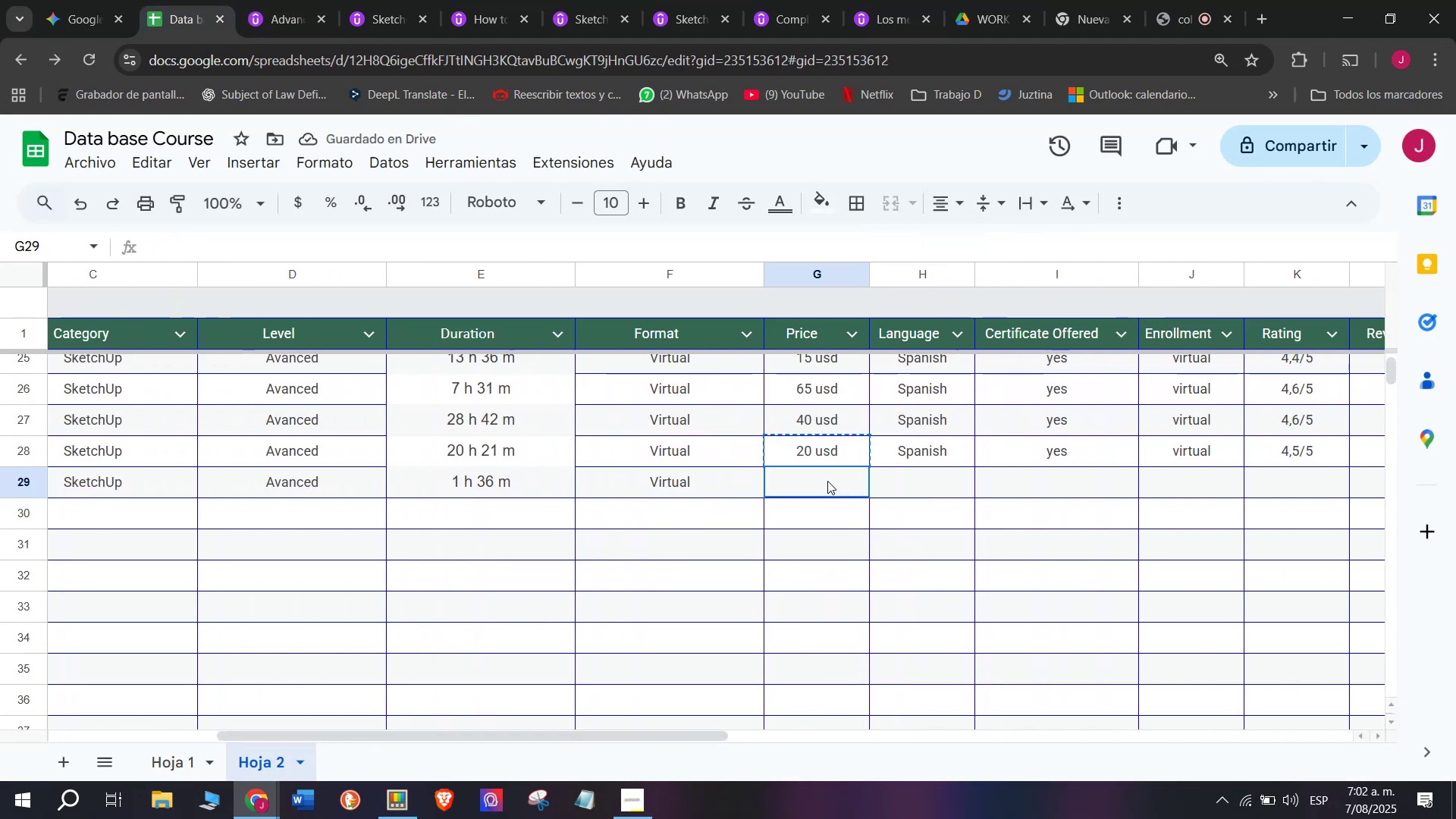 
key(Control+C)
 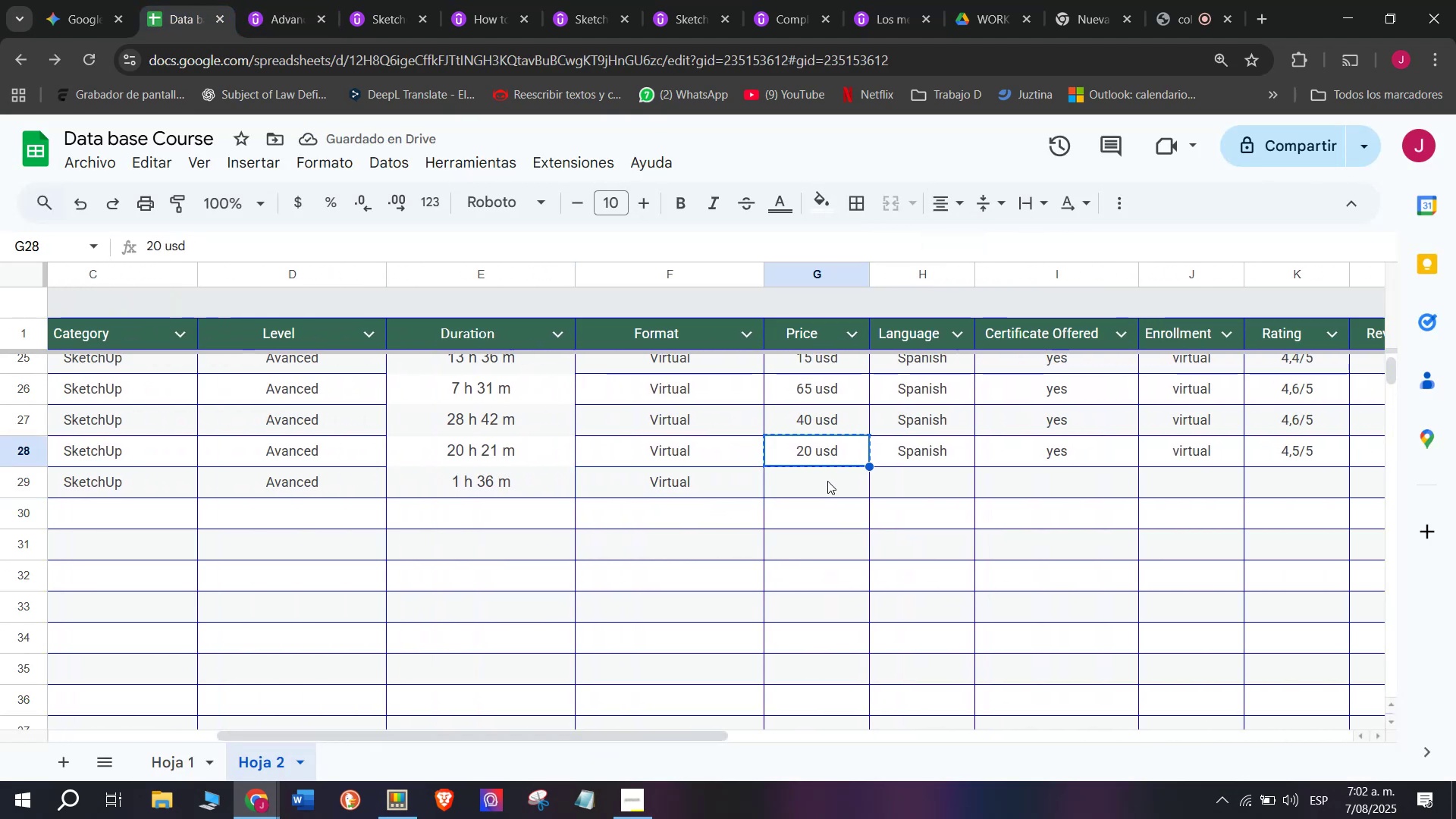 
double_click([827, 481])
 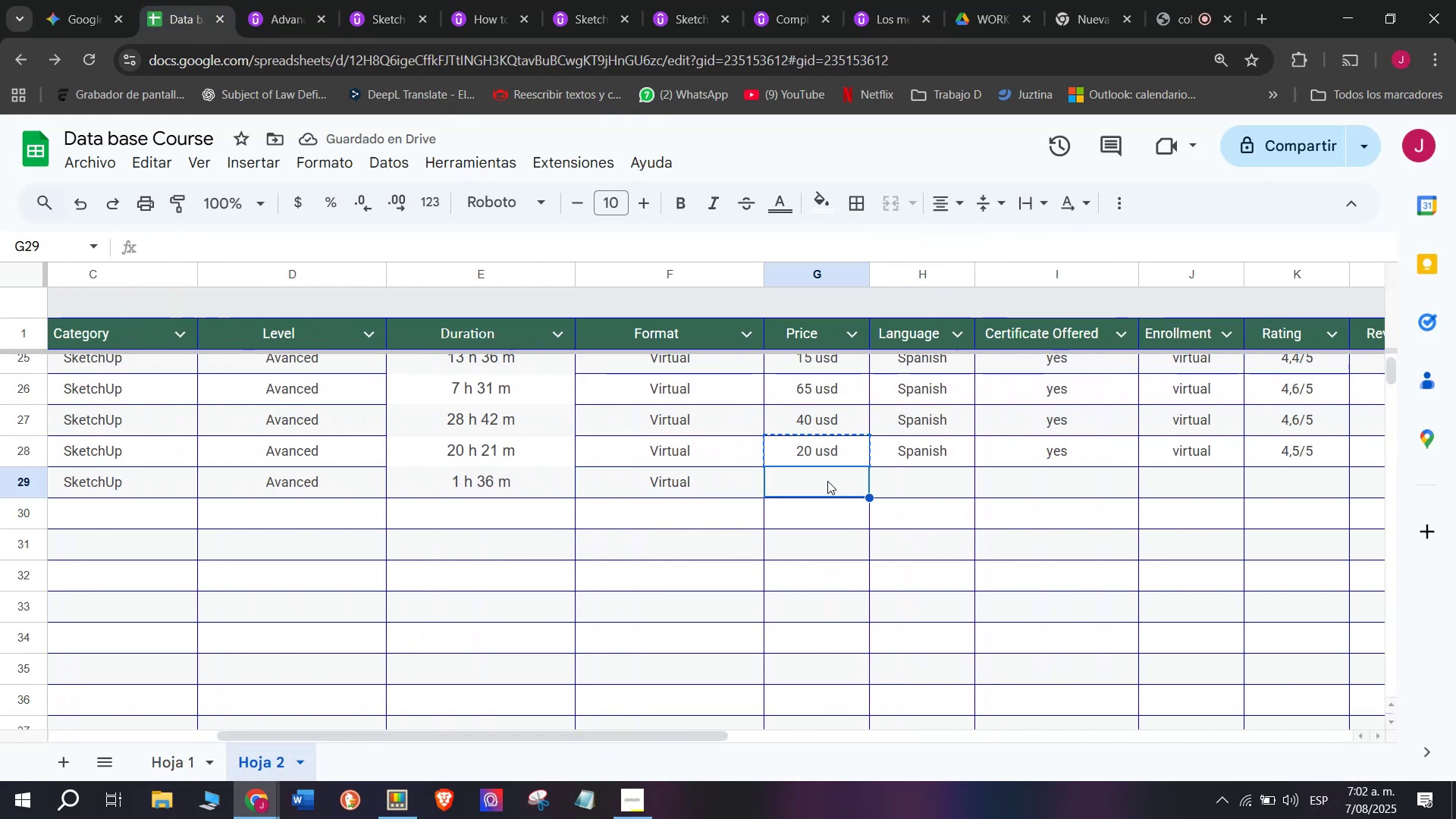 
key(Z)
 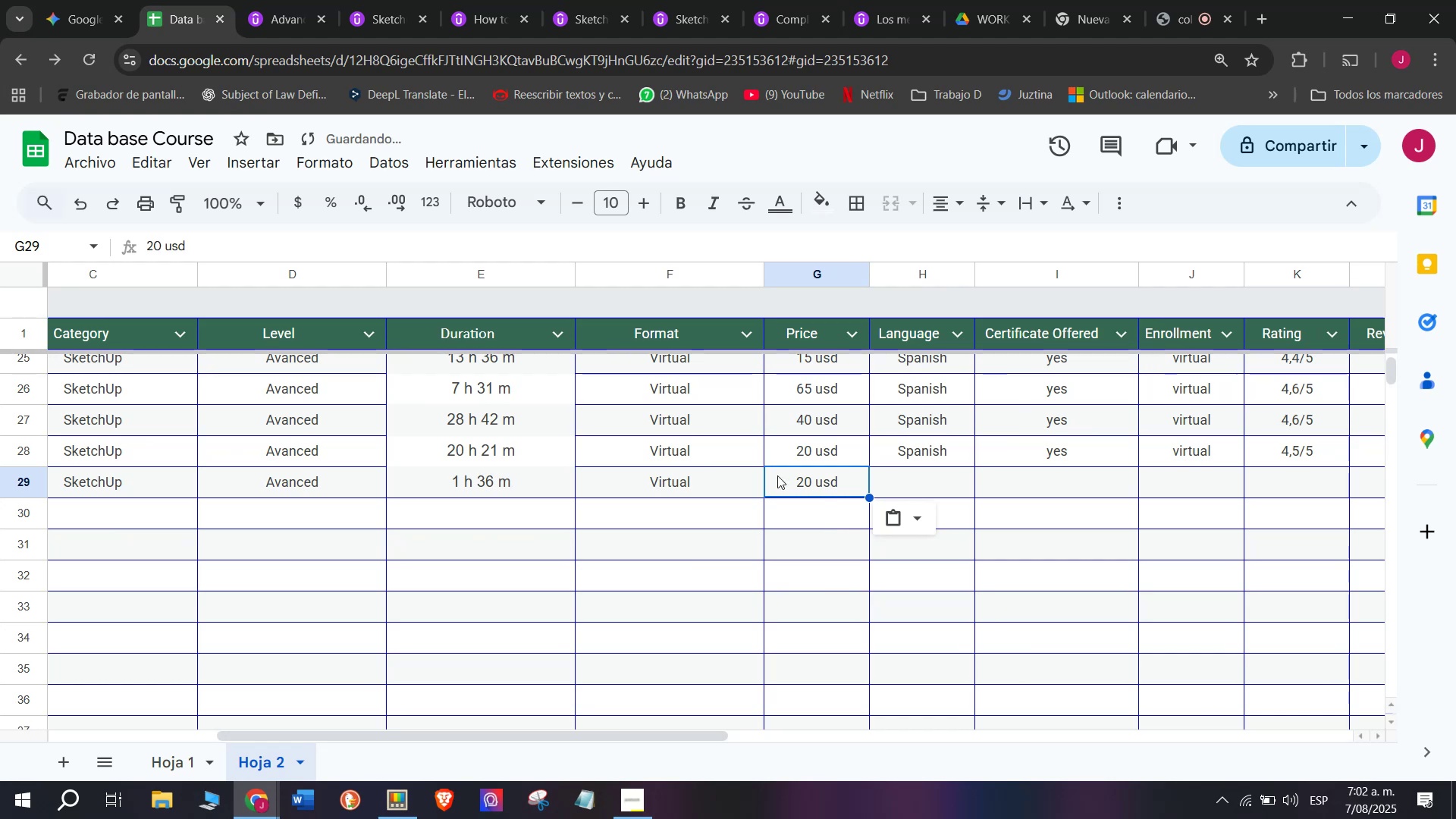 
key(Control+ControlLeft)
 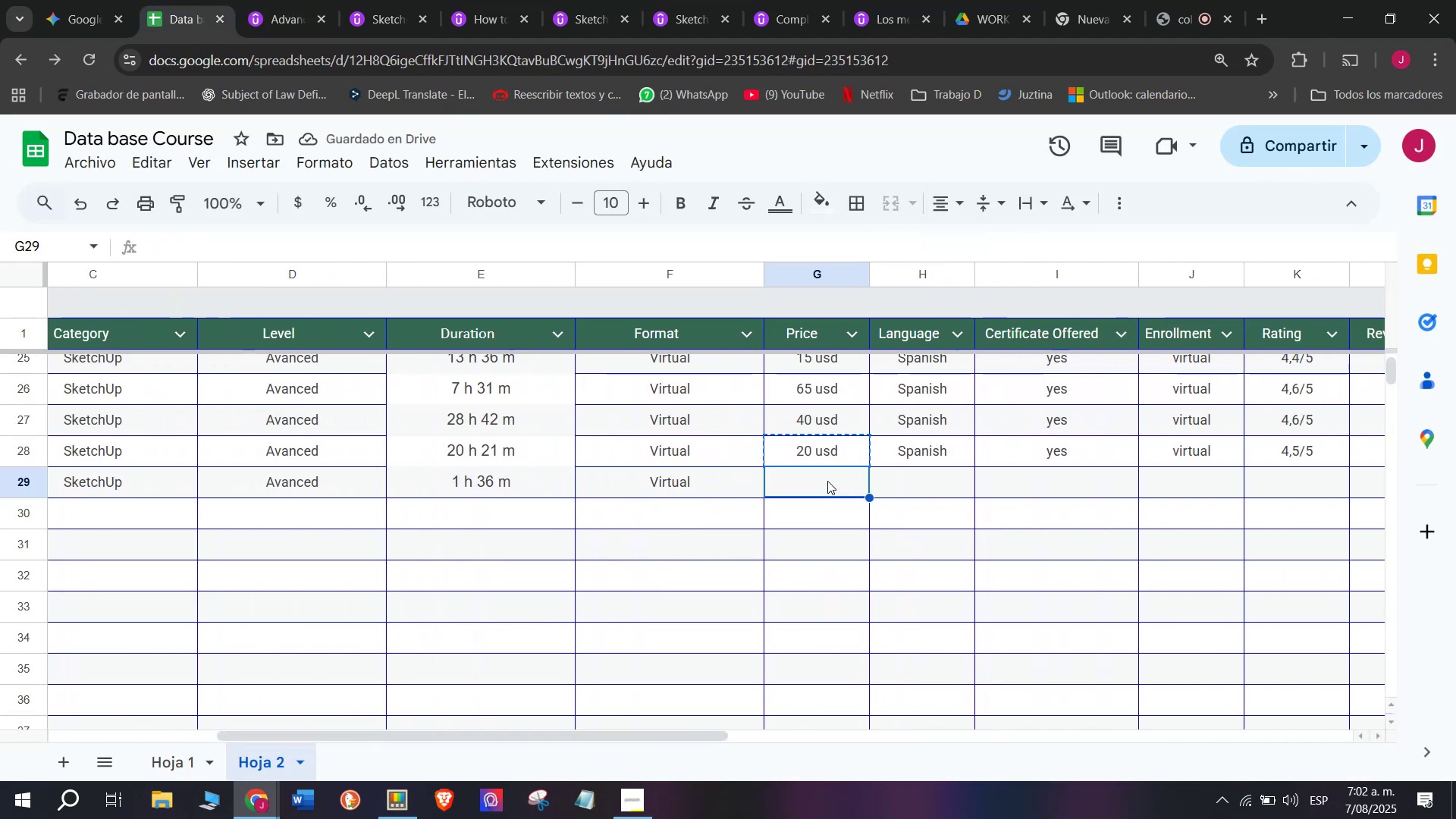 
key(Control+V)
 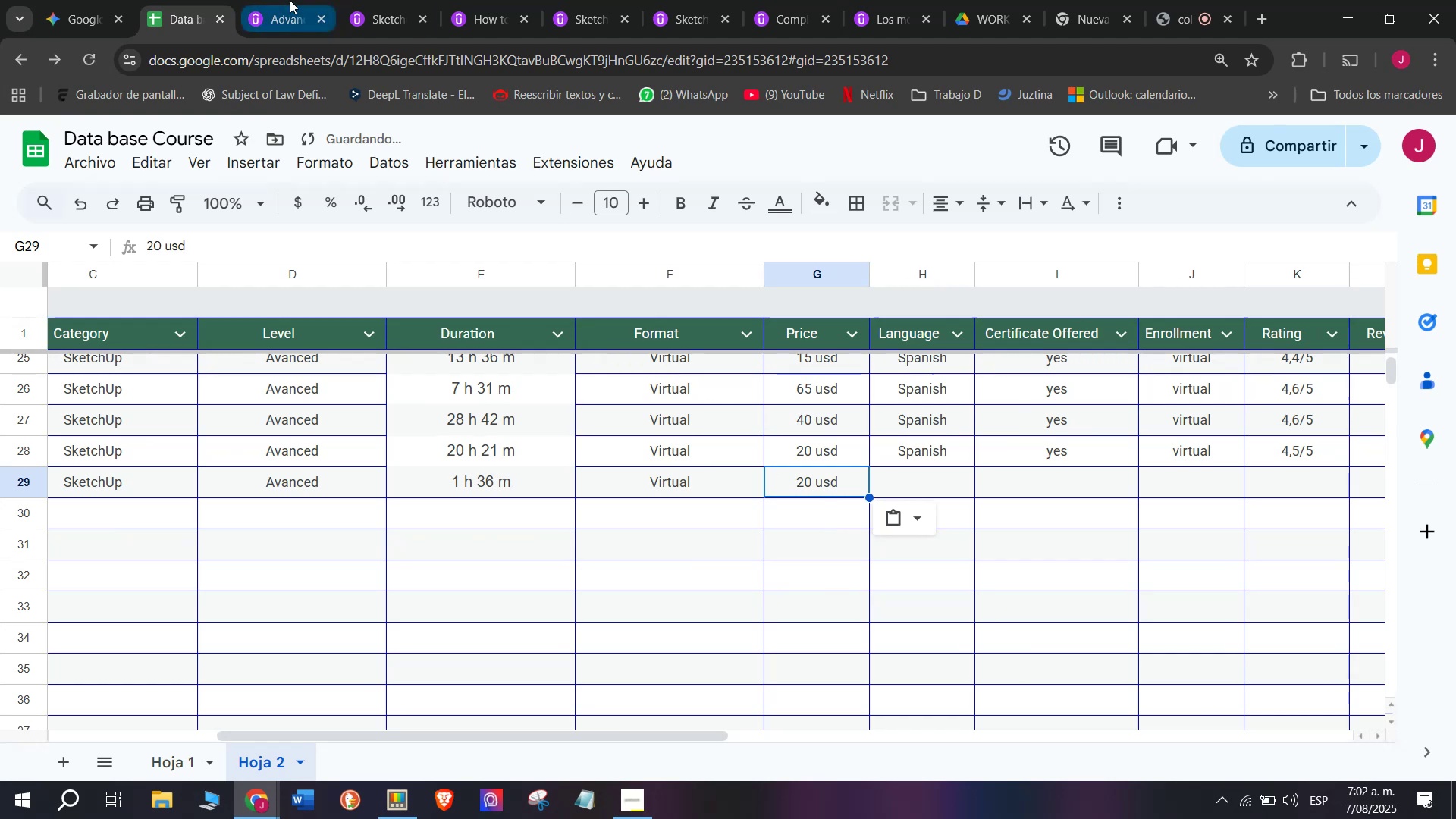 
left_click([290, 0])
 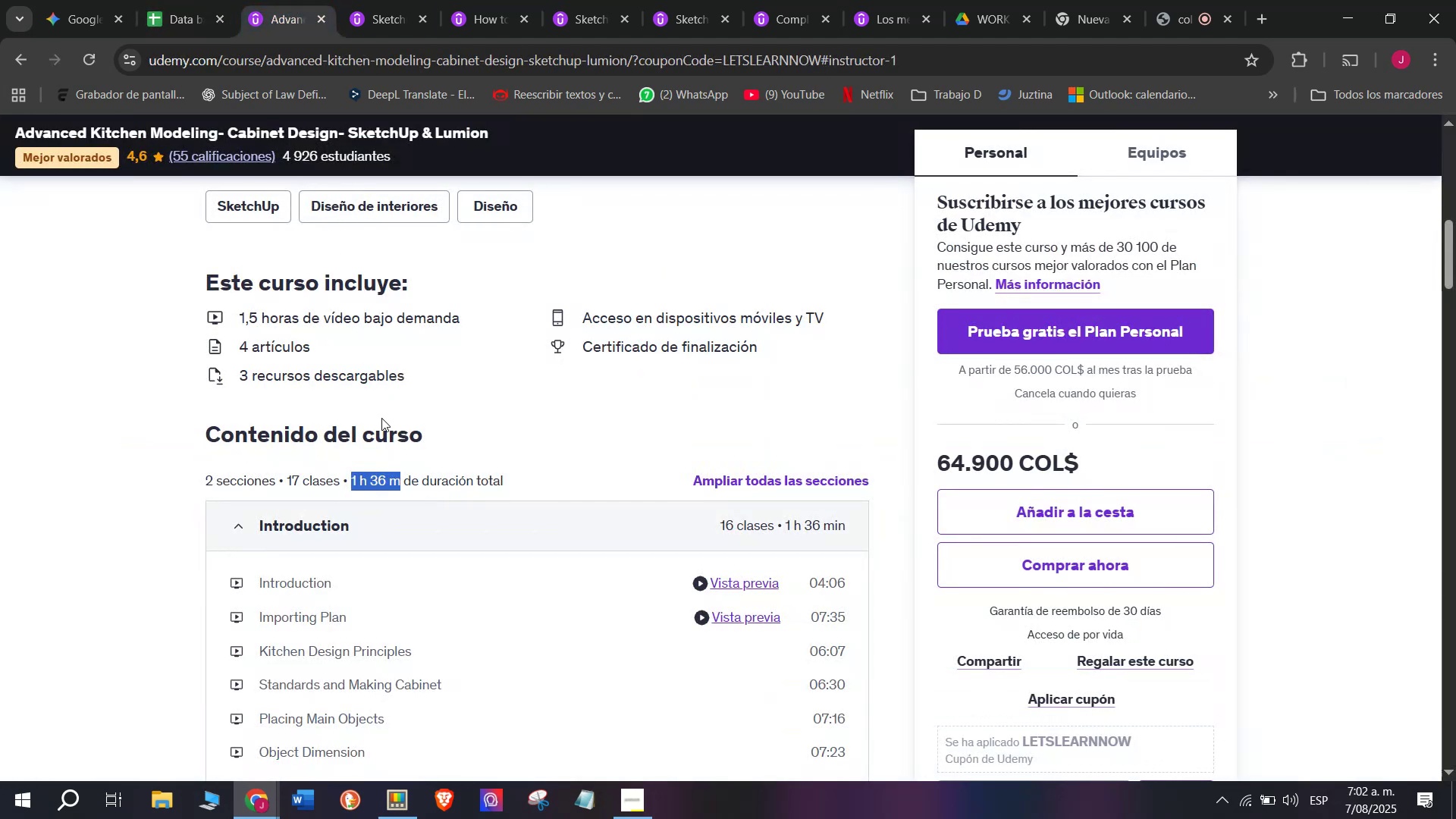 
scroll: coordinate [381, 418], scroll_direction: up, amount: 1.0
 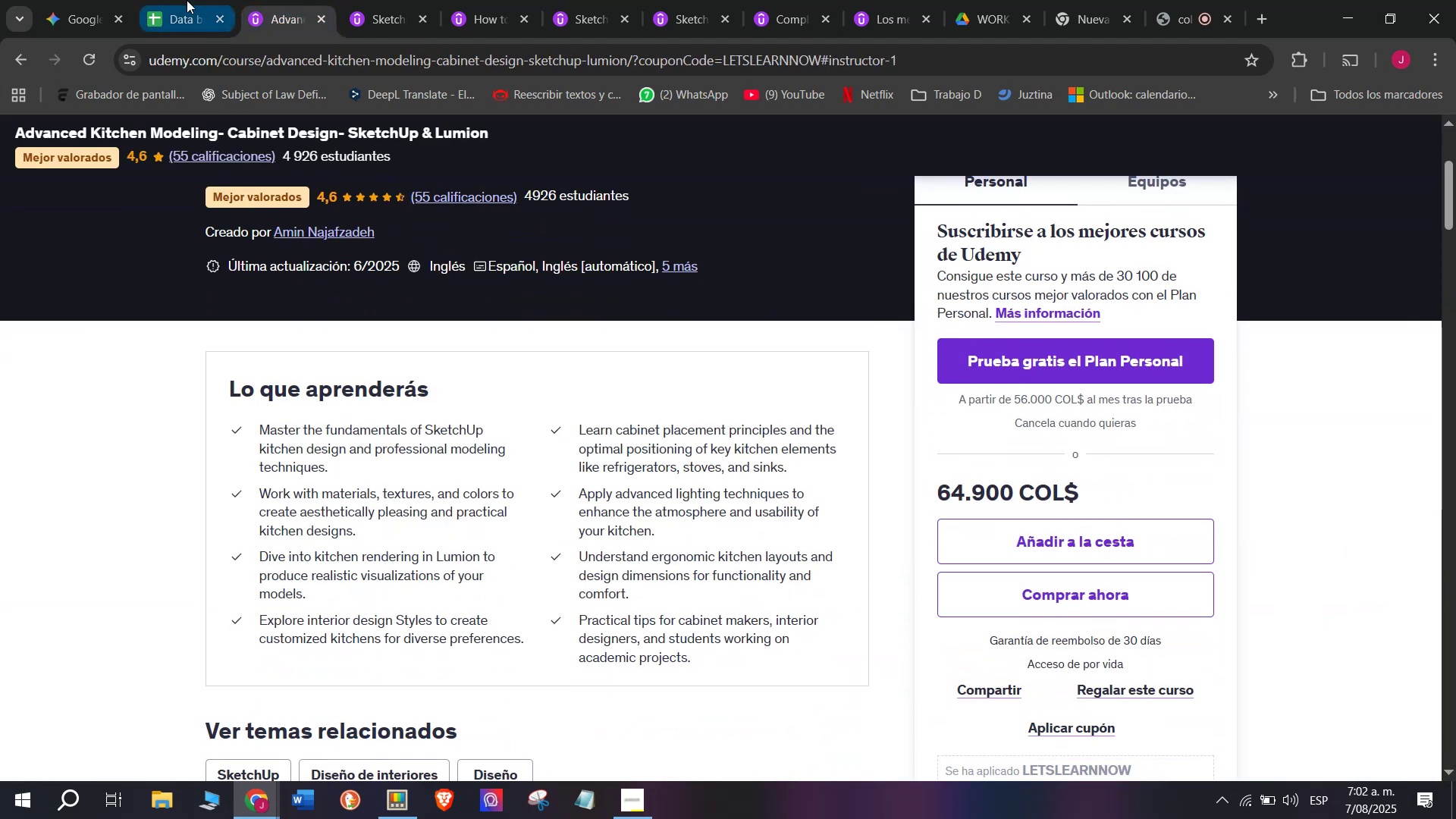 
left_click([186, 0])
 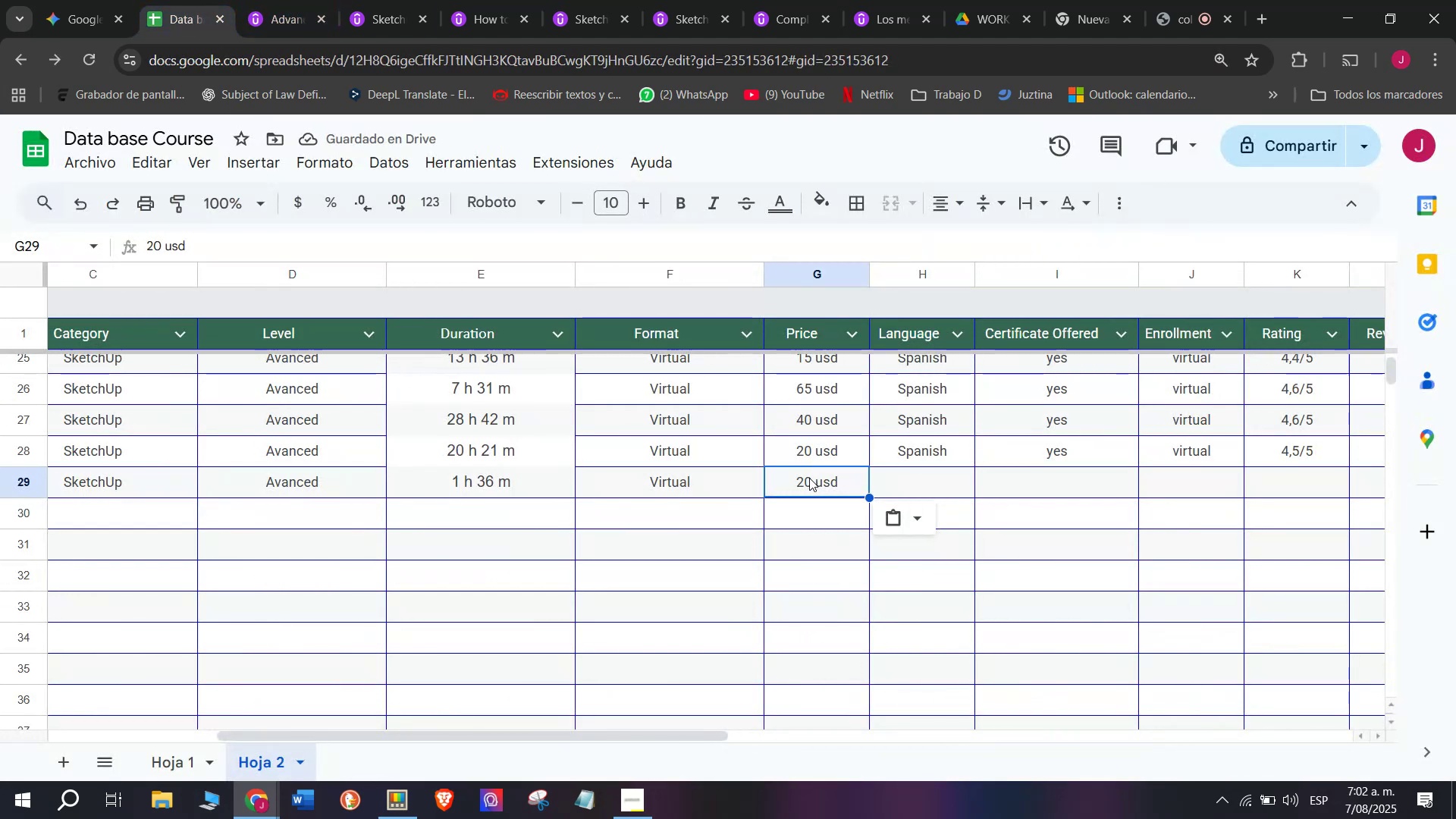 
double_click([809, 479])
 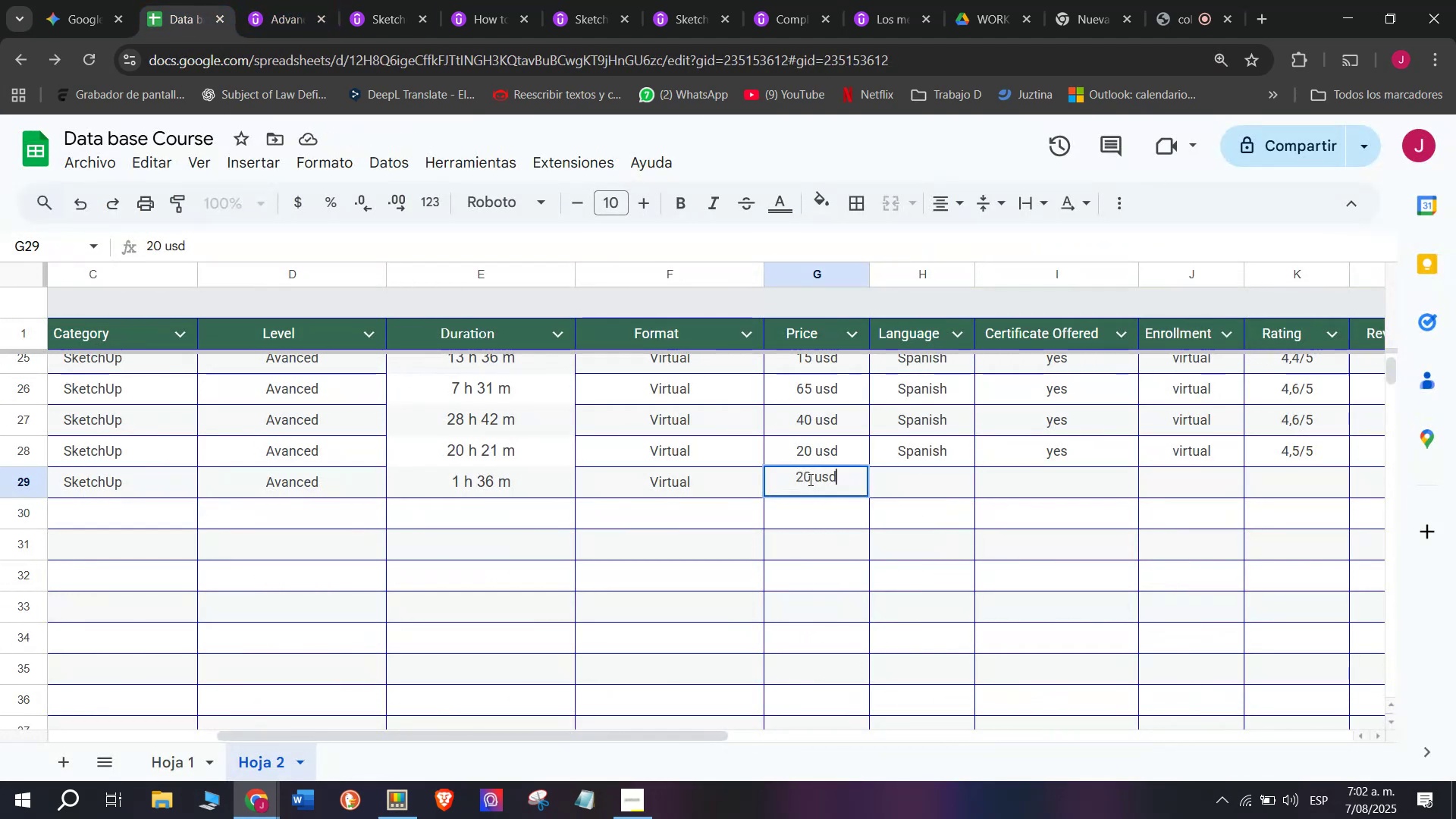 
left_click([809, 479])
 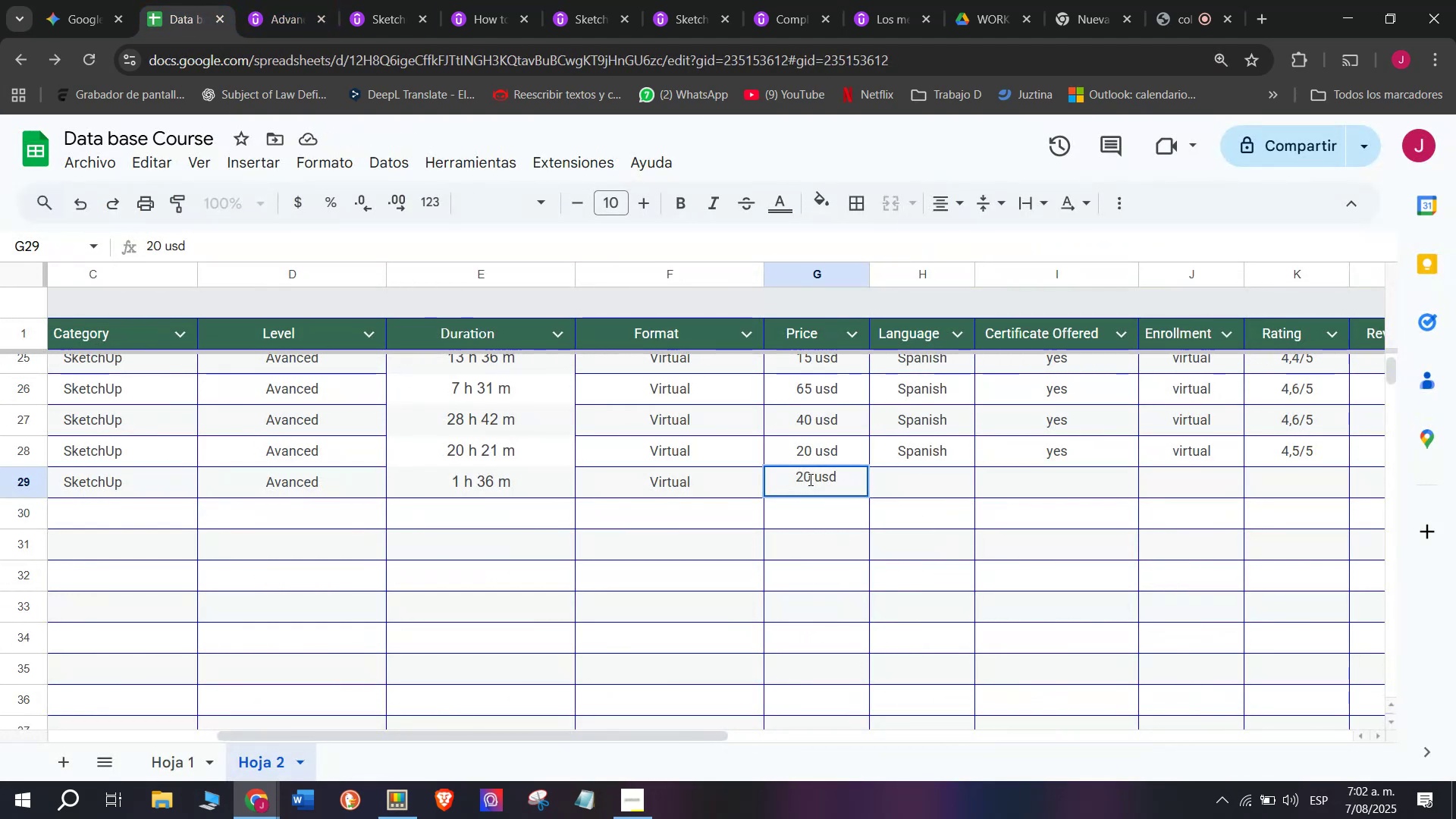 
type(115q)
key(Backspace)
type(q)
key(Backspace)
type(q)
key(Backspace)
type(q)
key(Backspace)
type(q)
key(Backspace)
type(15)
 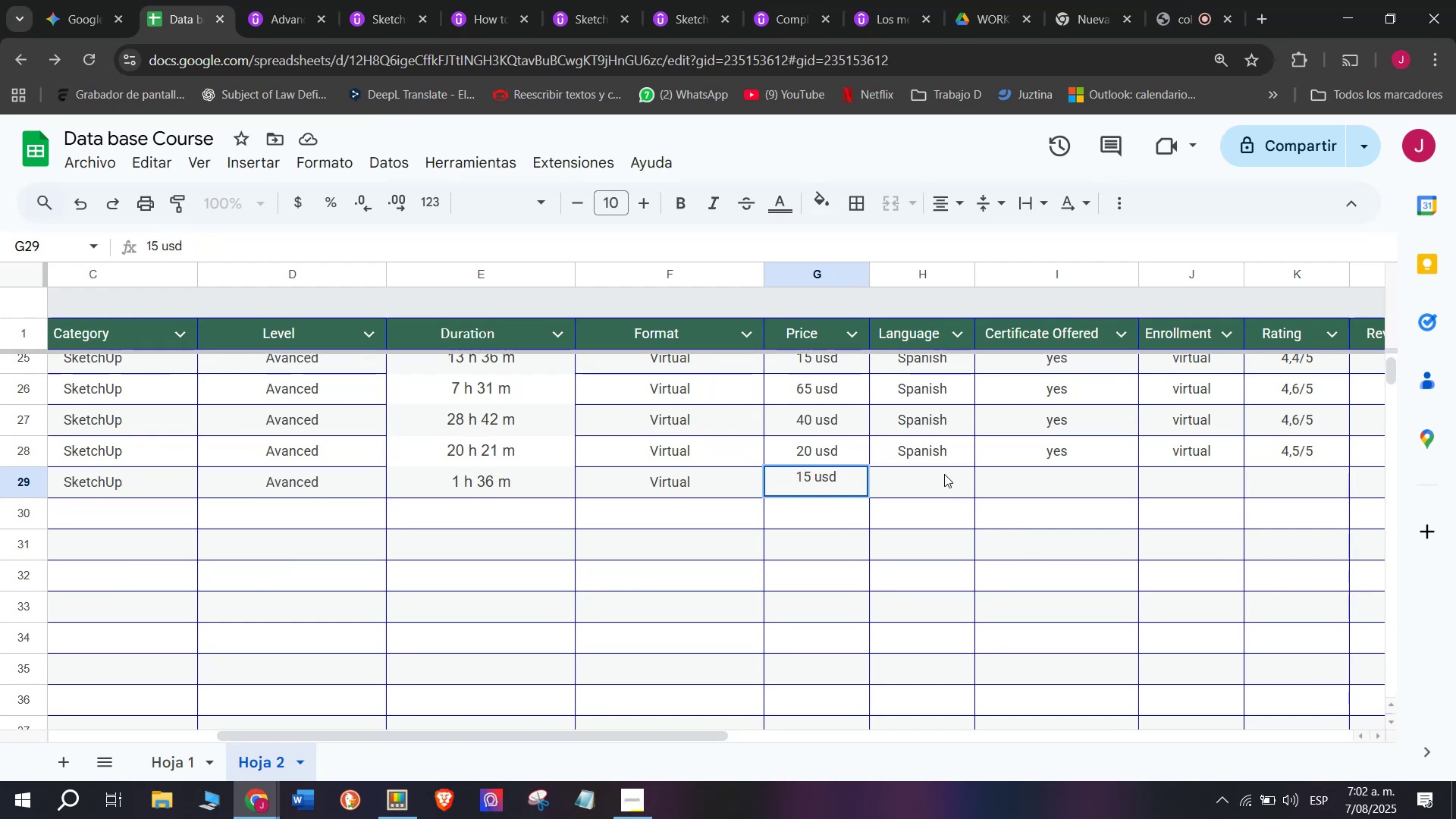 
left_click([932, 441])
 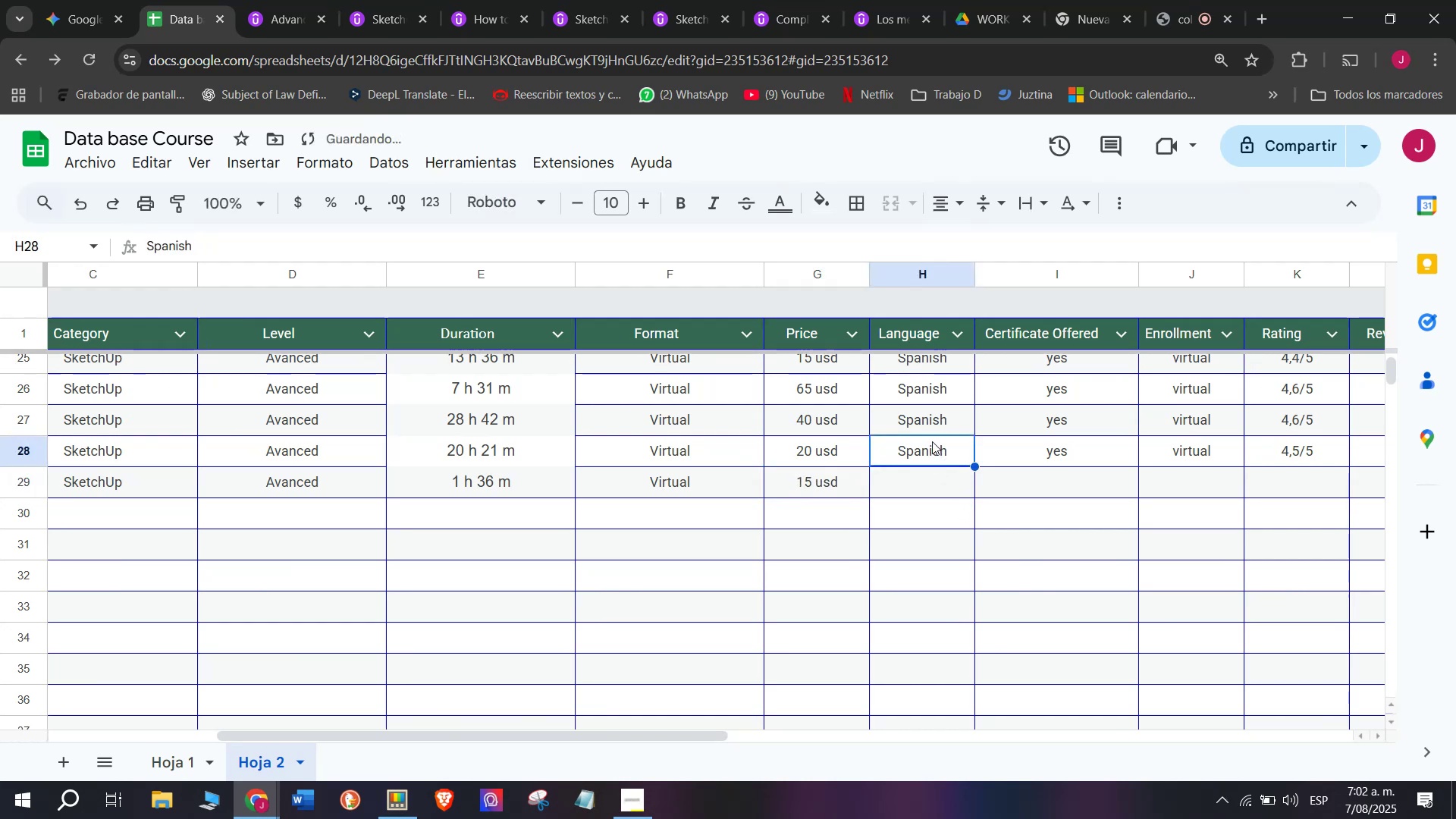 
key(Break)
 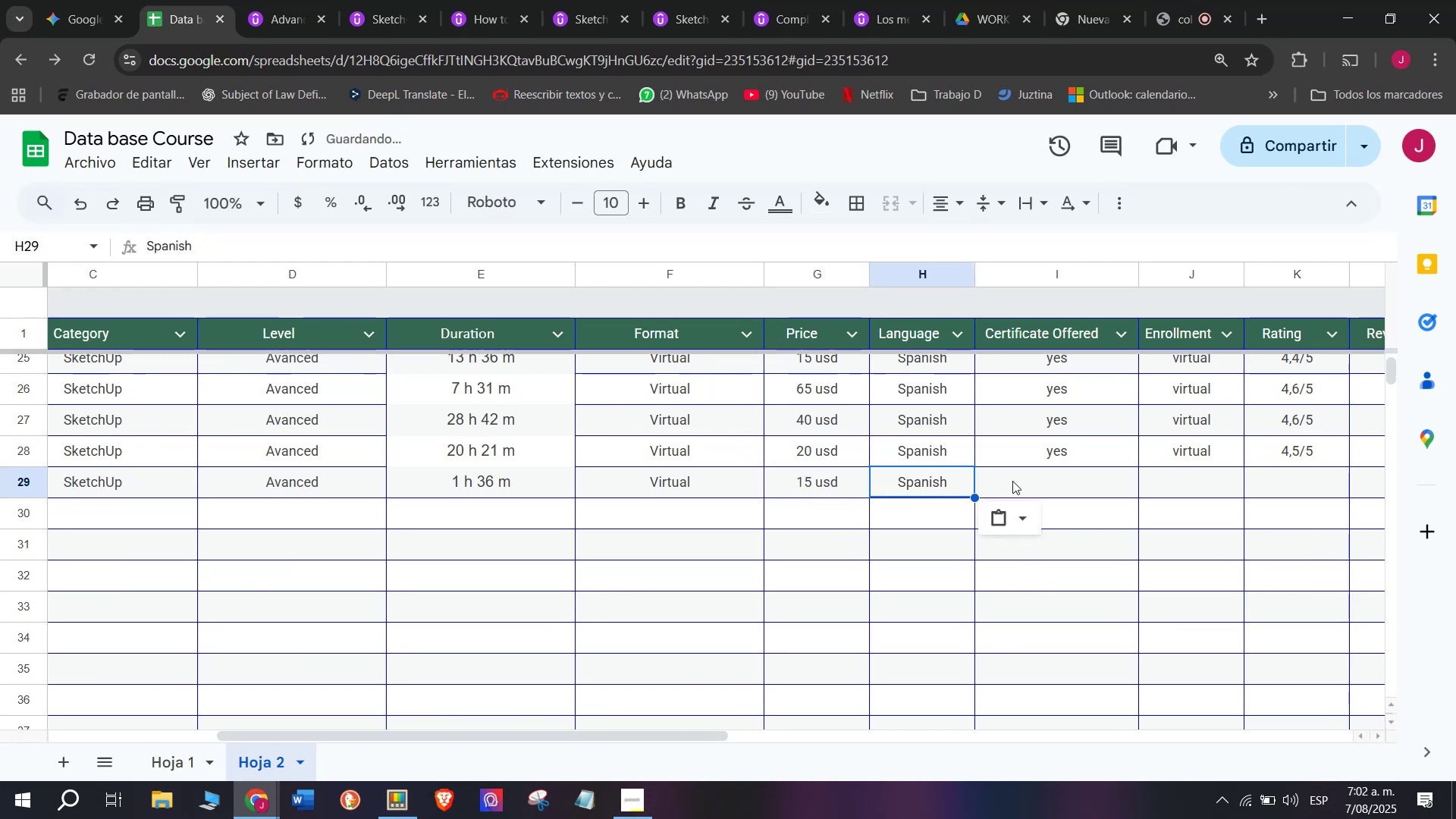 
key(Control+ControlLeft)
 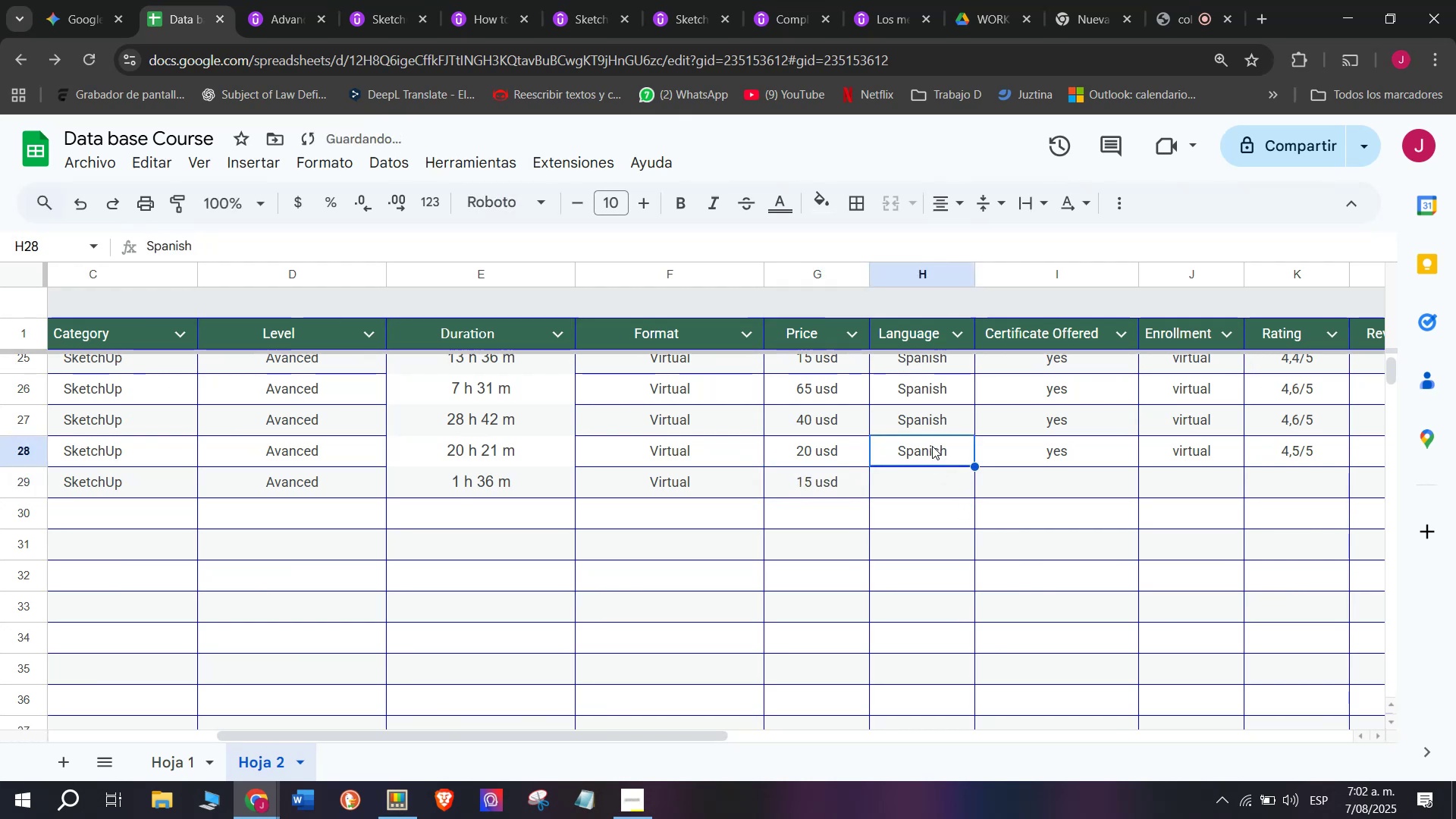 
key(Control+C)
 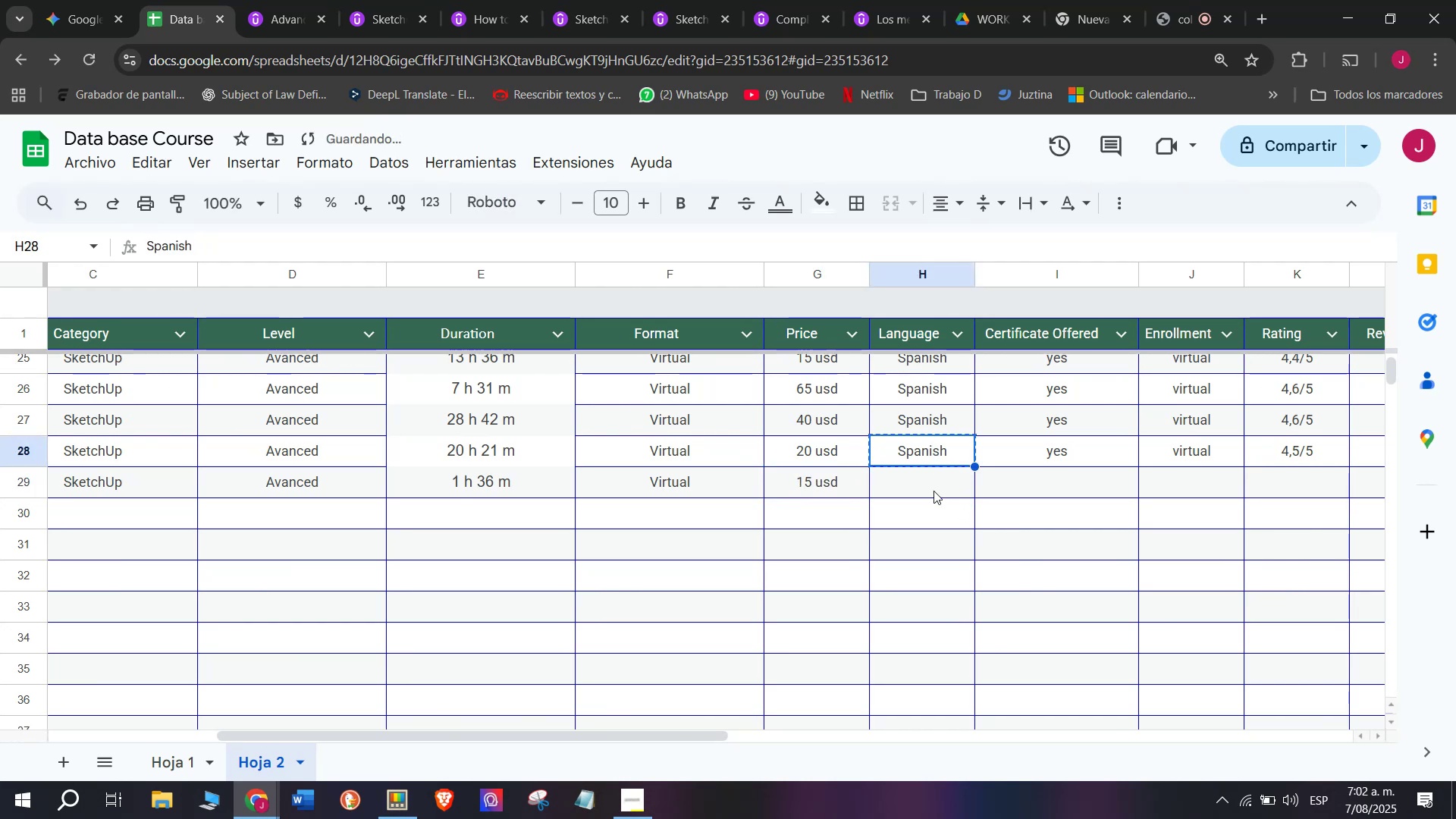 
double_click([934, 491])
 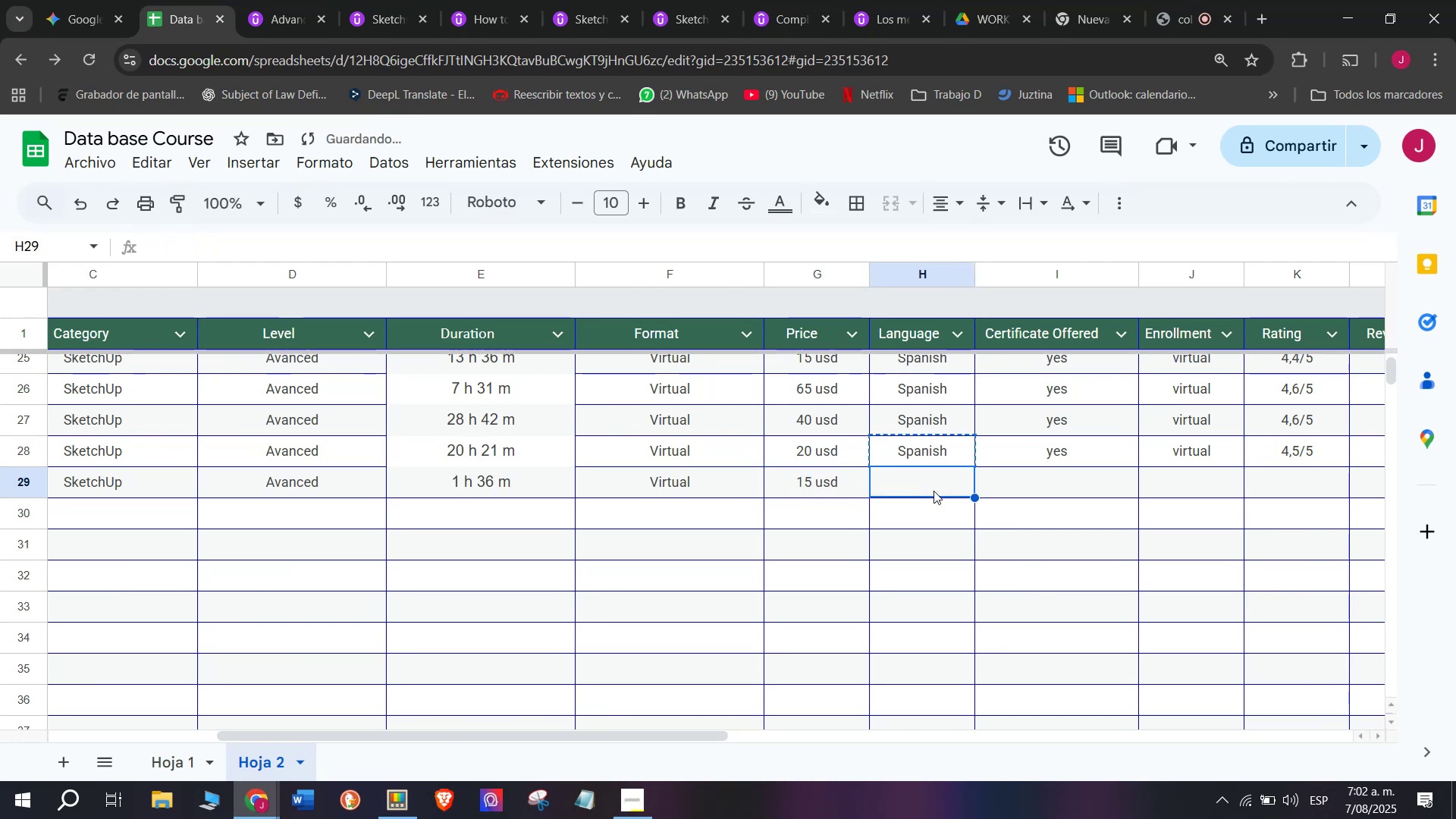 
key(Z)
 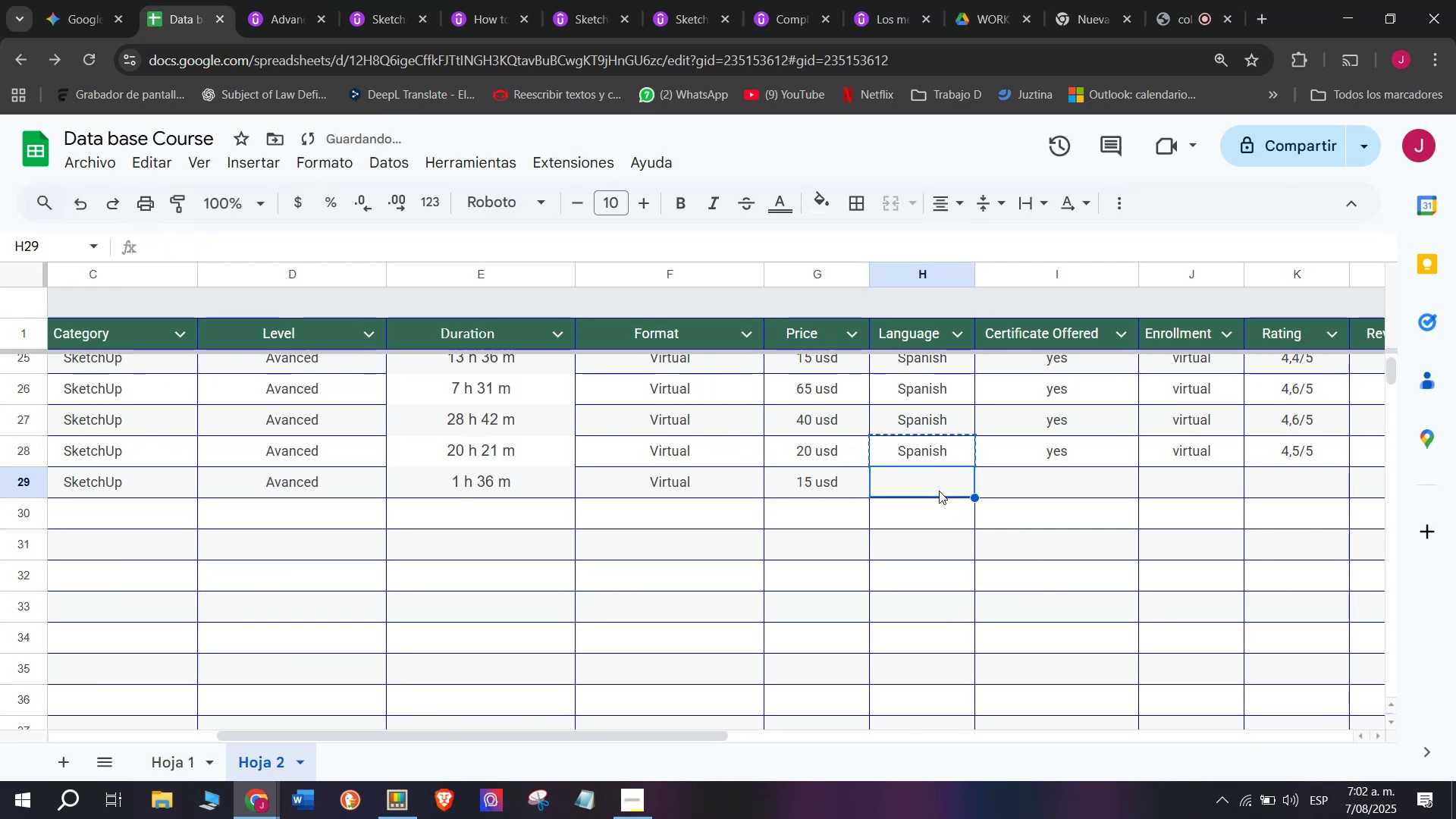 
key(Control+ControlLeft)
 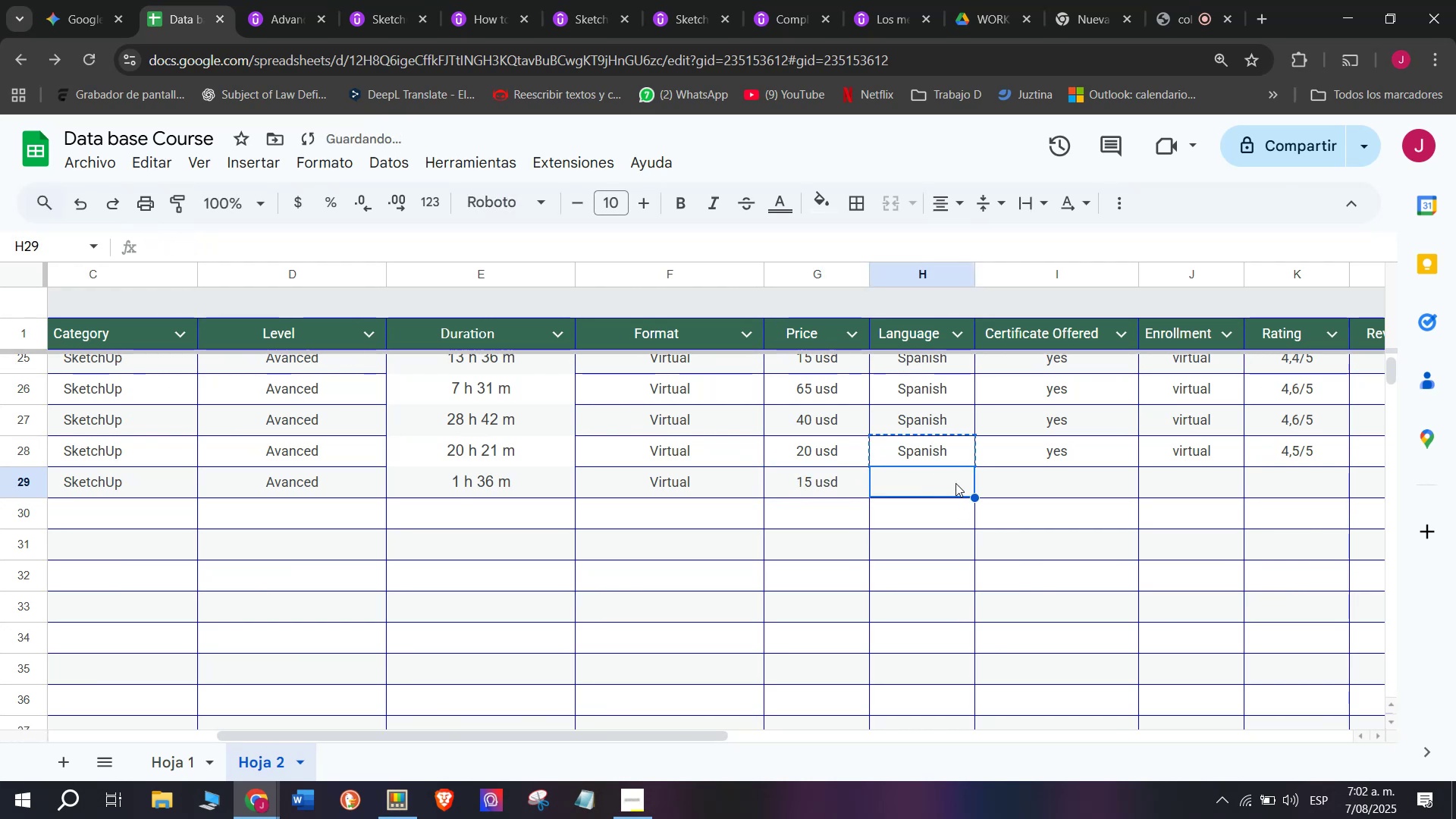 
key(Control+V)
 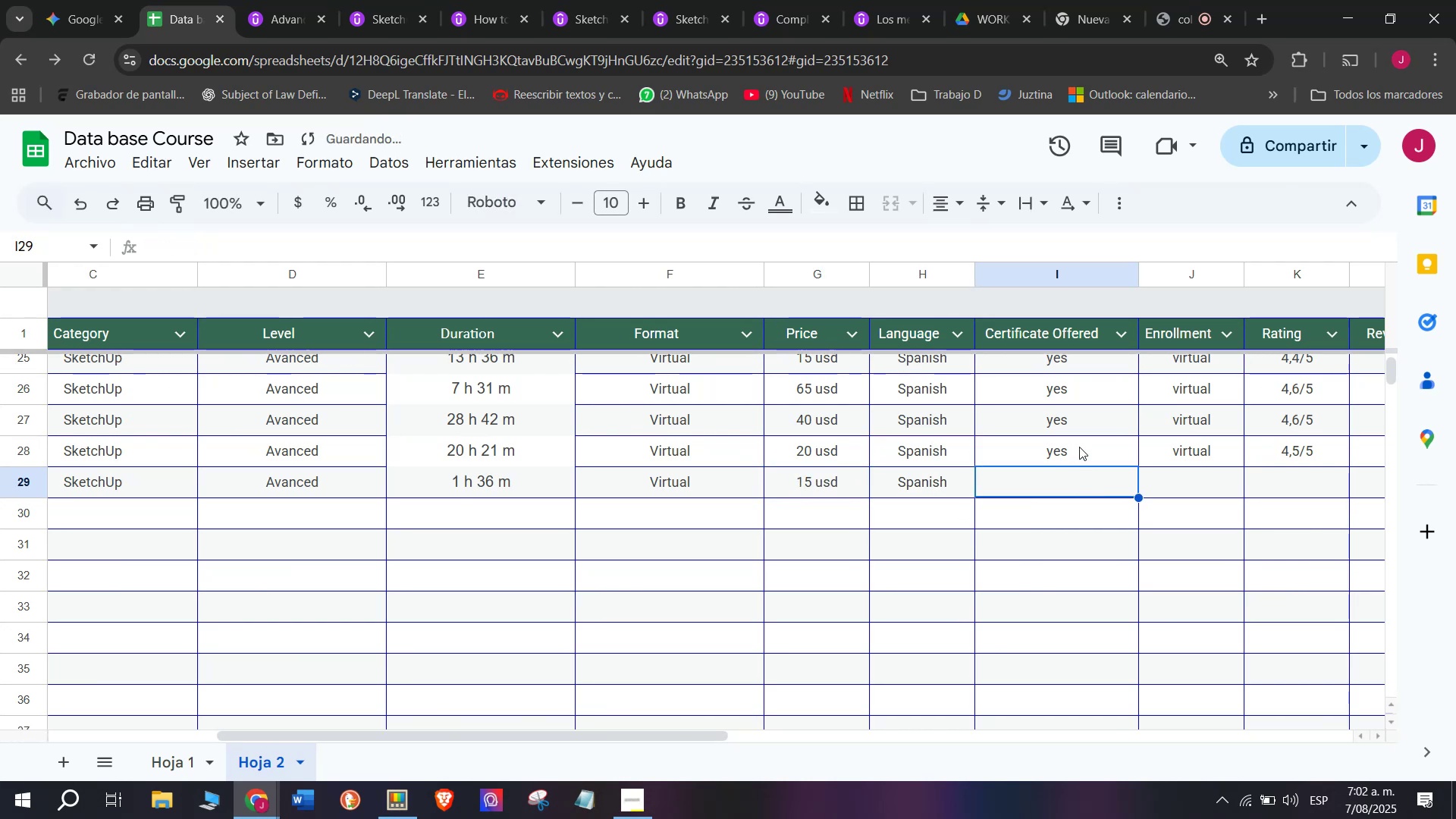 
triple_click([1079, 445])
 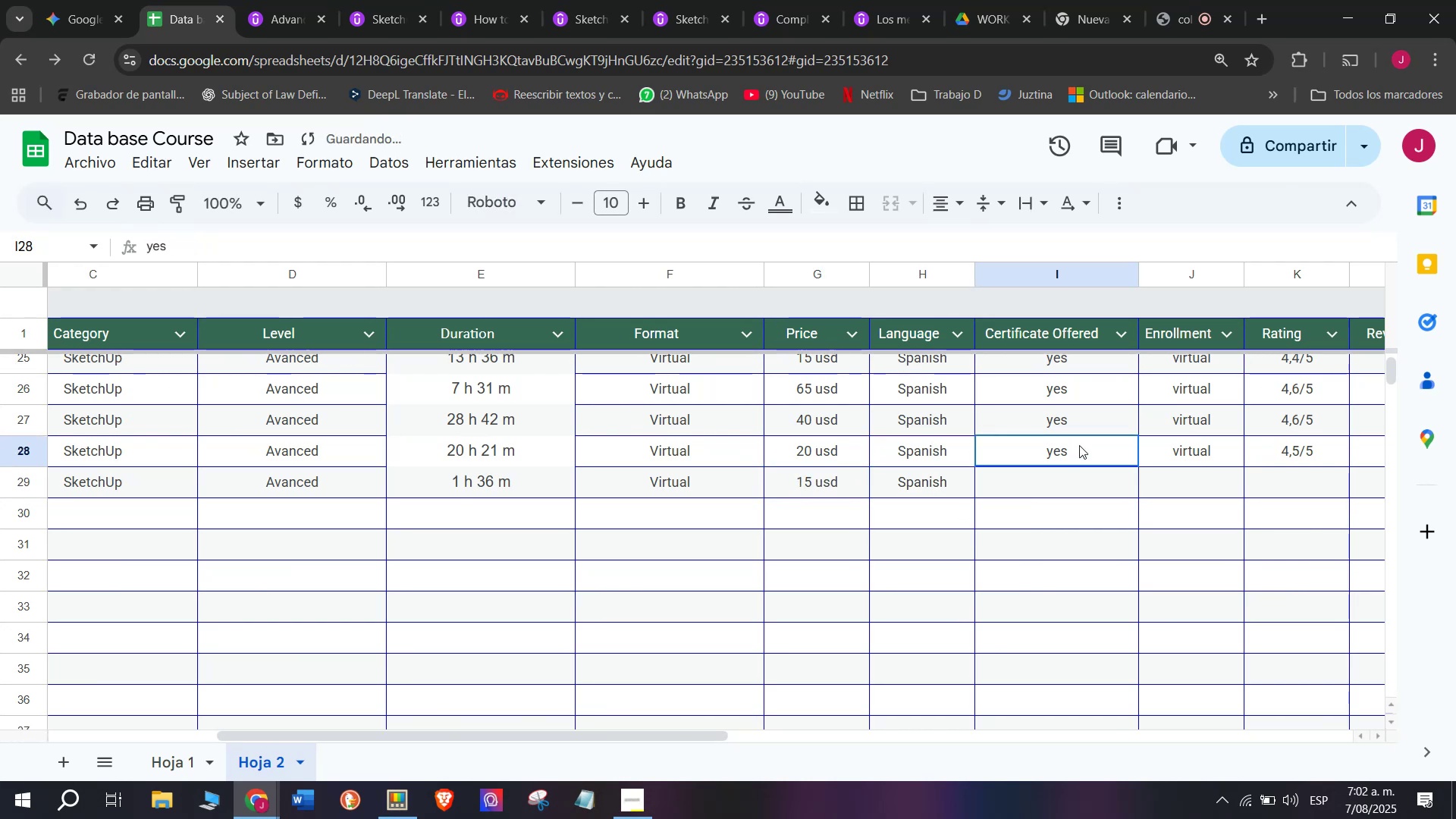 
key(Break)
 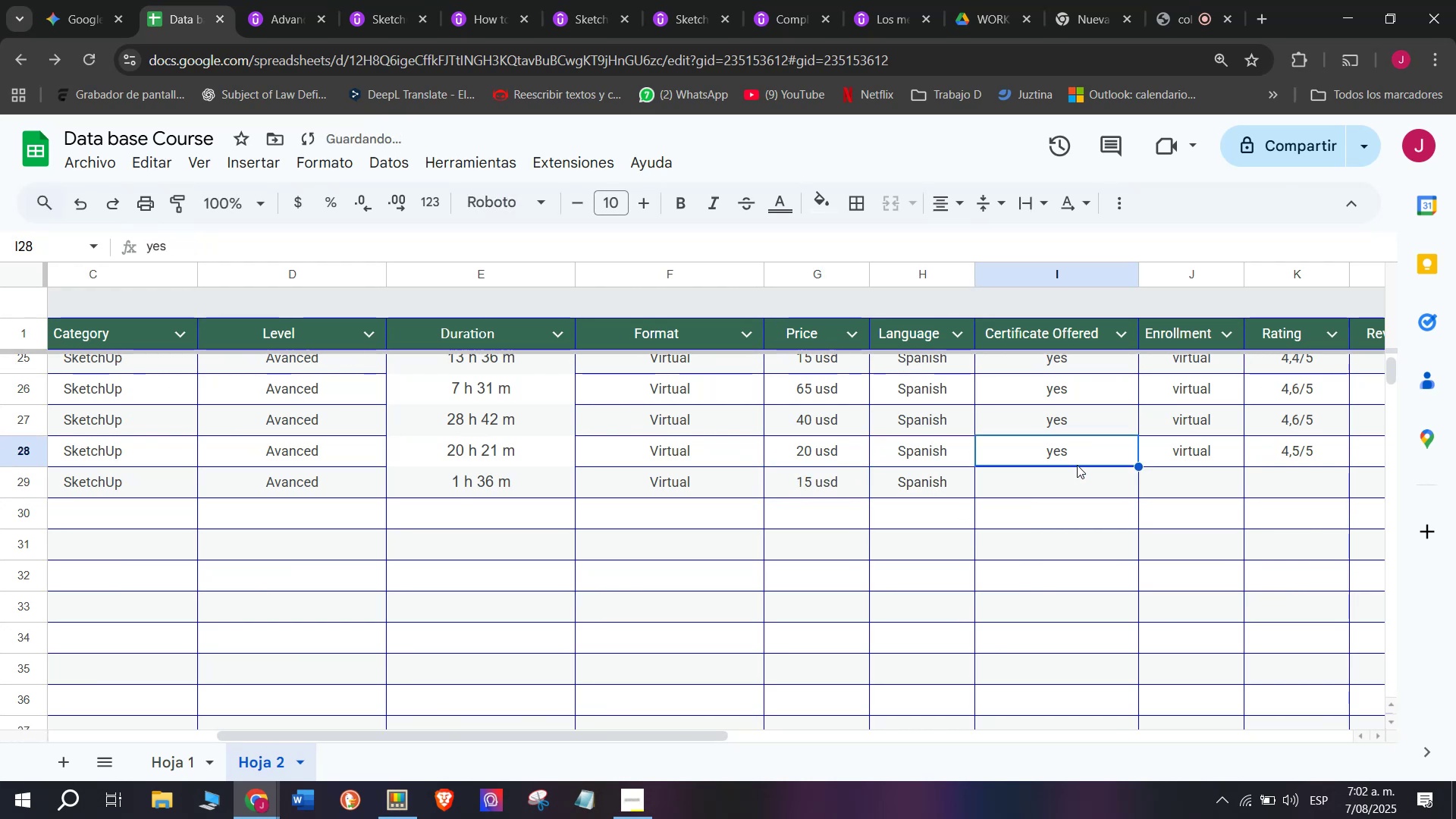 
key(Control+C)
 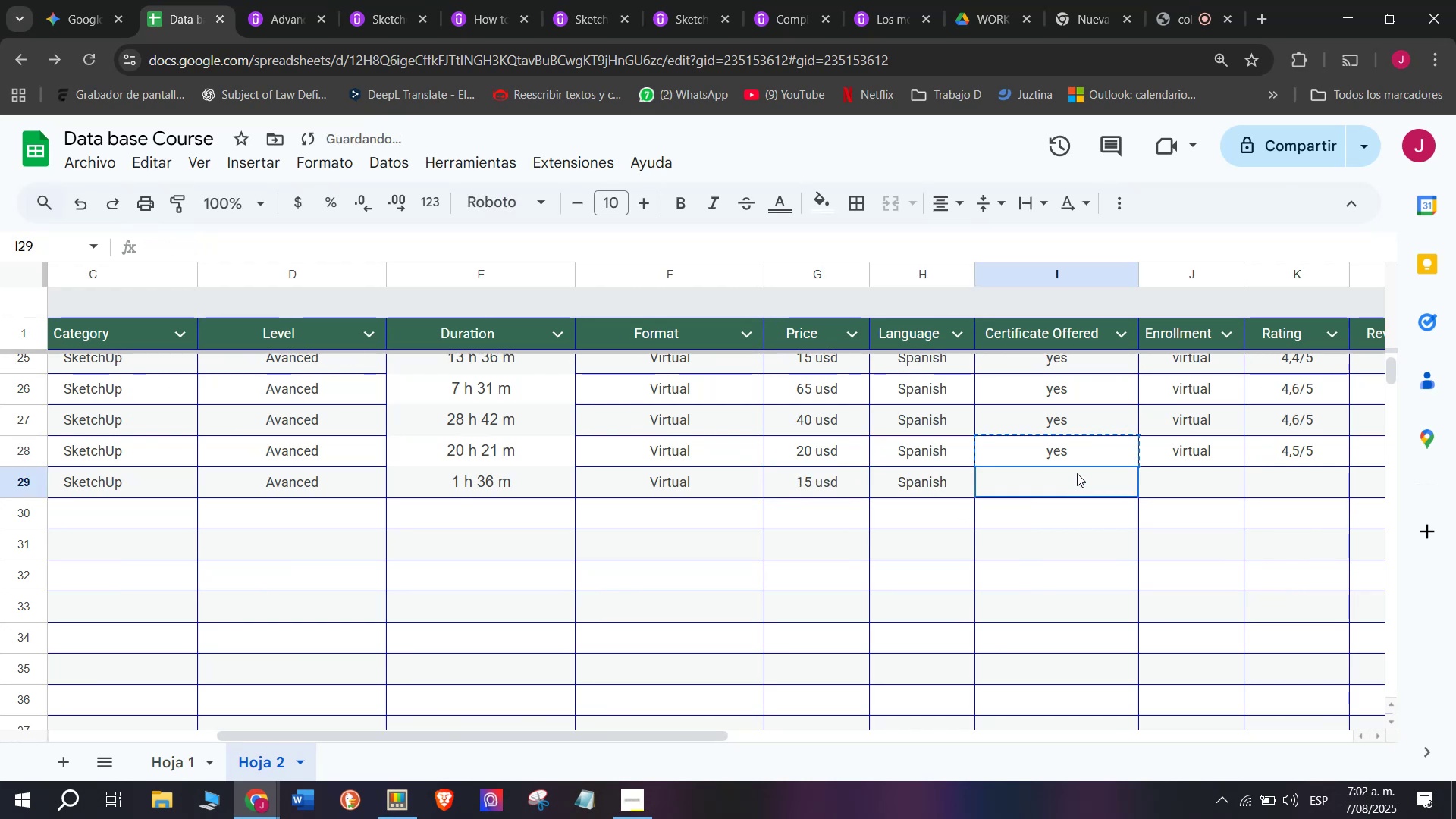 
key(Control+ControlLeft)
 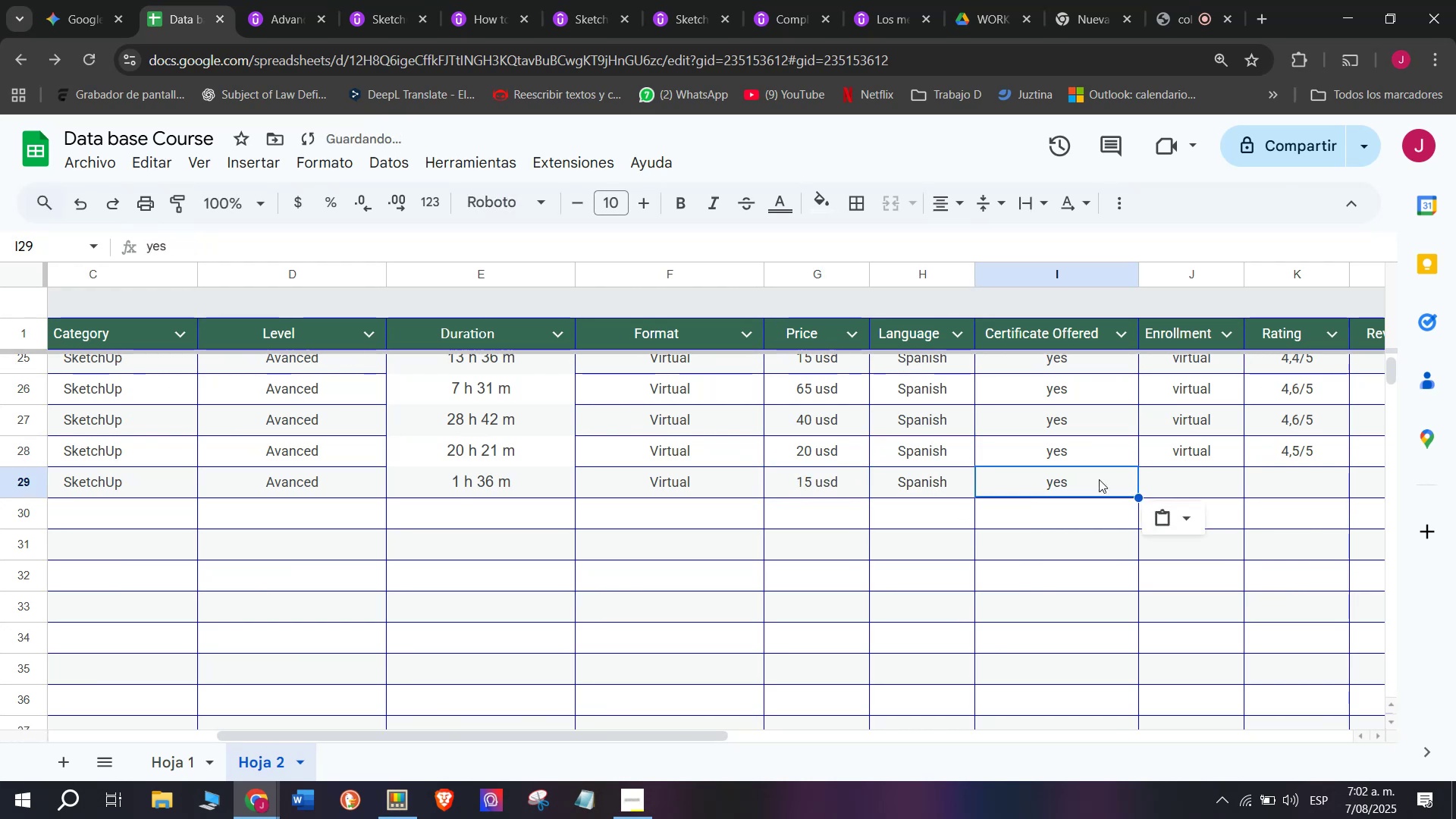 
triple_click([1077, 473])
 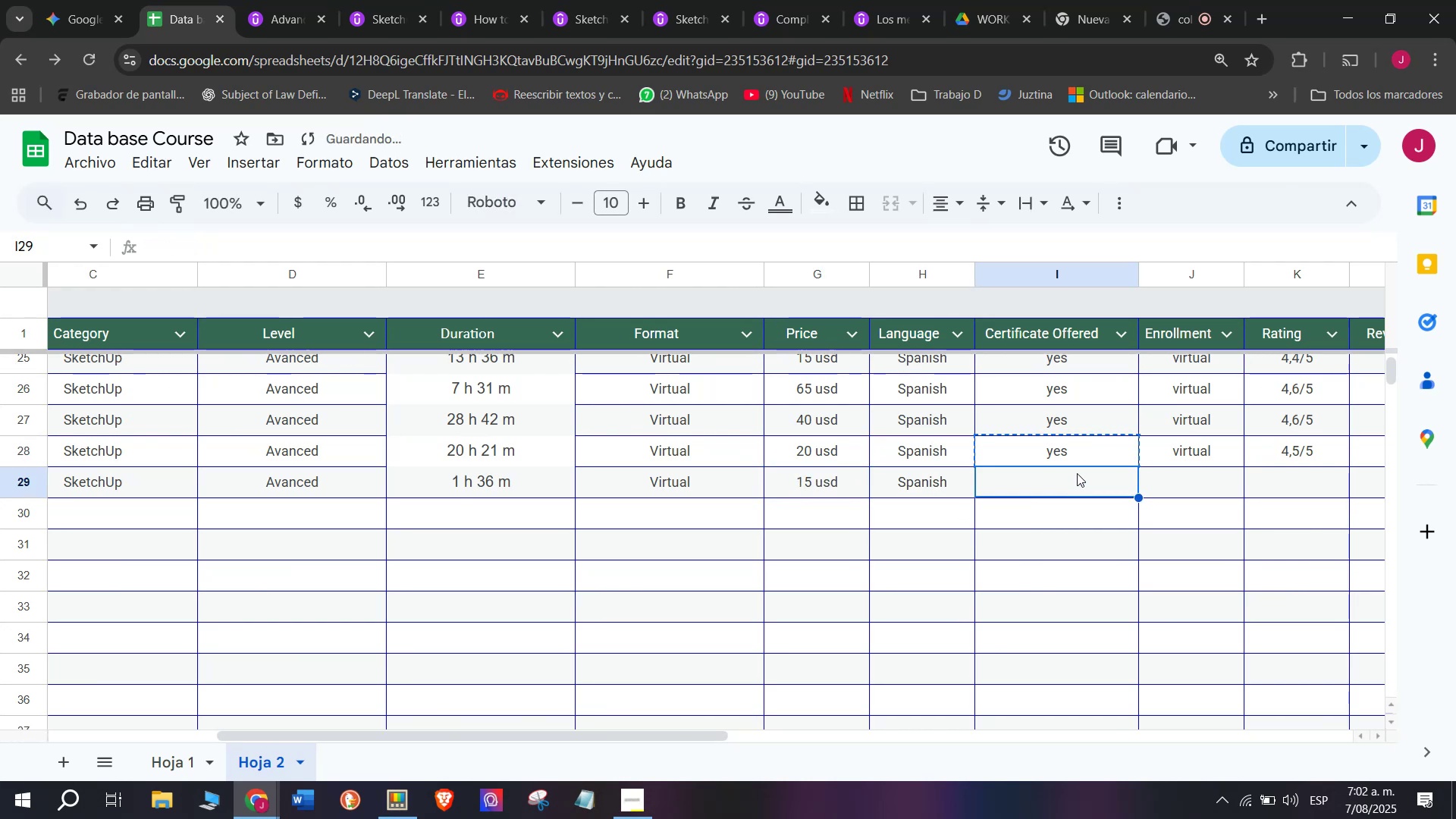 
key(Z)
 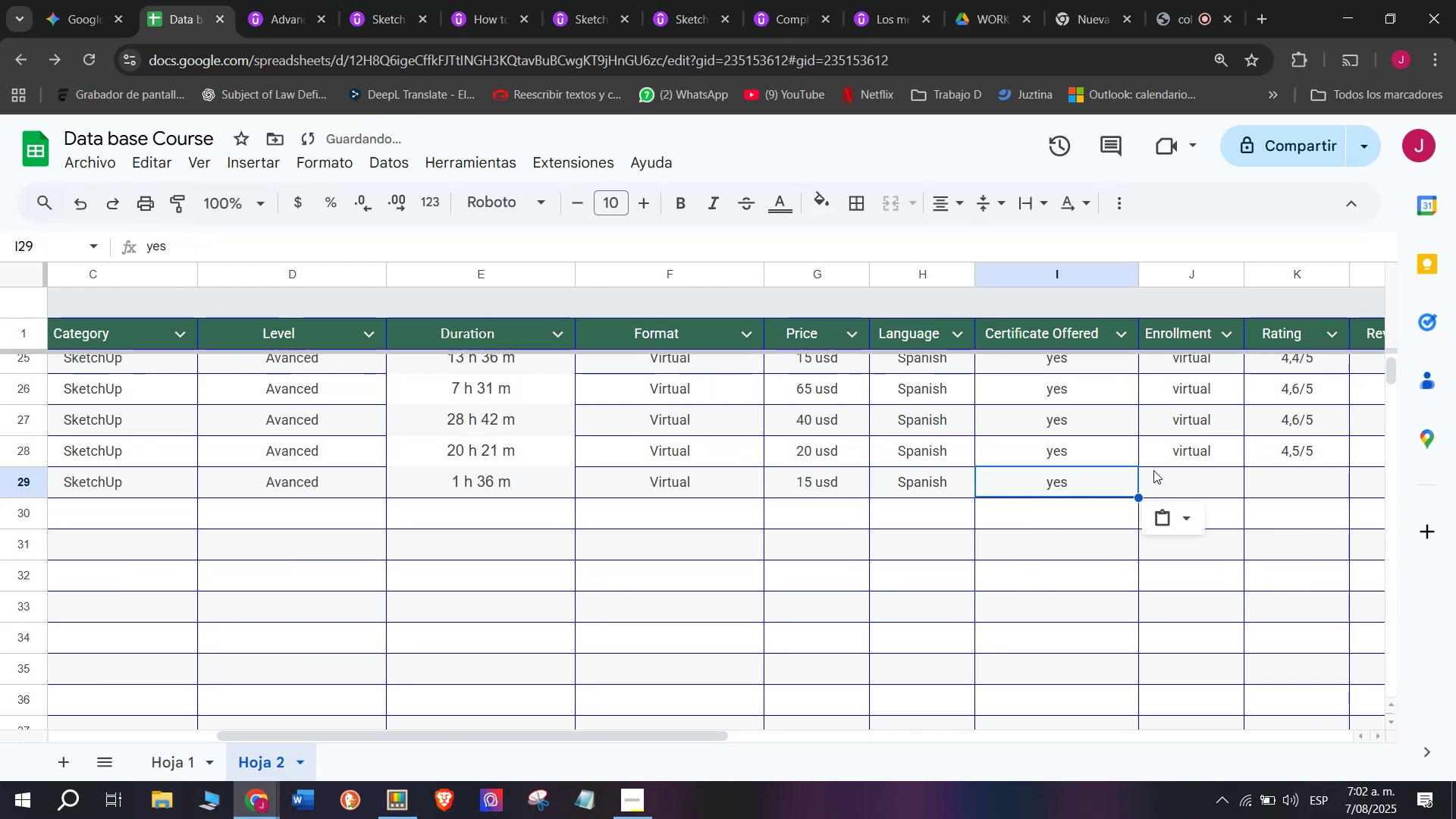 
key(Control+ControlLeft)
 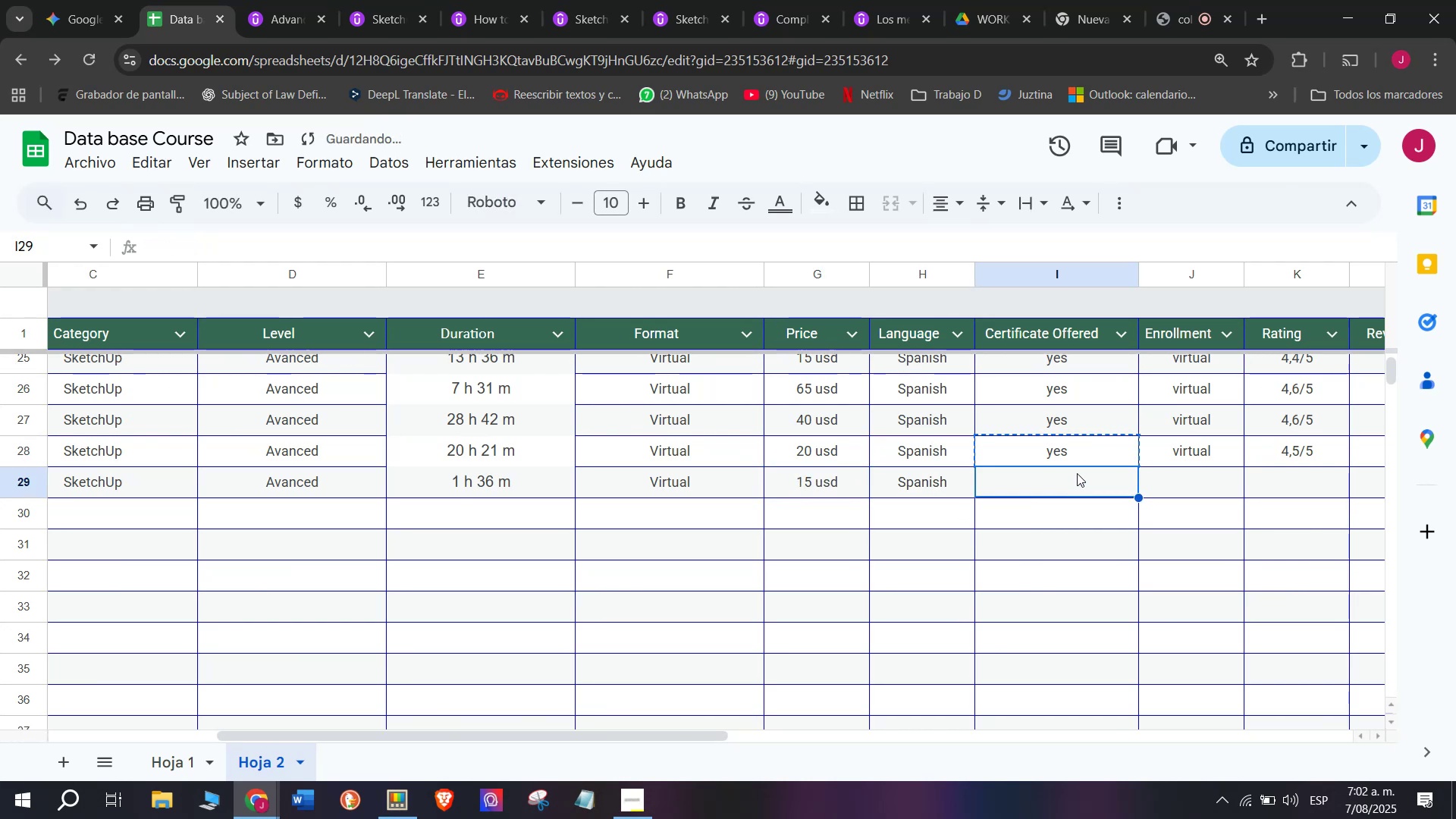 
key(Control+V)
 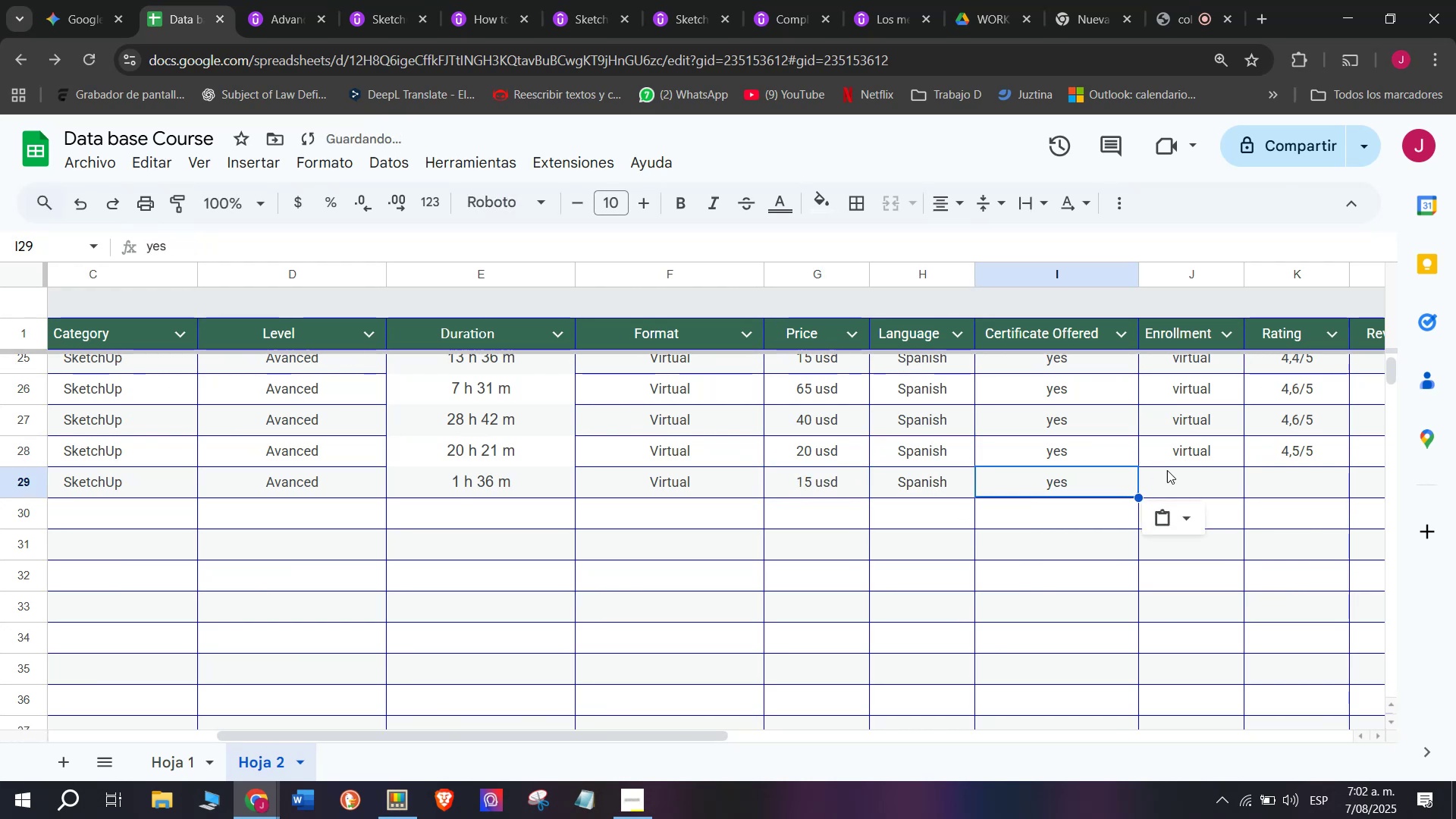 
left_click([1172, 470])
 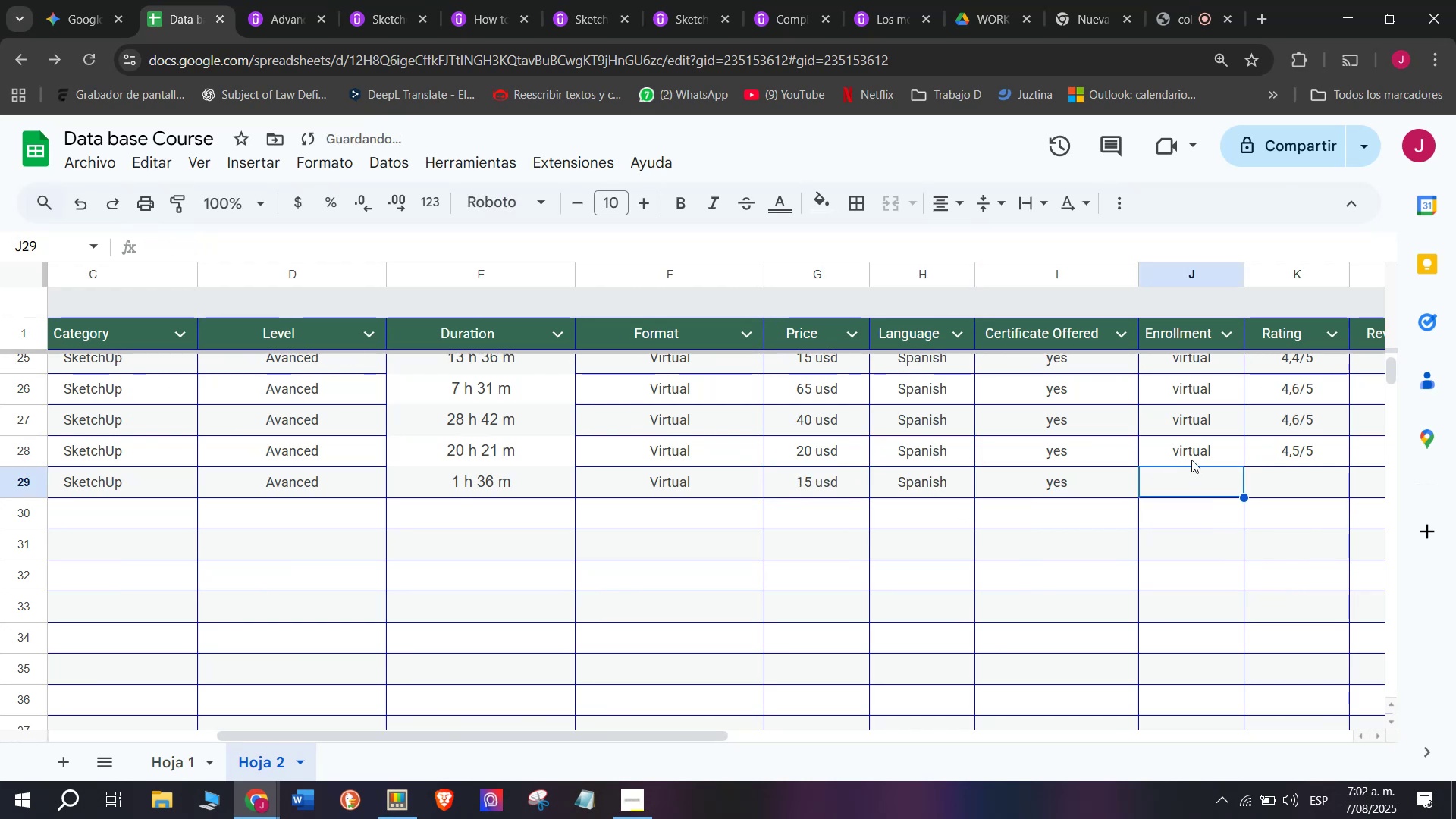 
left_click([1191, 460])
 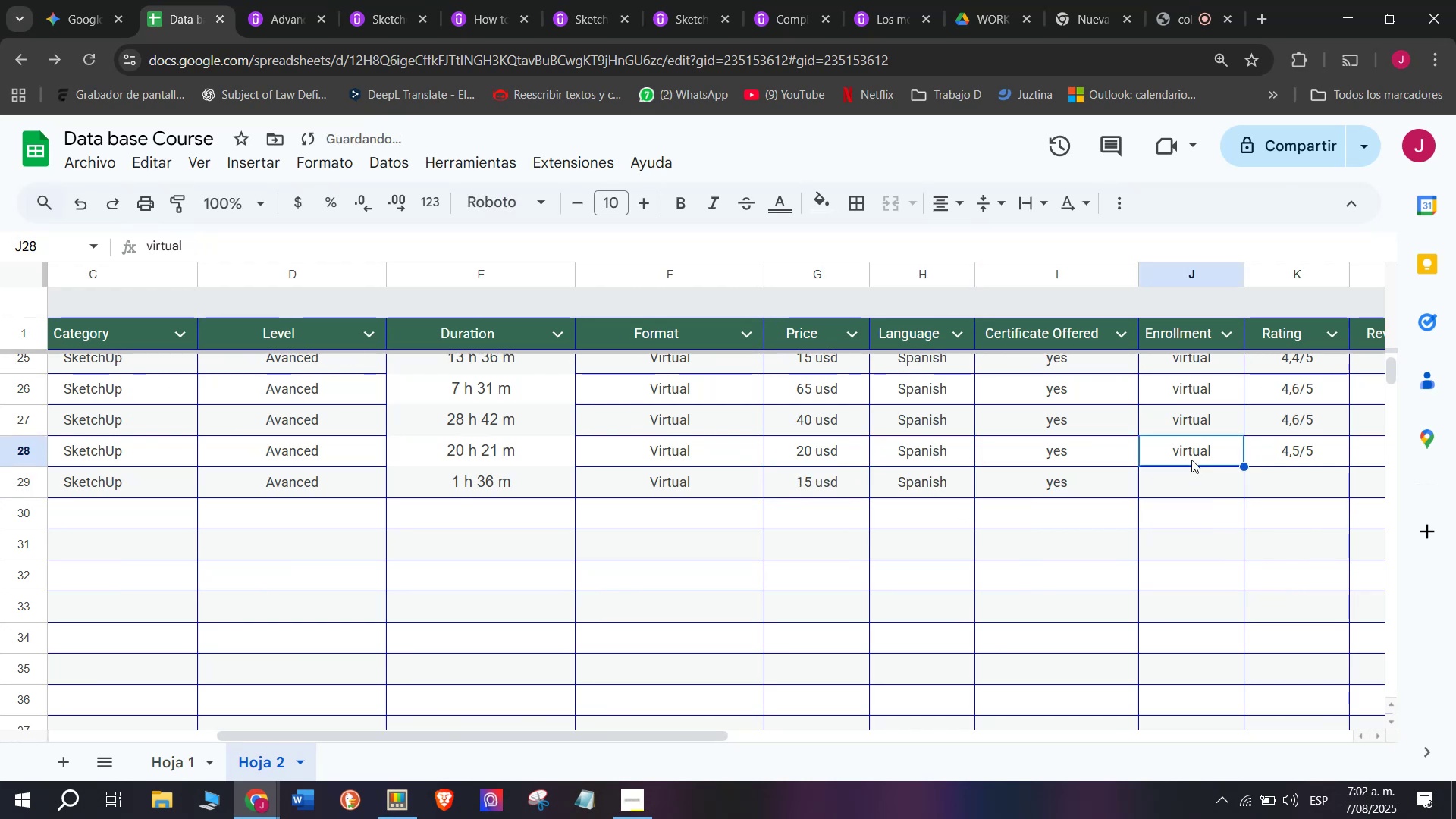 
key(Control+ControlLeft)
 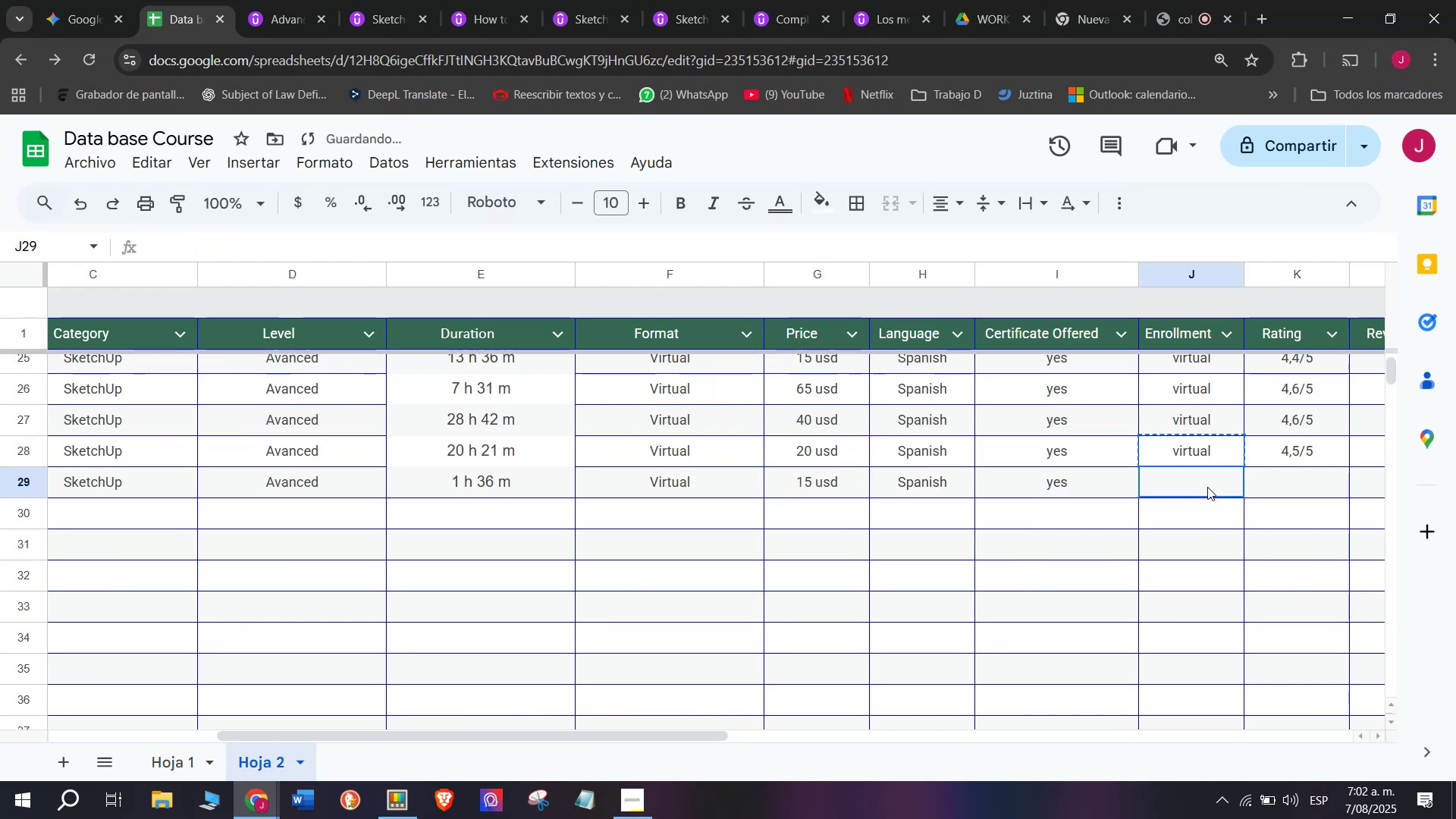 
key(Break)
 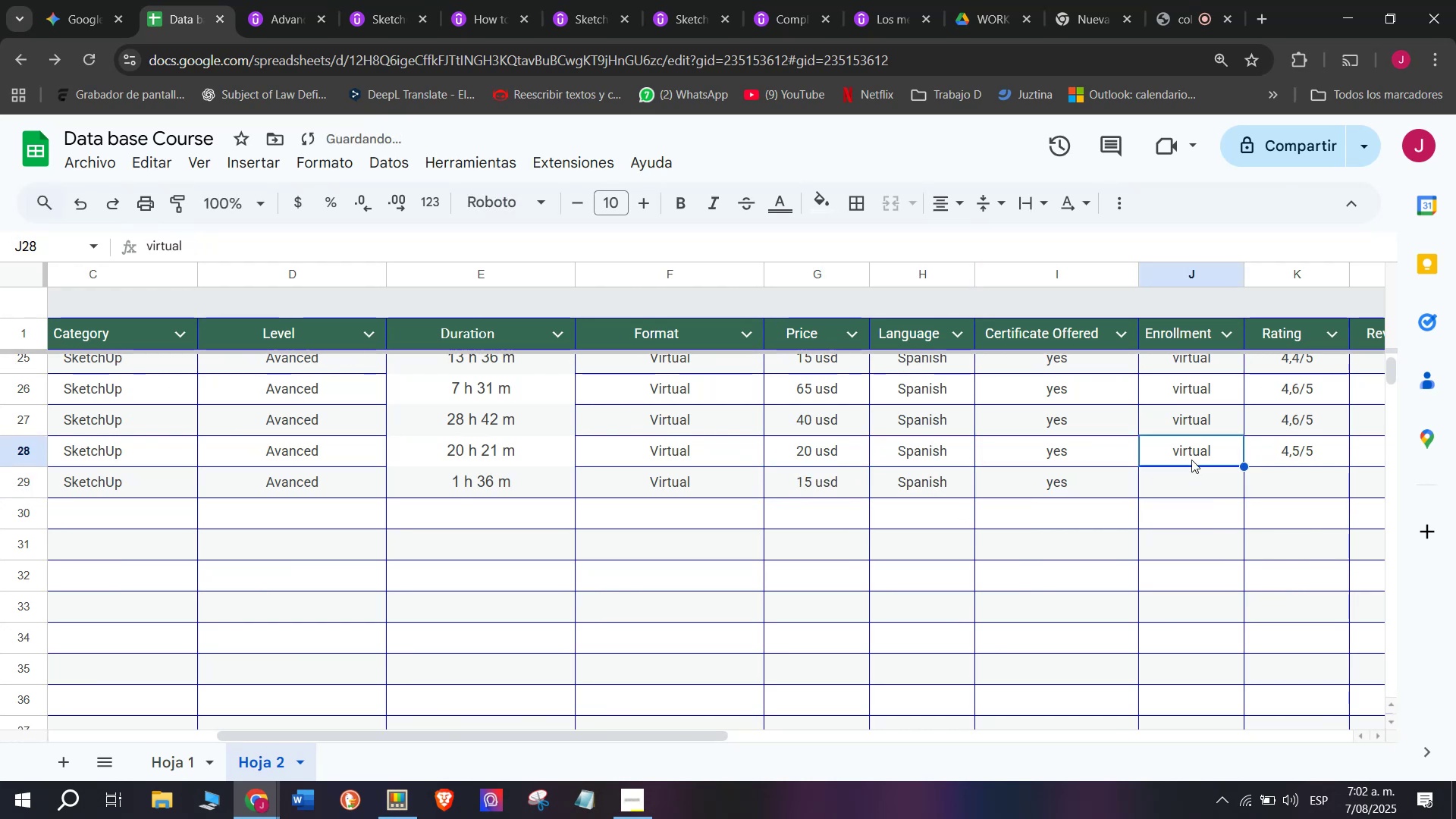 
key(Control+C)
 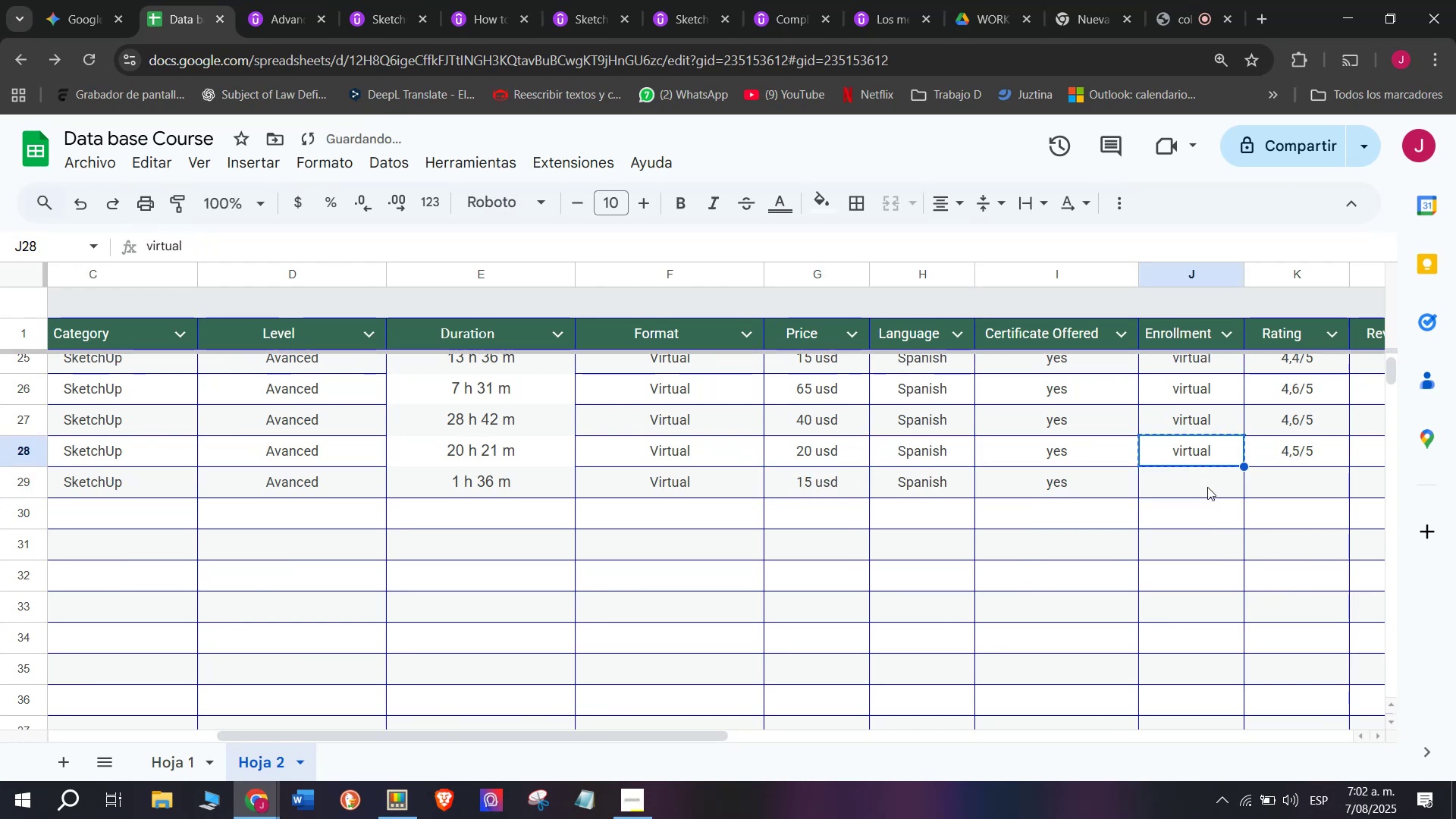 
double_click([1207, 487])
 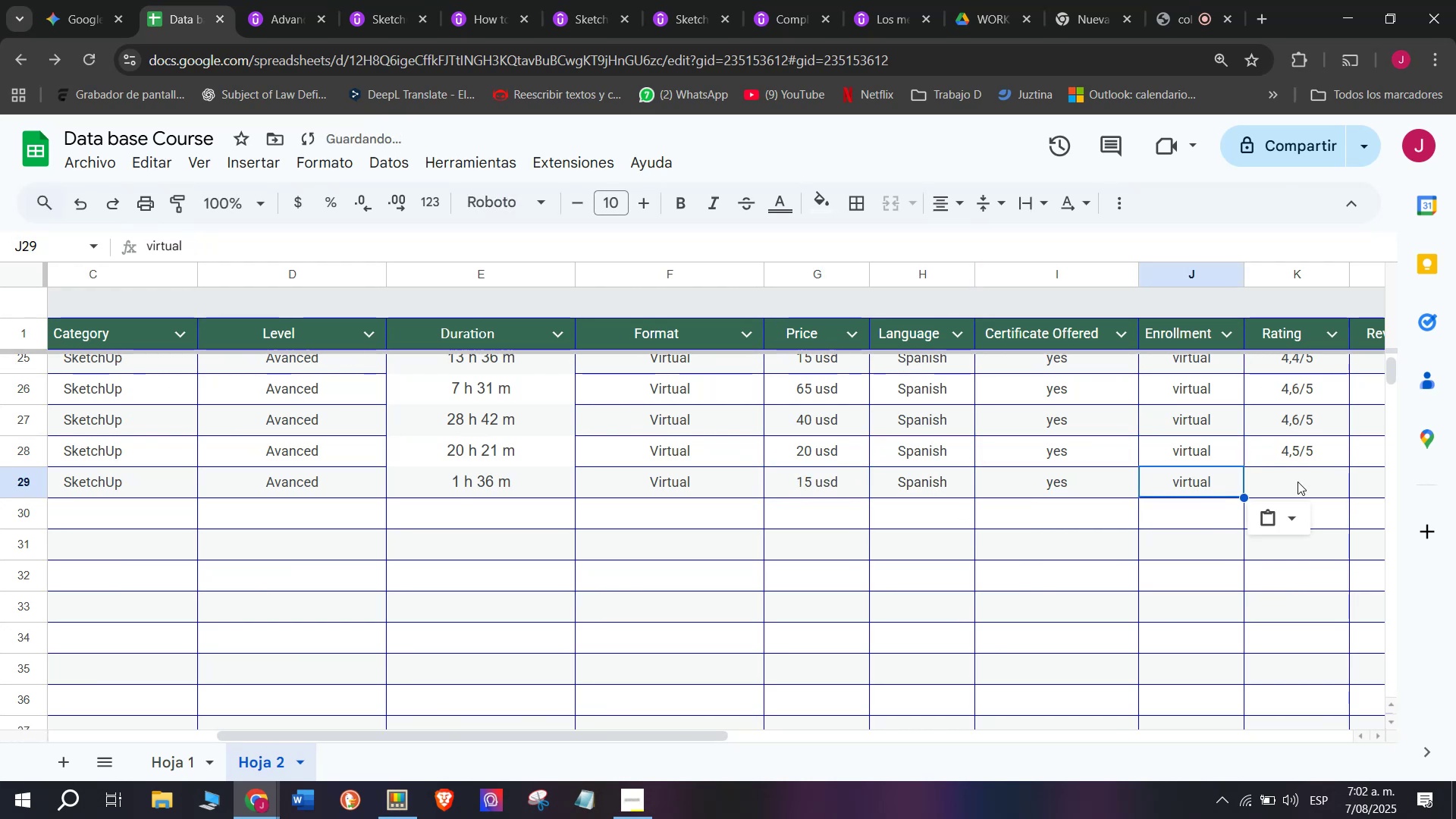 
key(Z)
 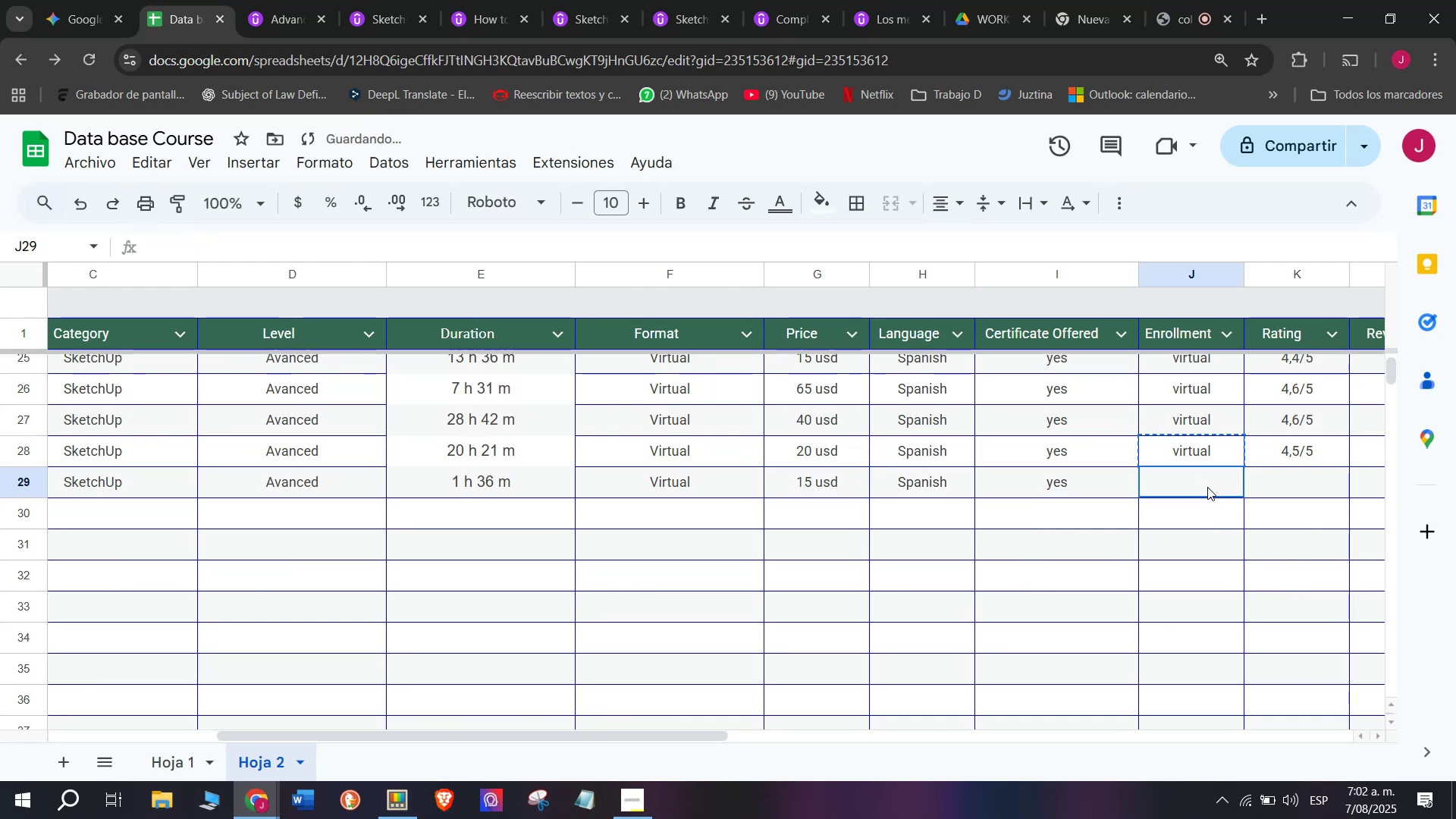 
key(Control+ControlLeft)
 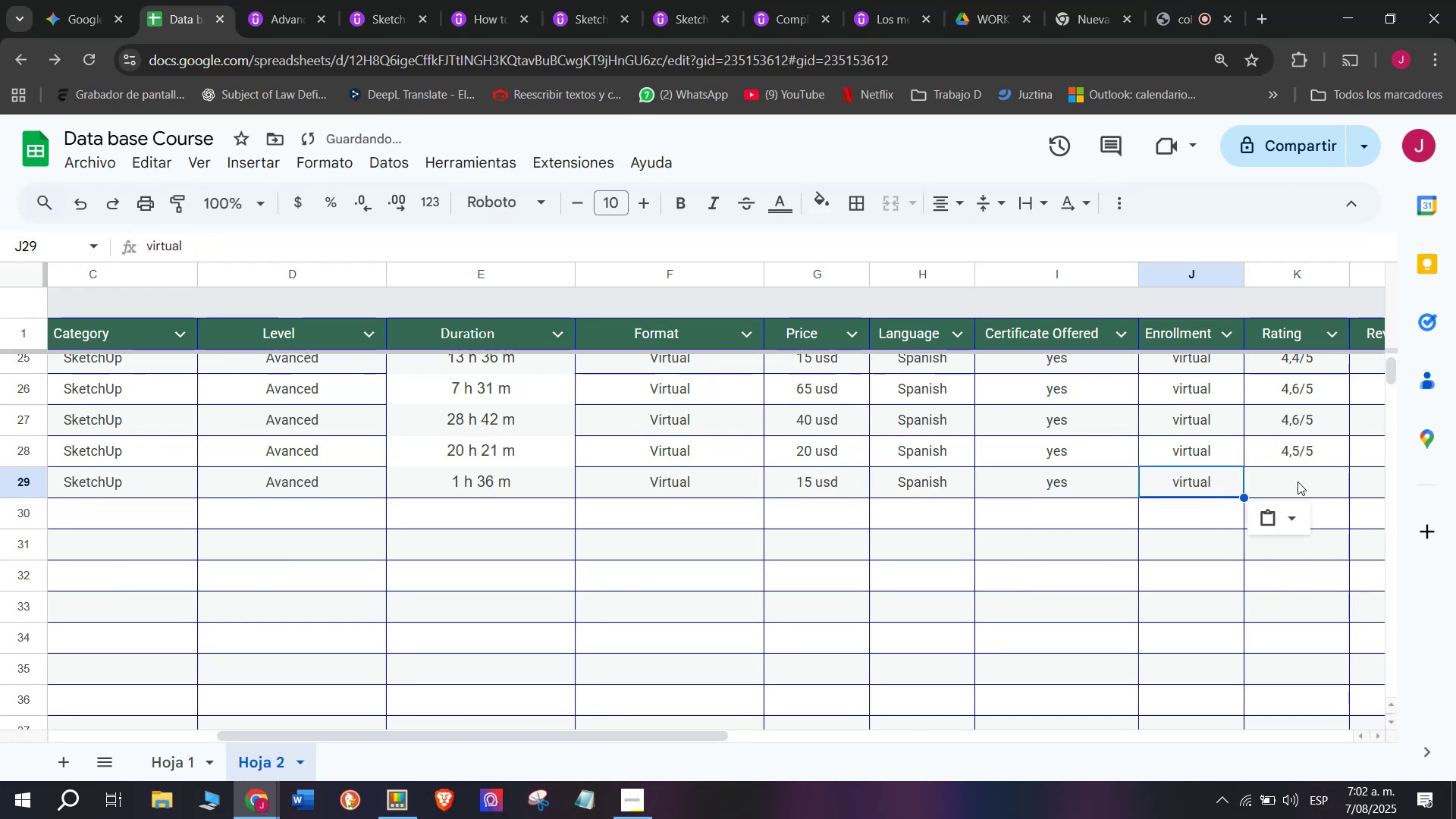 
key(Control+V)
 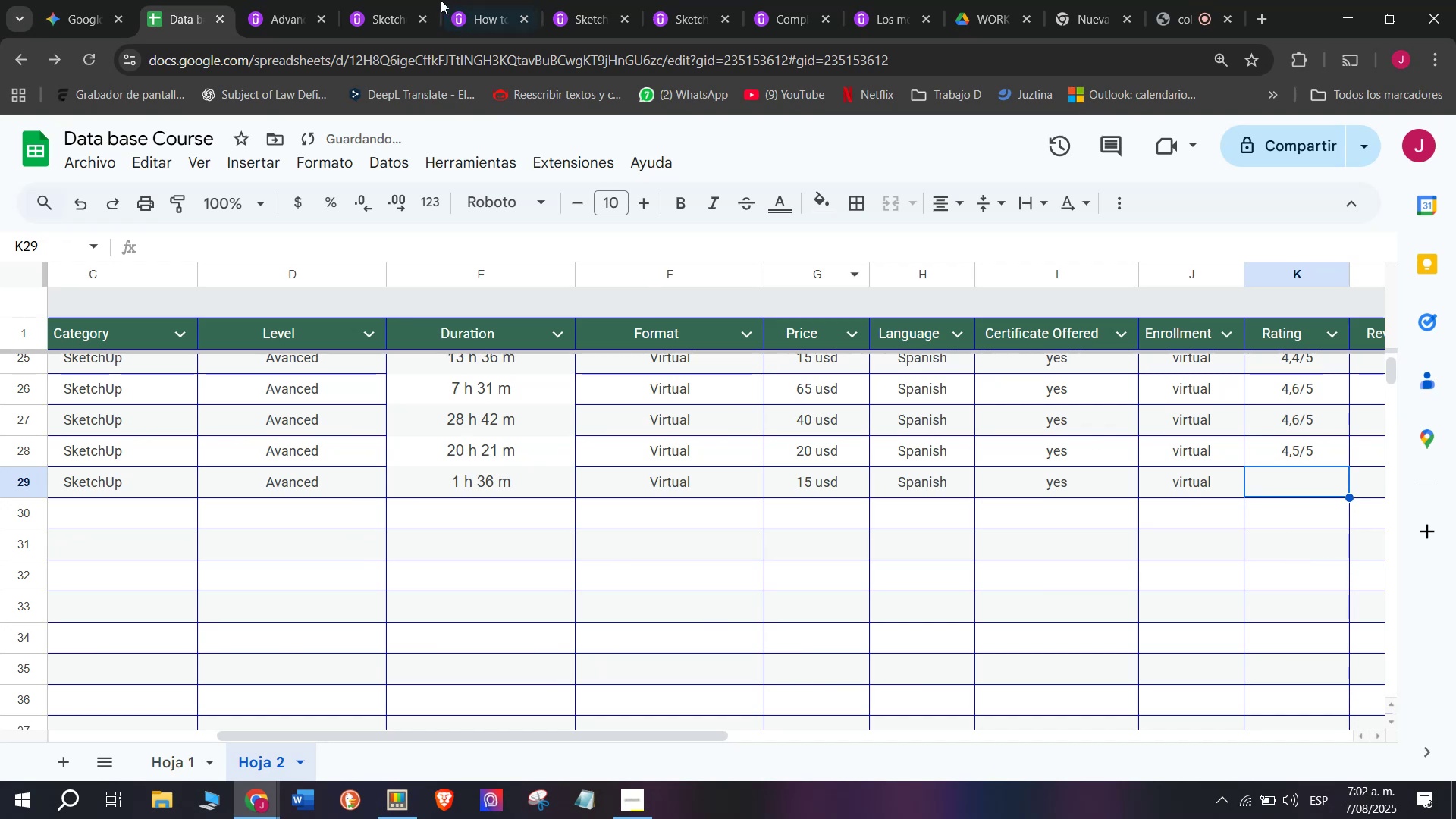 
left_click_drag(start_coordinate=[268, 0], to_coordinate=[274, 0])
 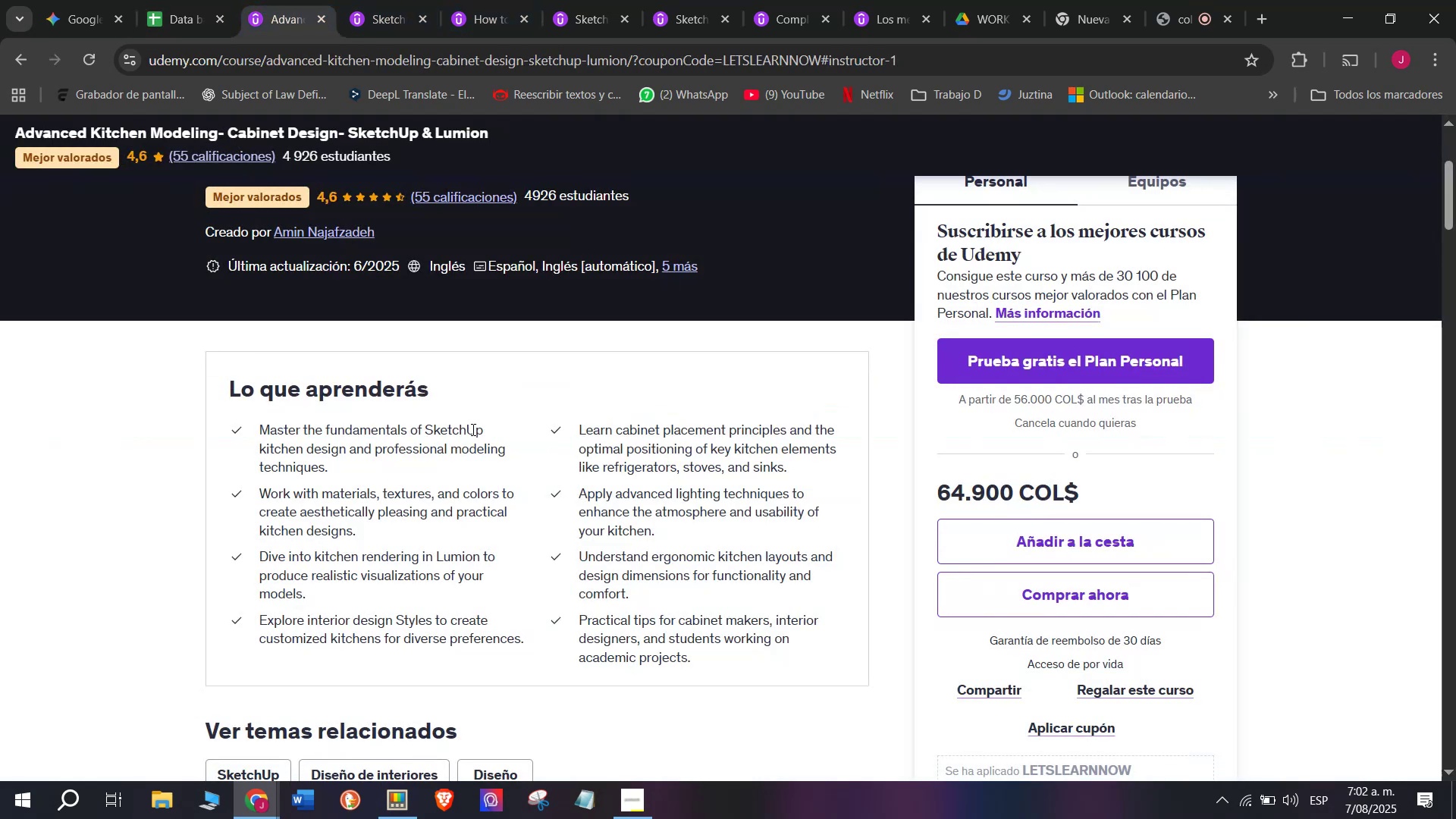 
scroll: coordinate [491, 404], scroll_direction: up, amount: 2.0
 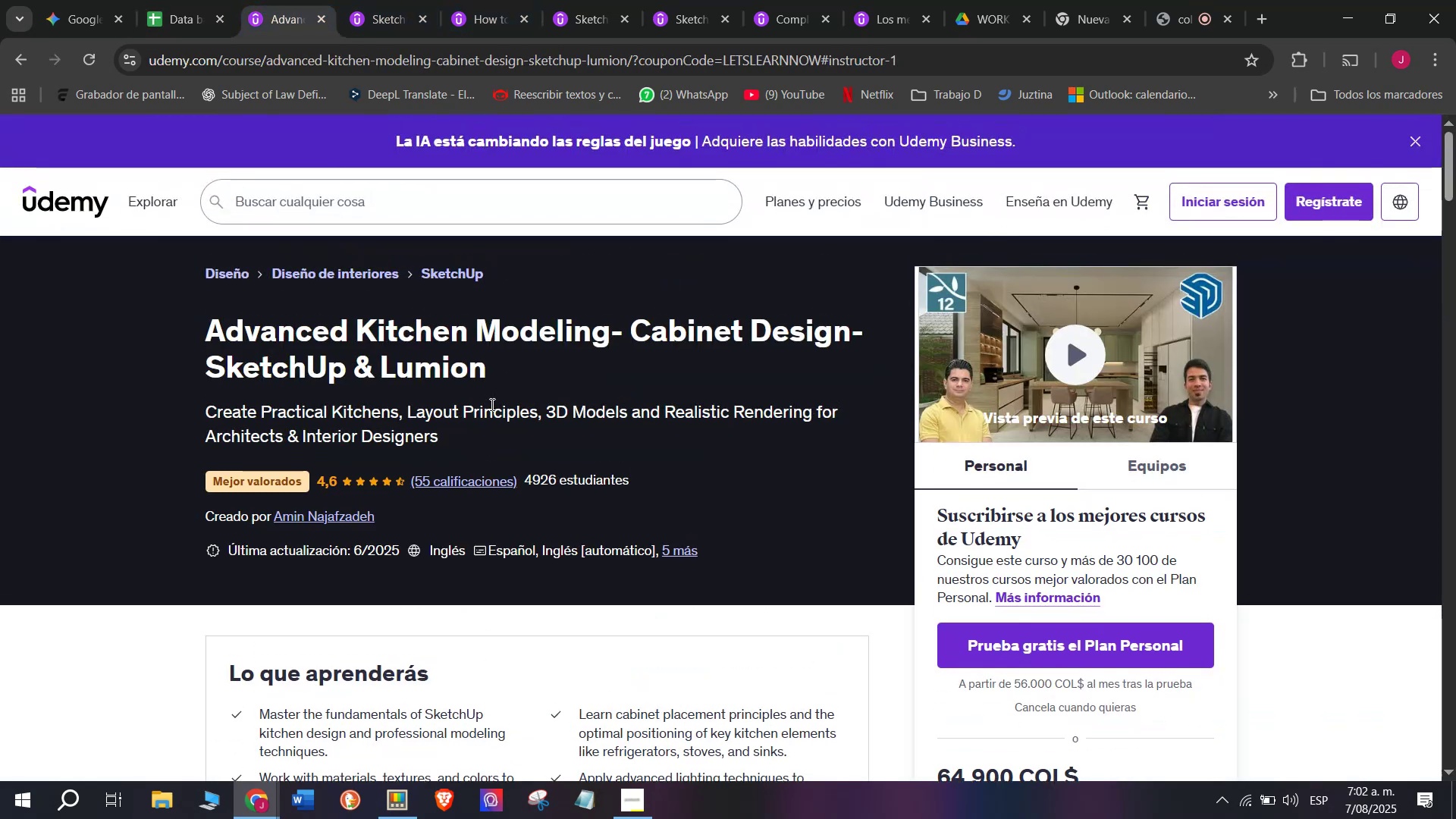 
wait(5.06)
 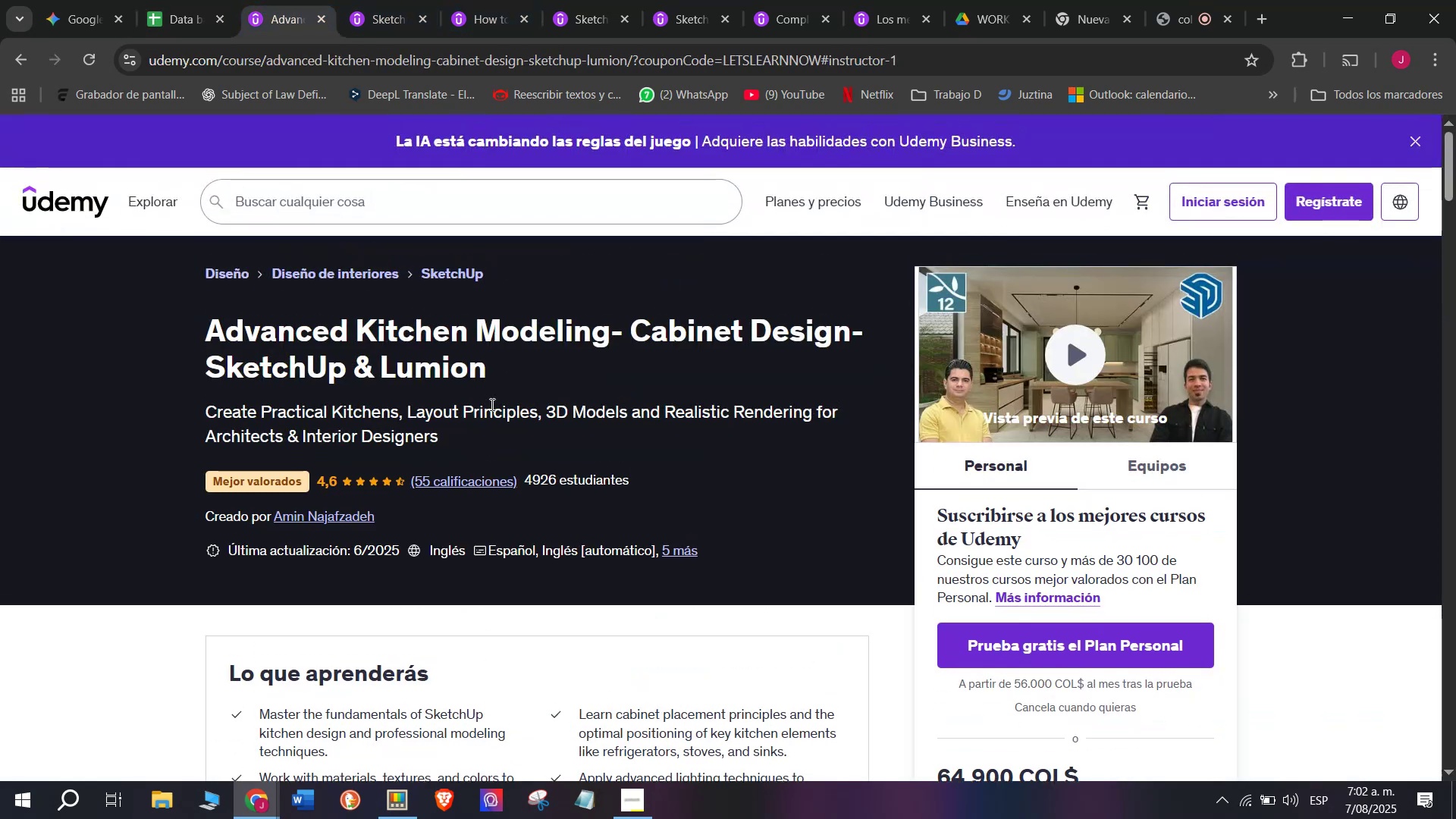 
left_click_drag(start_coordinate=[187, 322], to_coordinate=[548, 372])
 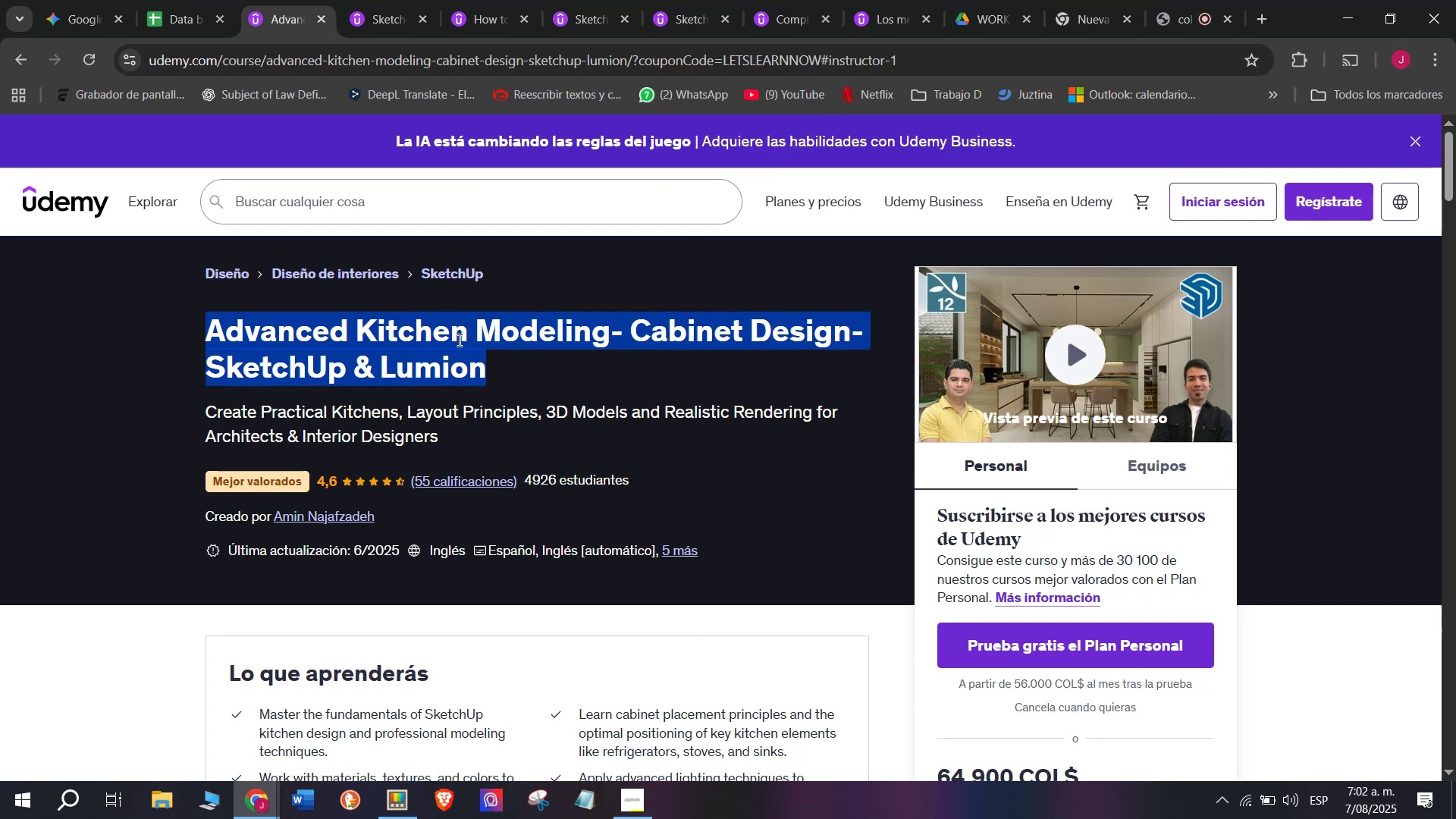 
key(Break)
 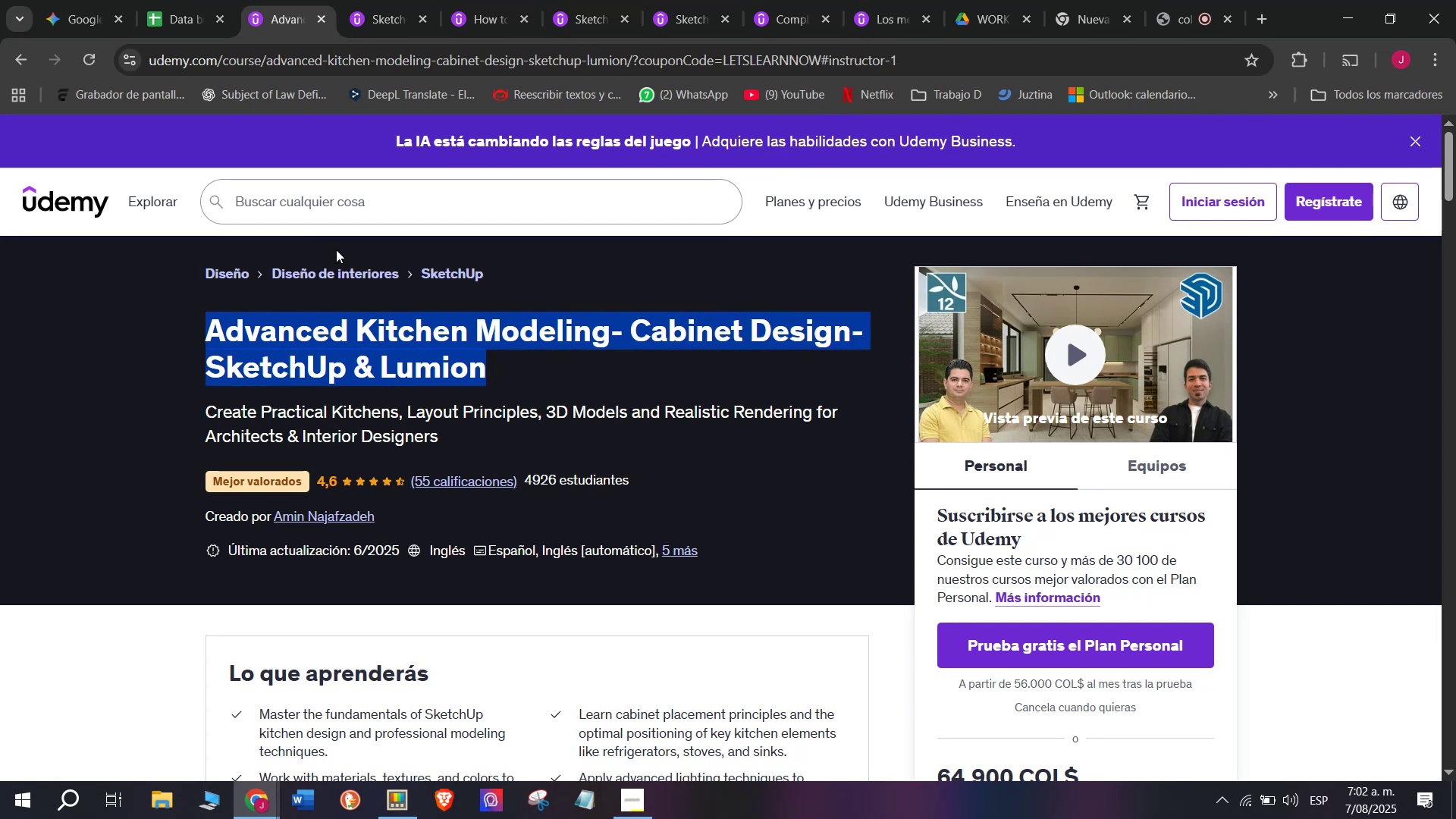 
key(Control+ControlLeft)
 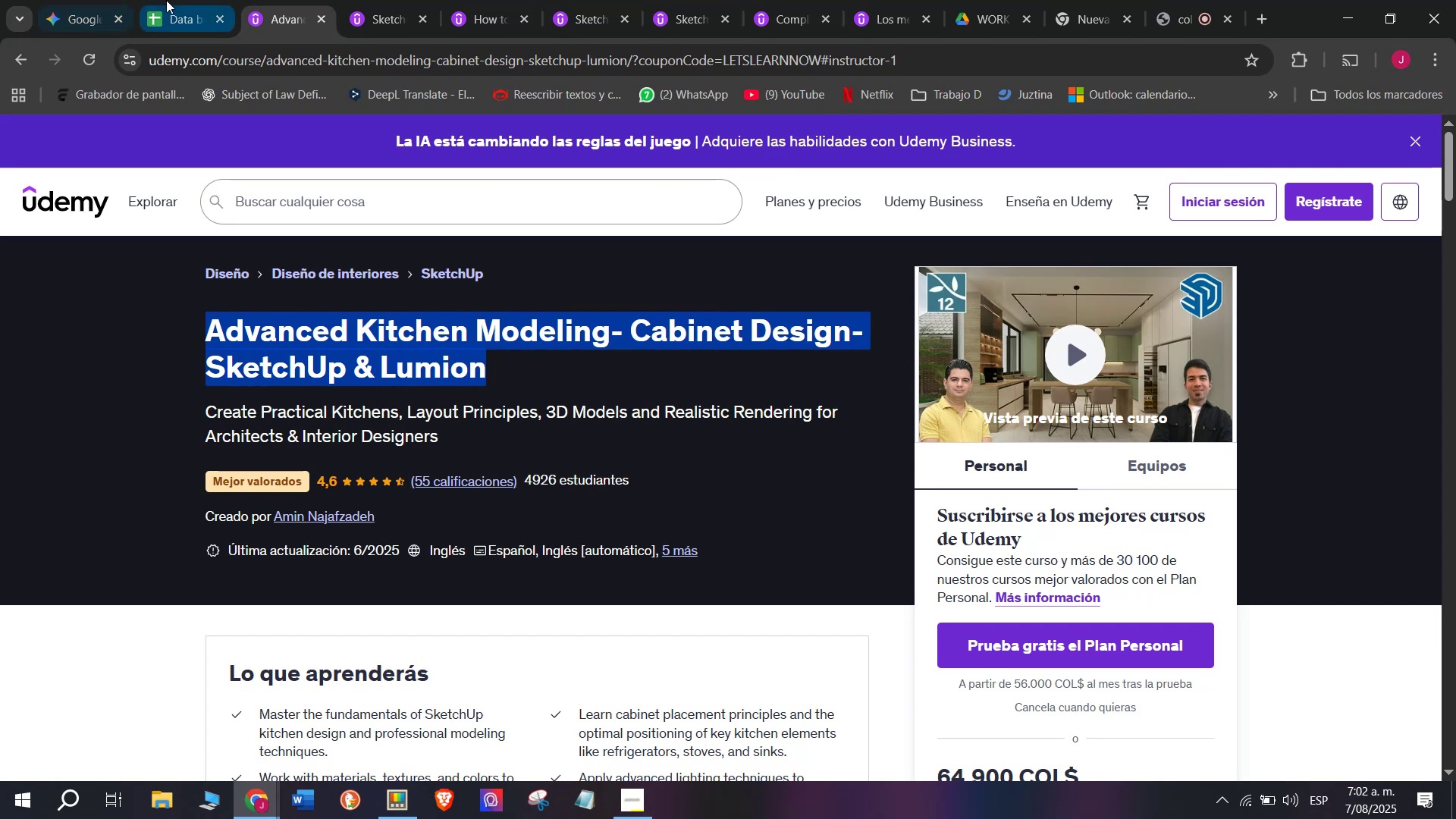 
key(Control+C)
 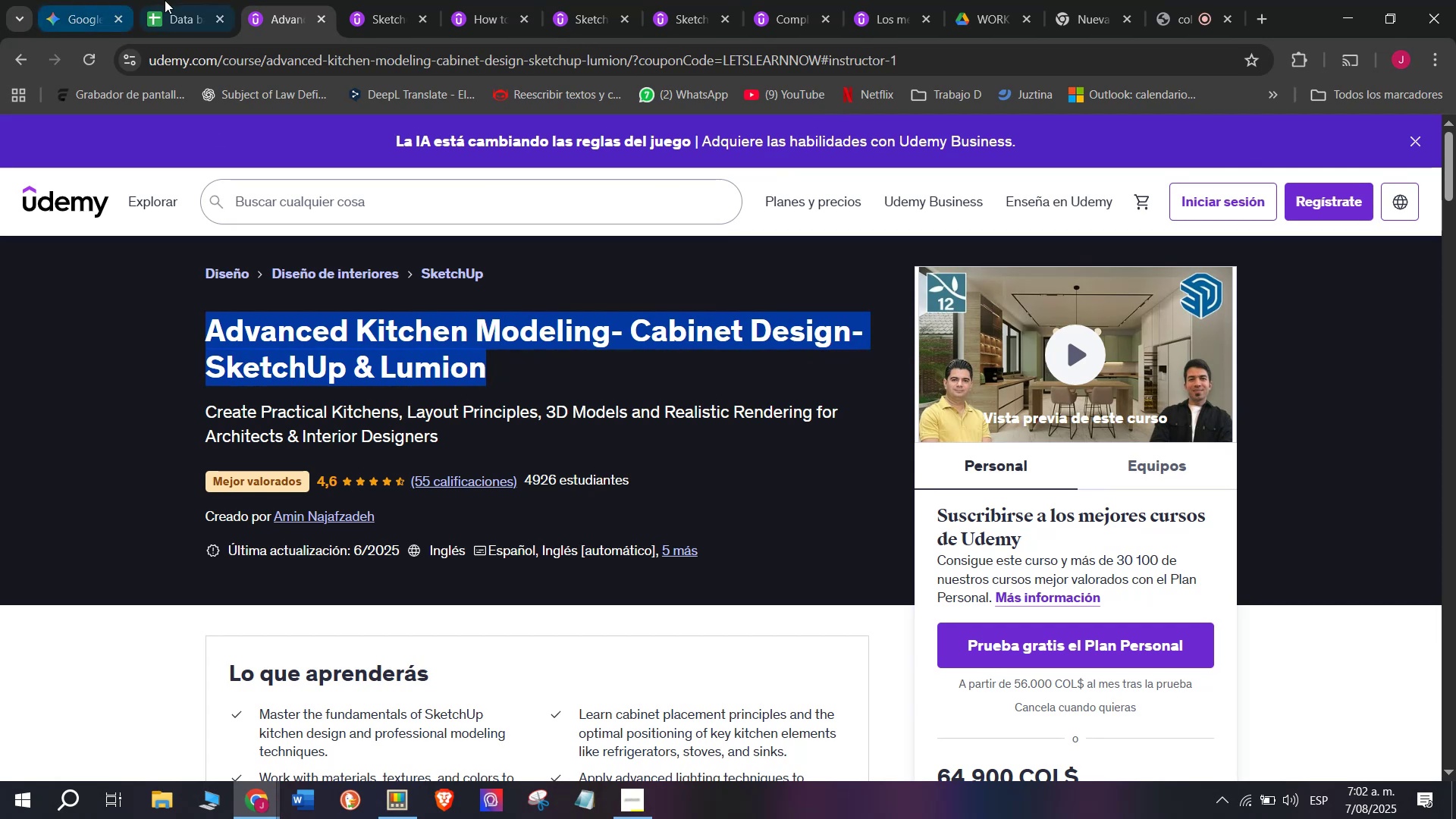 
left_click([166, 0])
 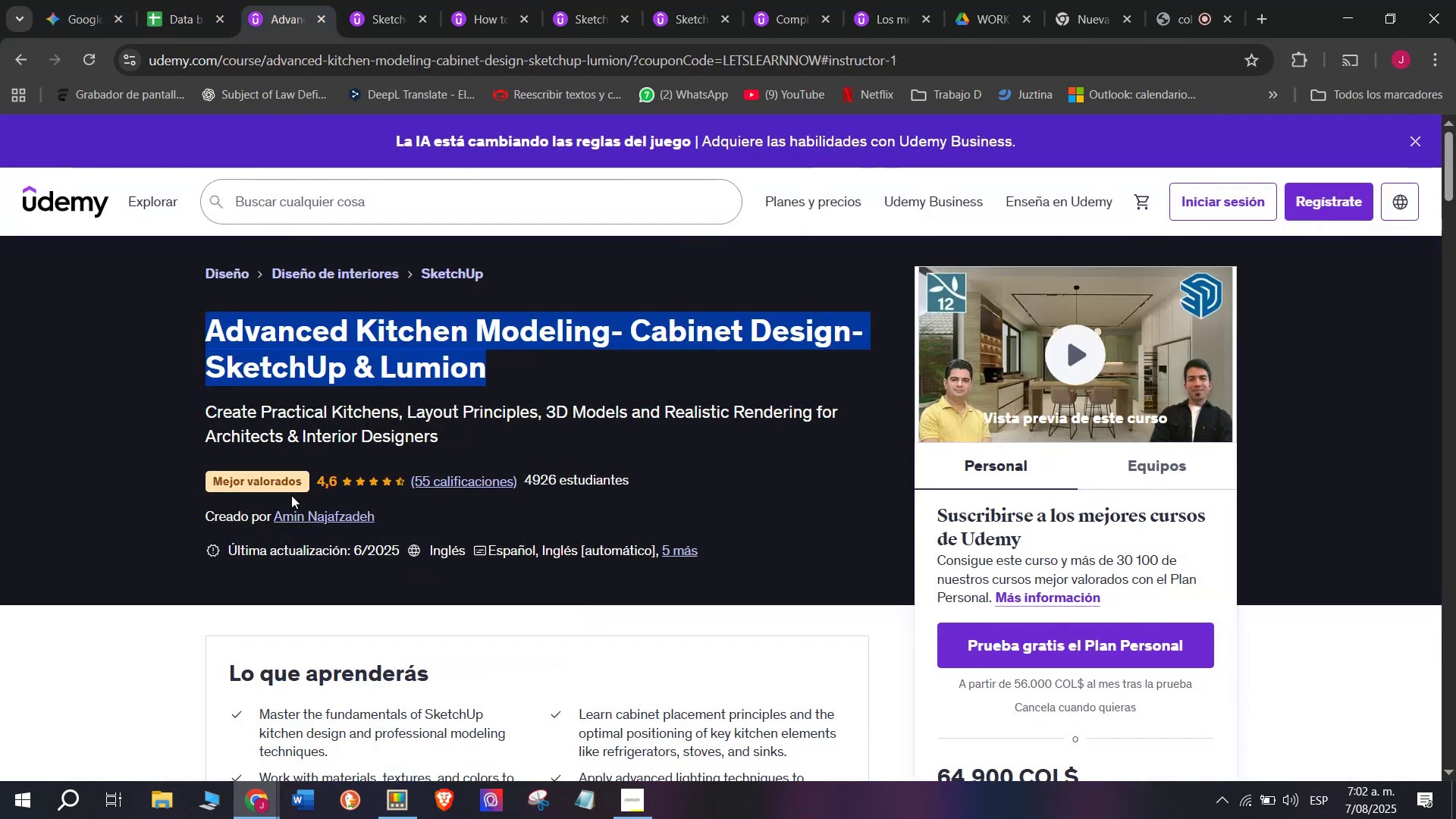 
left_click([315, 518])
 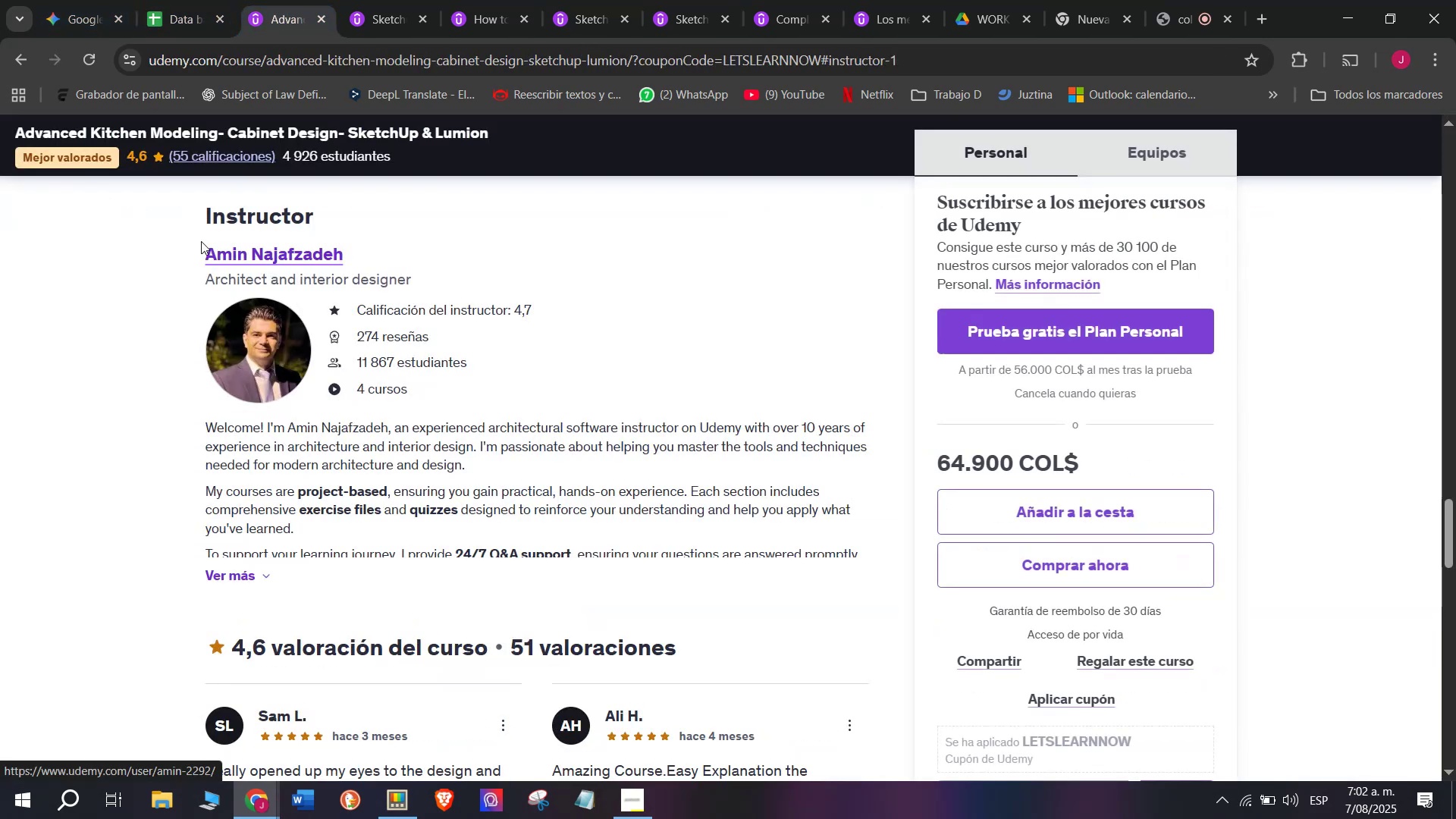 
left_click_drag(start_coordinate=[182, 243], to_coordinate=[396, 228])
 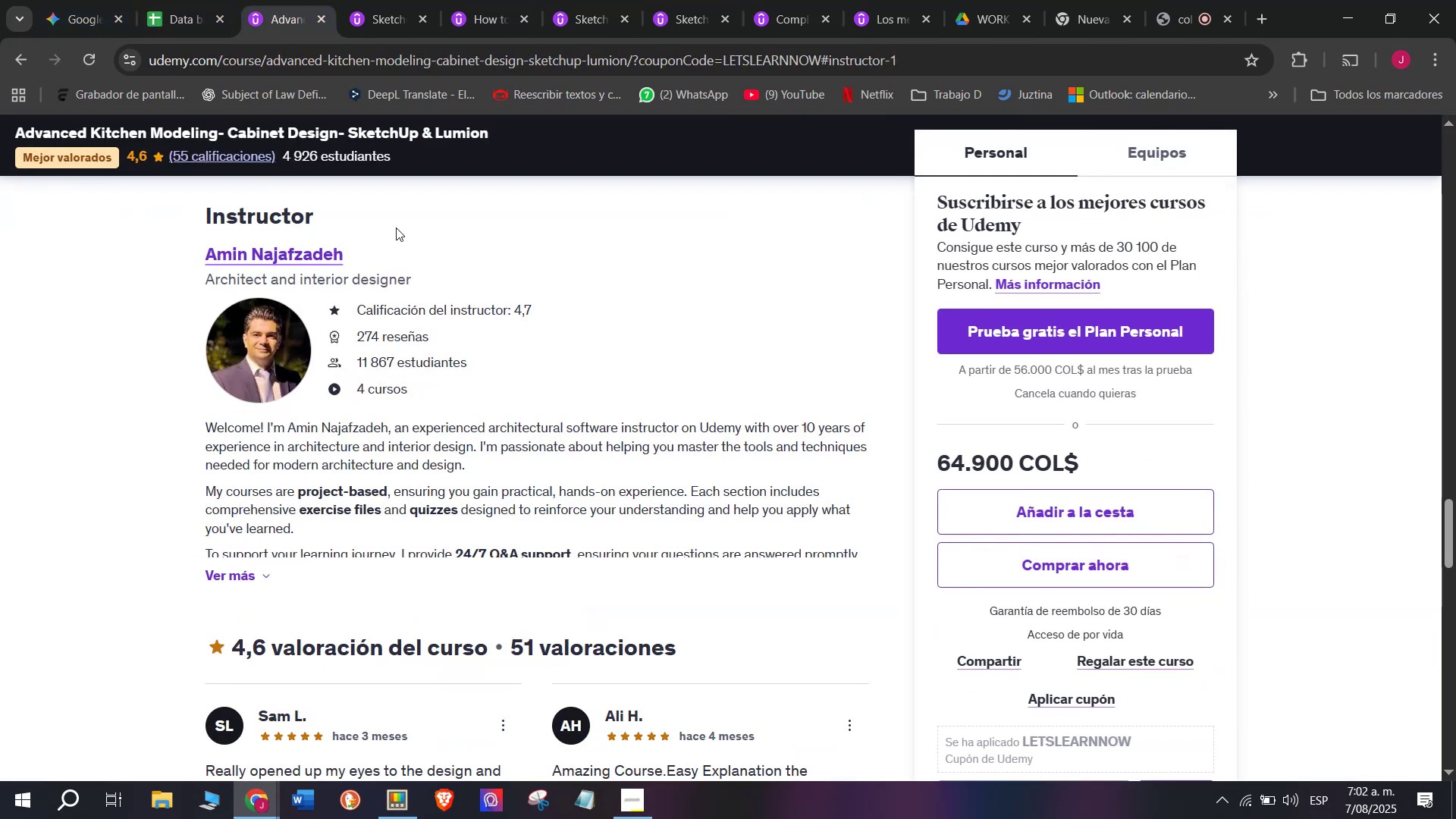 
key(Break)
 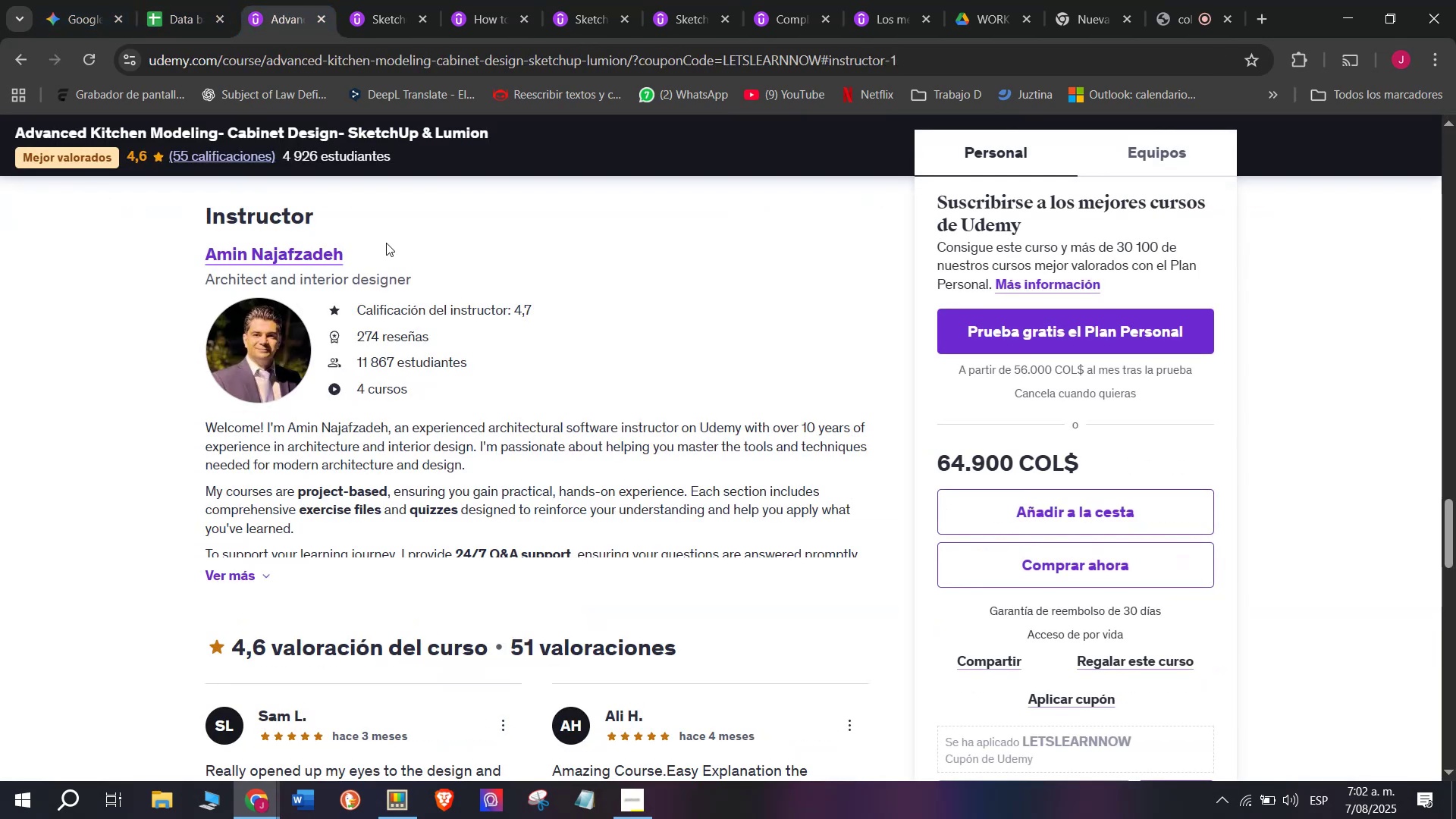 
key(Control+ControlLeft)
 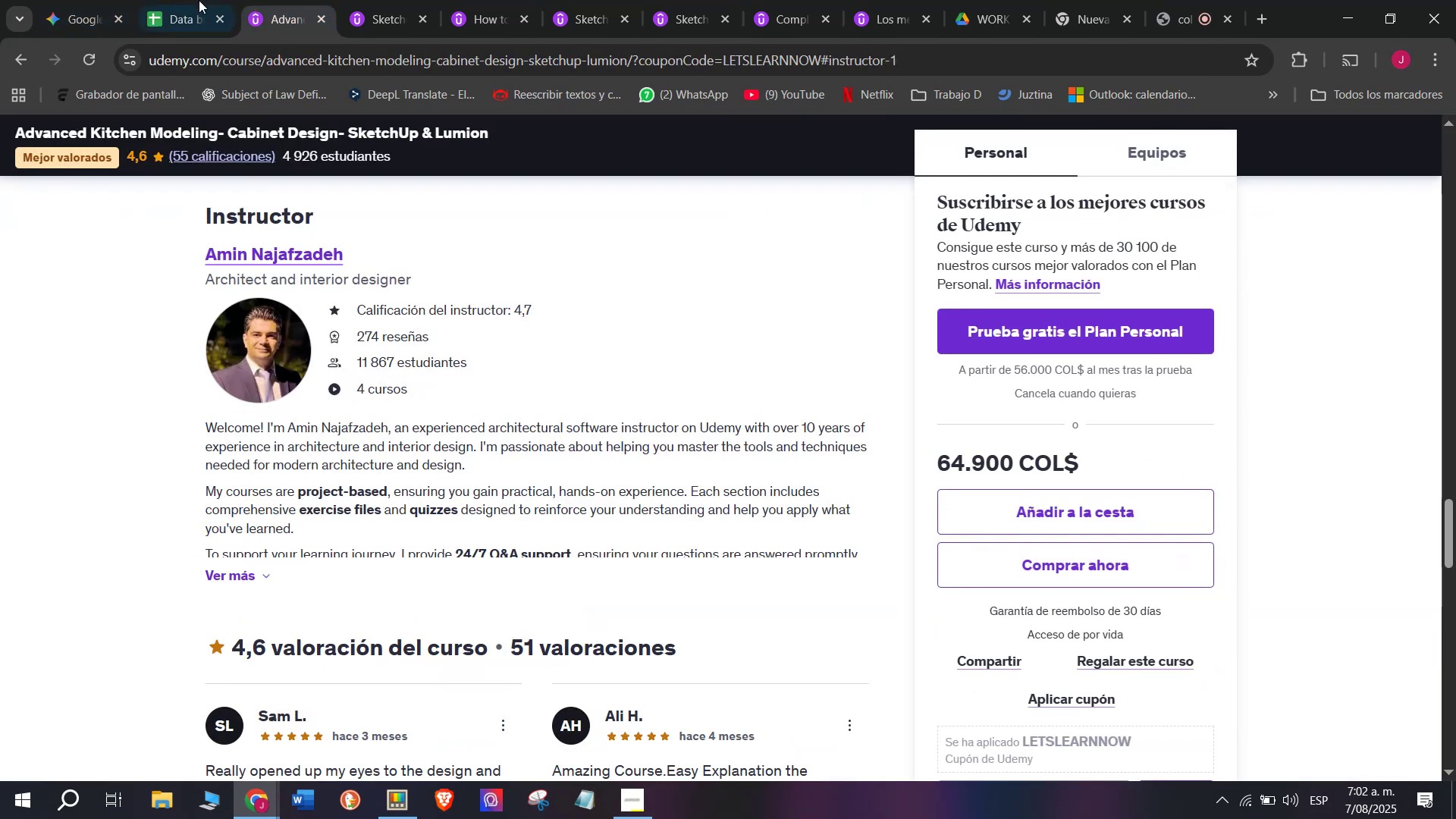 
key(Control+C)
 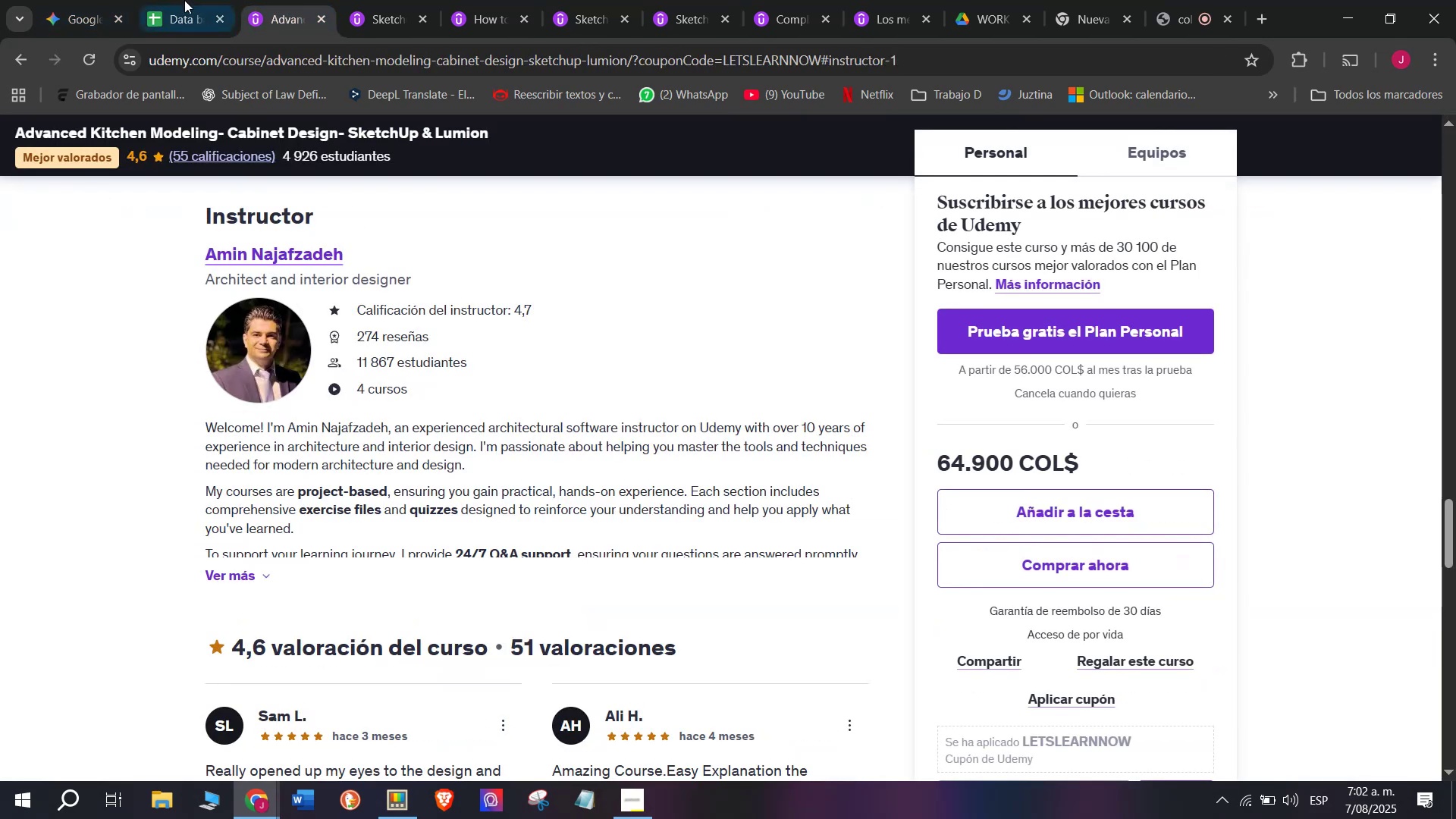 
left_click([174, 0])
 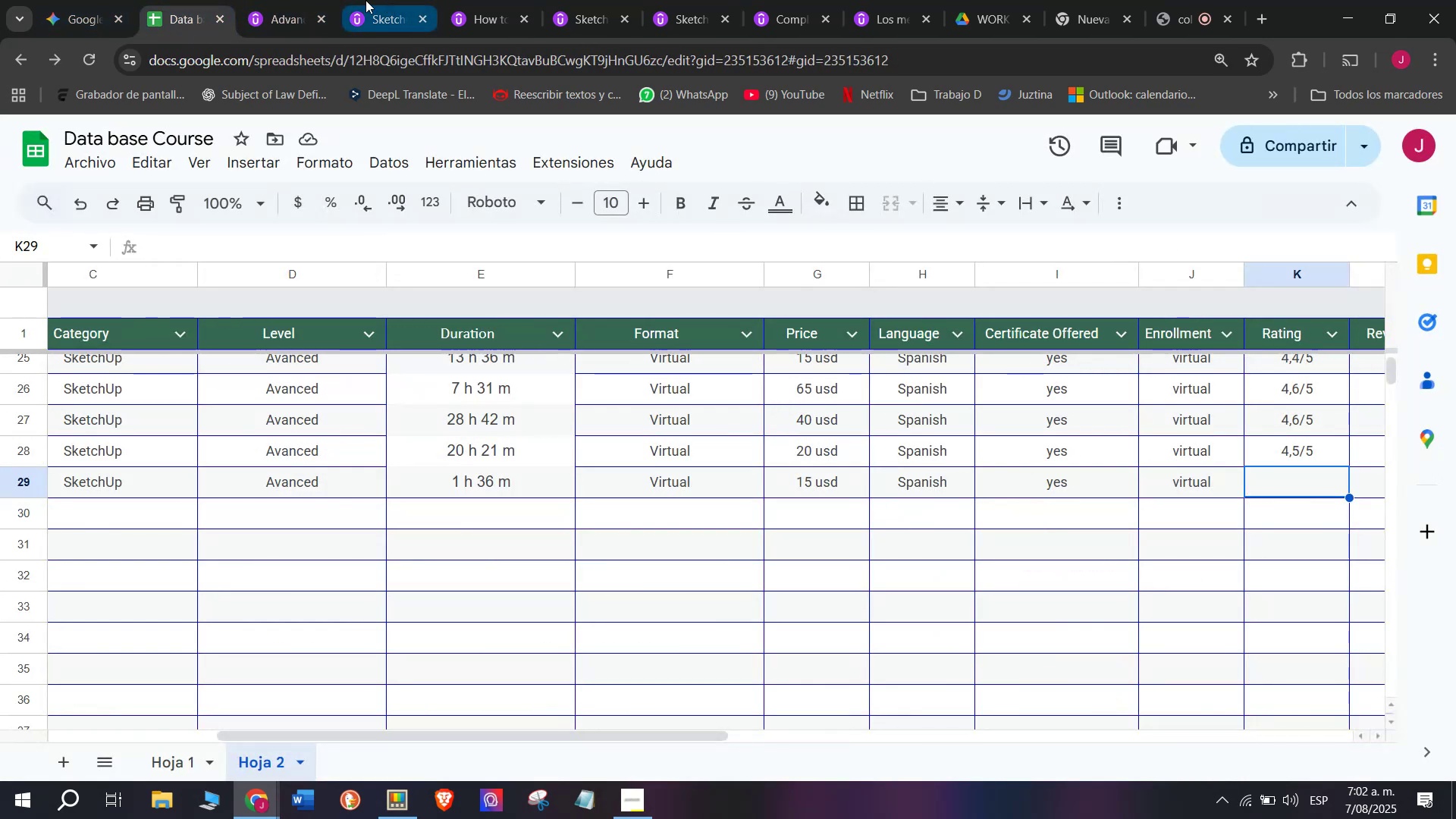 
left_click([300, 0])
 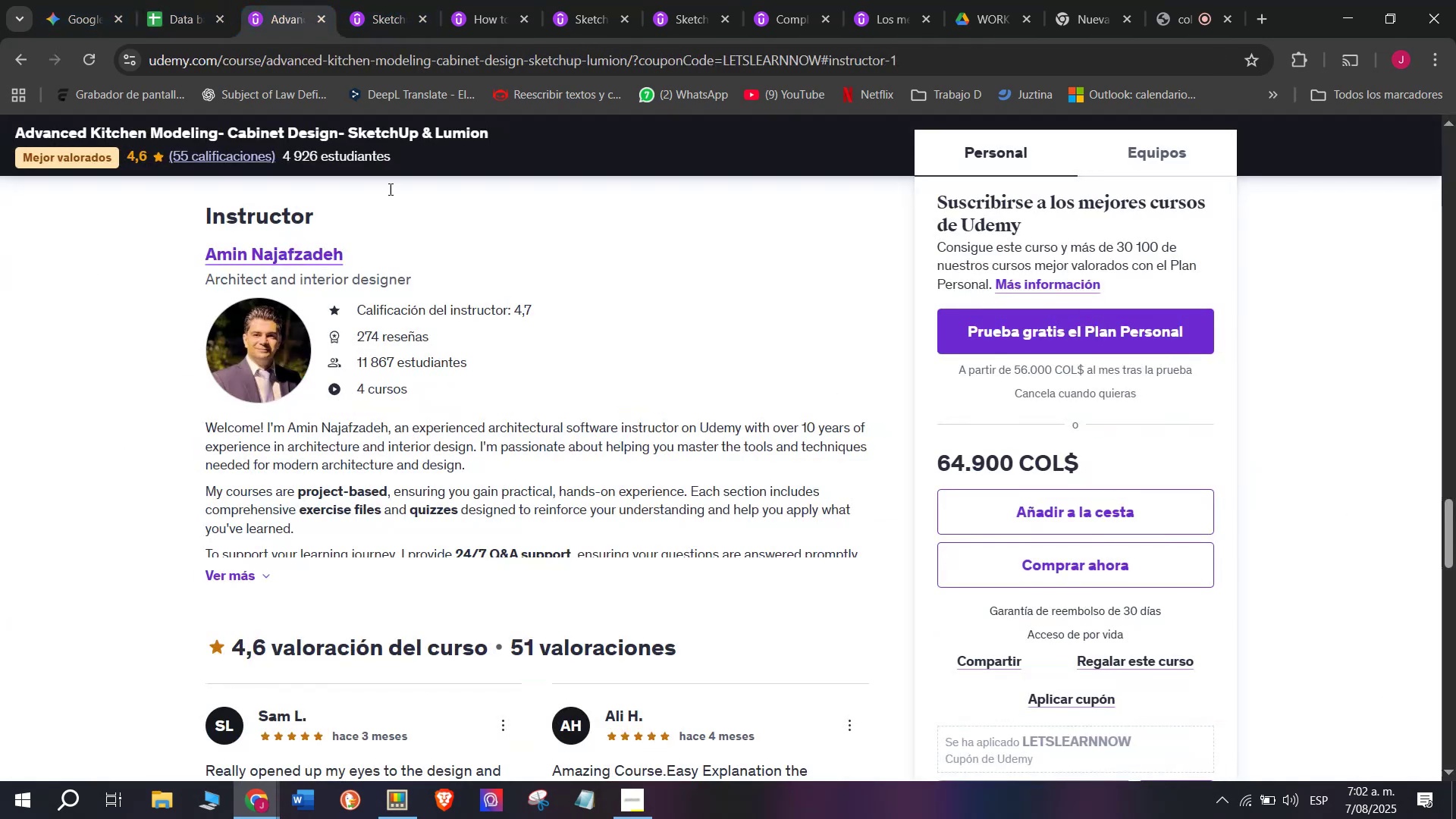 
scroll: coordinate [522, 463], scroll_direction: up, amount: 12.0
 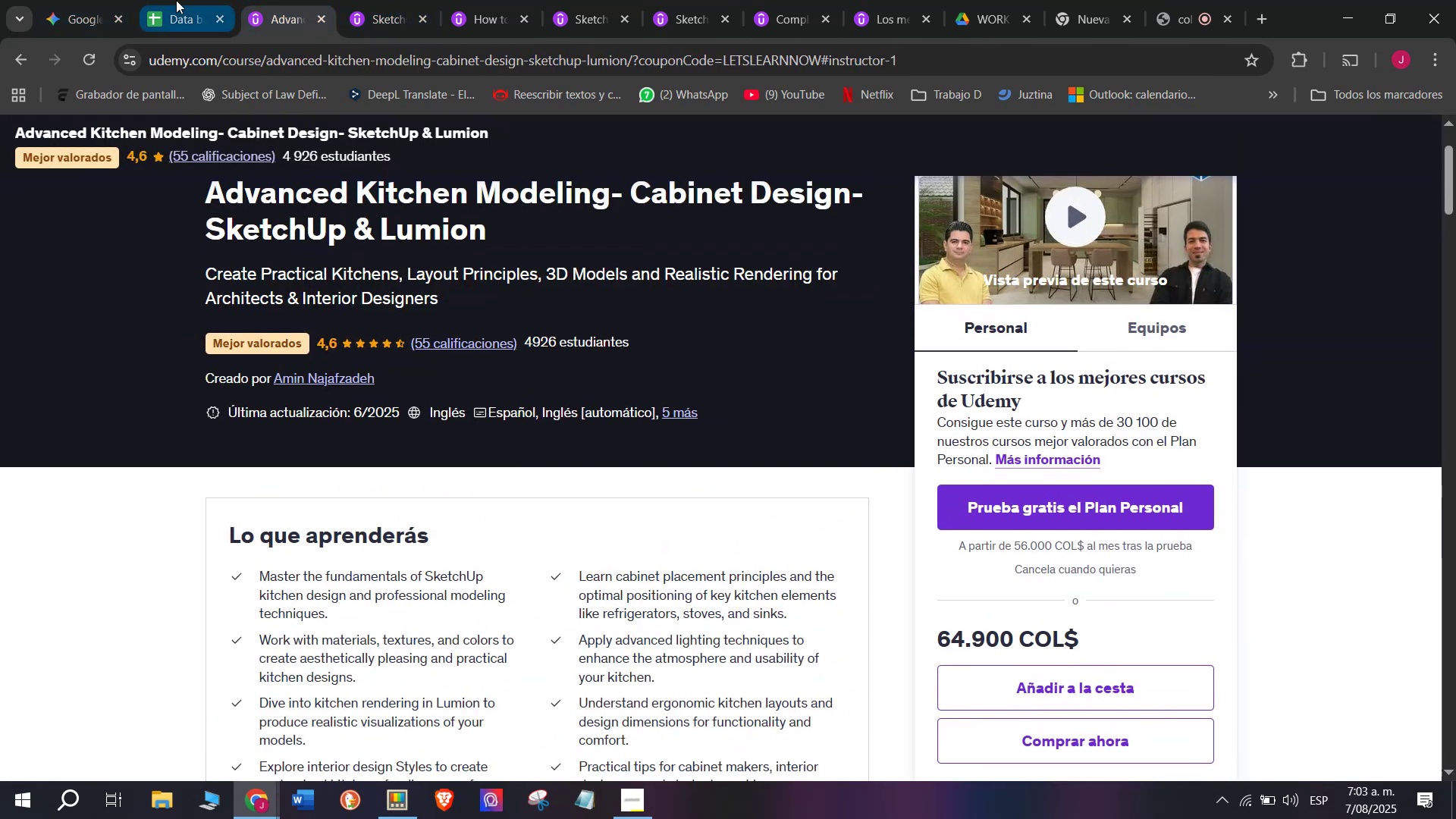 
left_click([171, 0])
 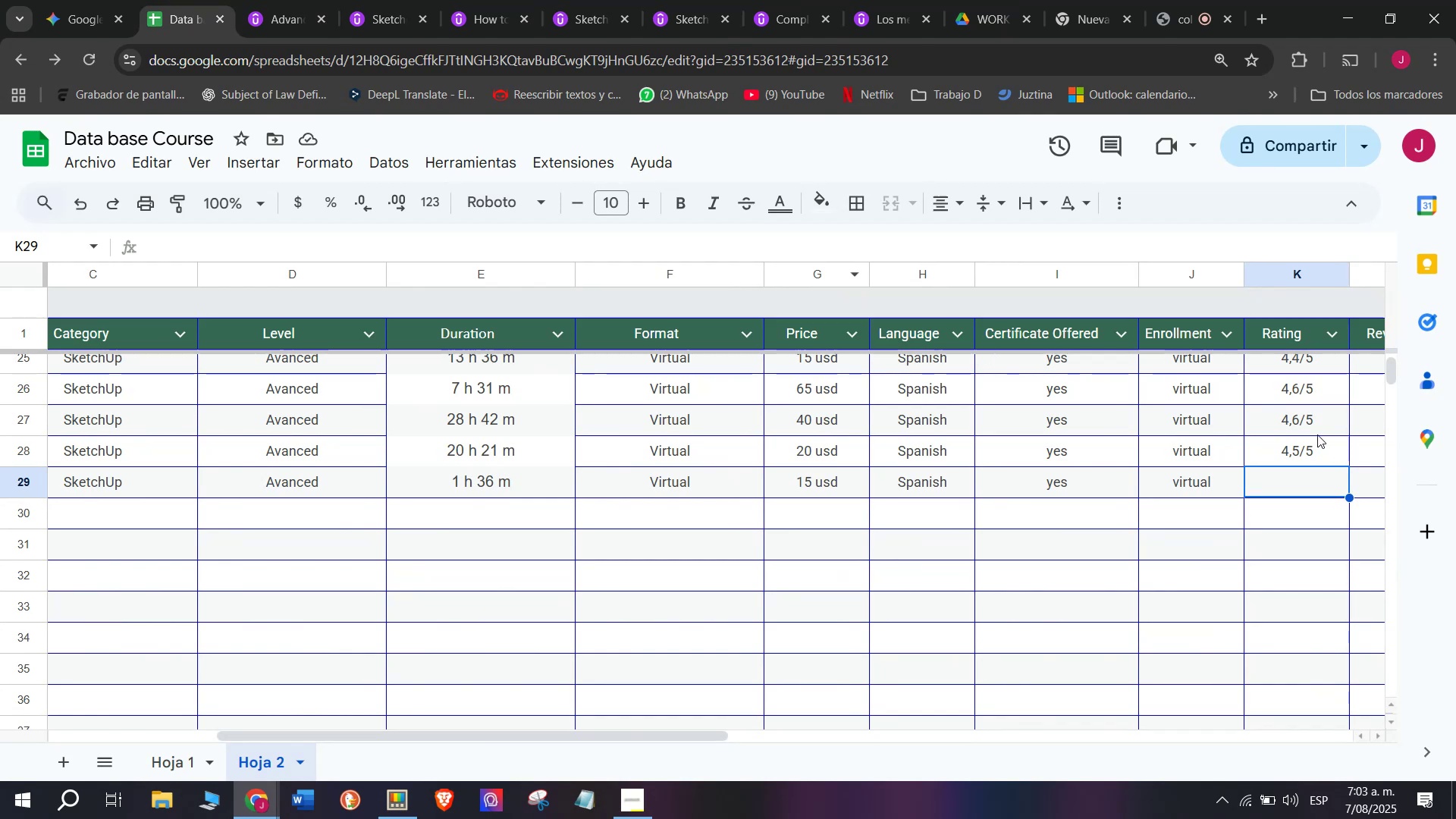 
left_click([1291, 408])
 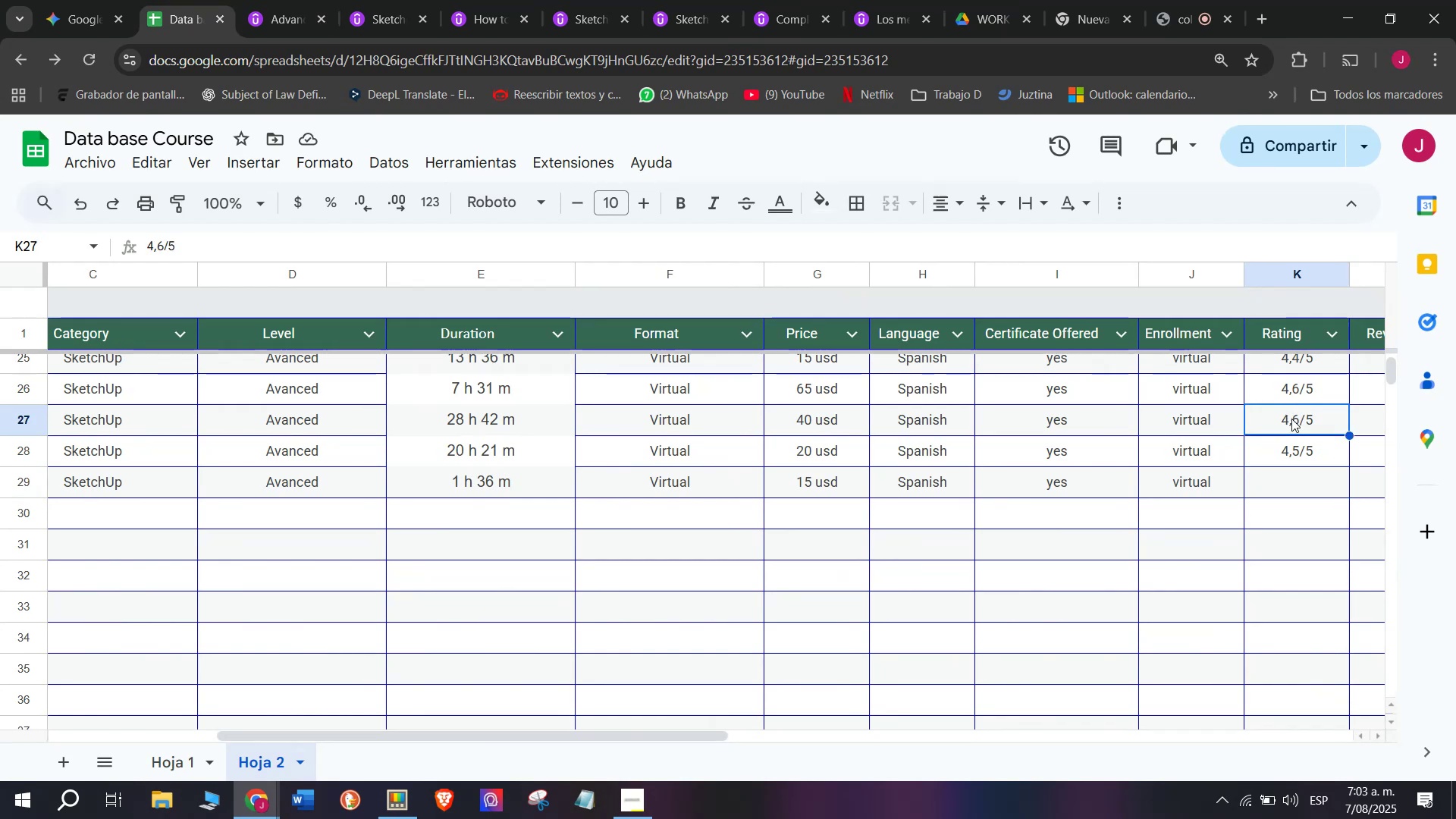 
key(Break)
 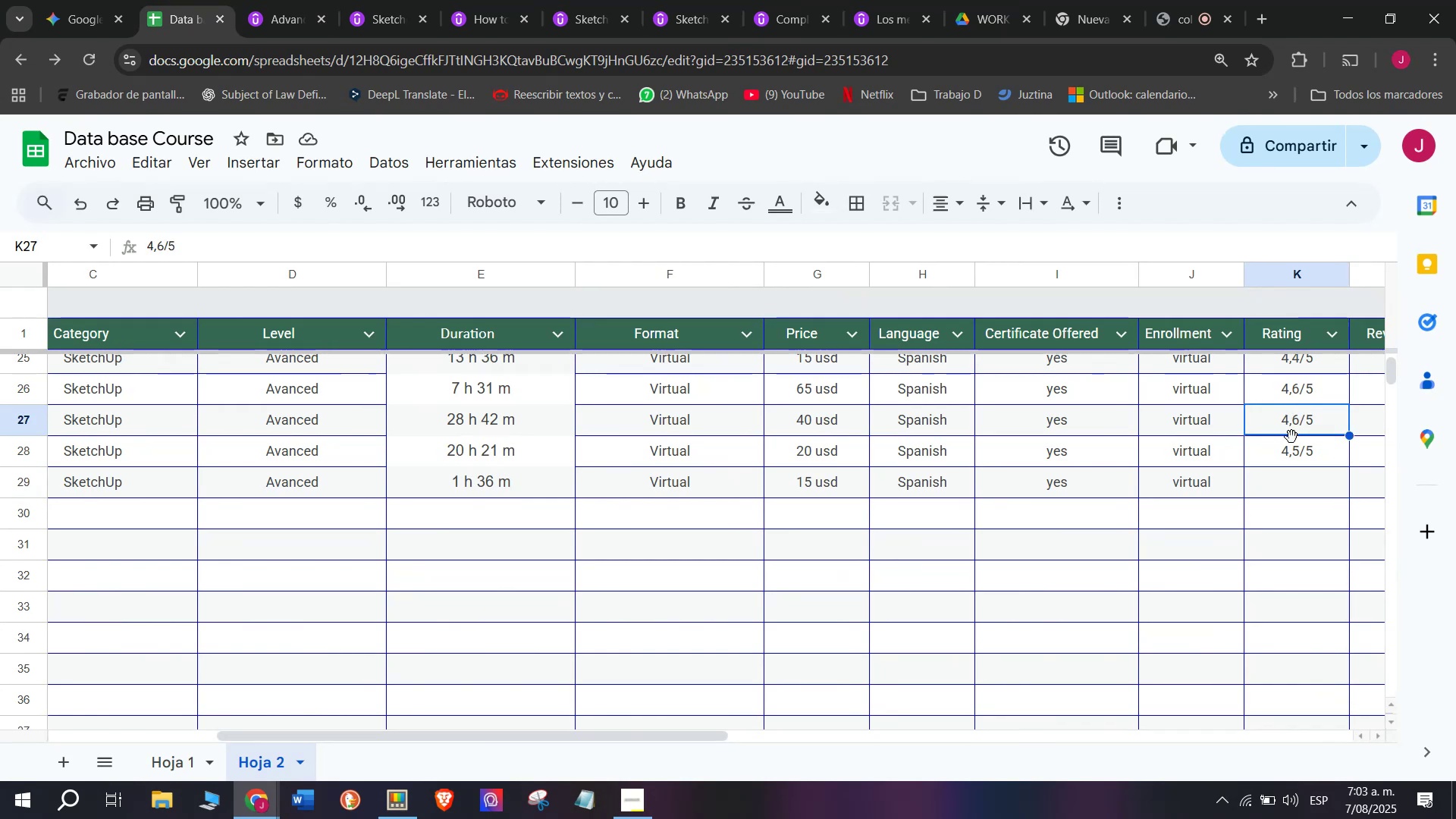 
key(Control+ControlLeft)
 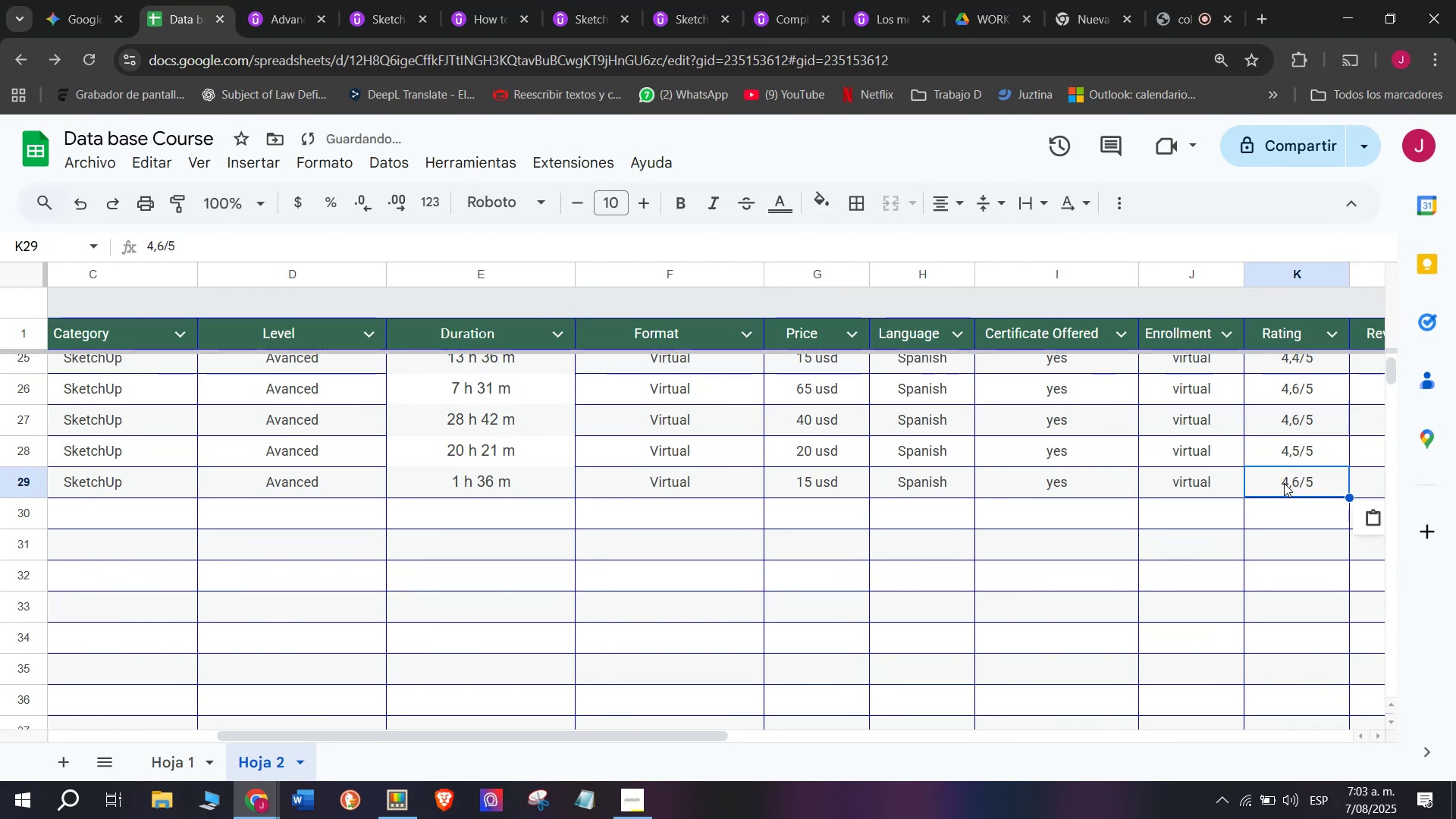 
key(Control+C)
 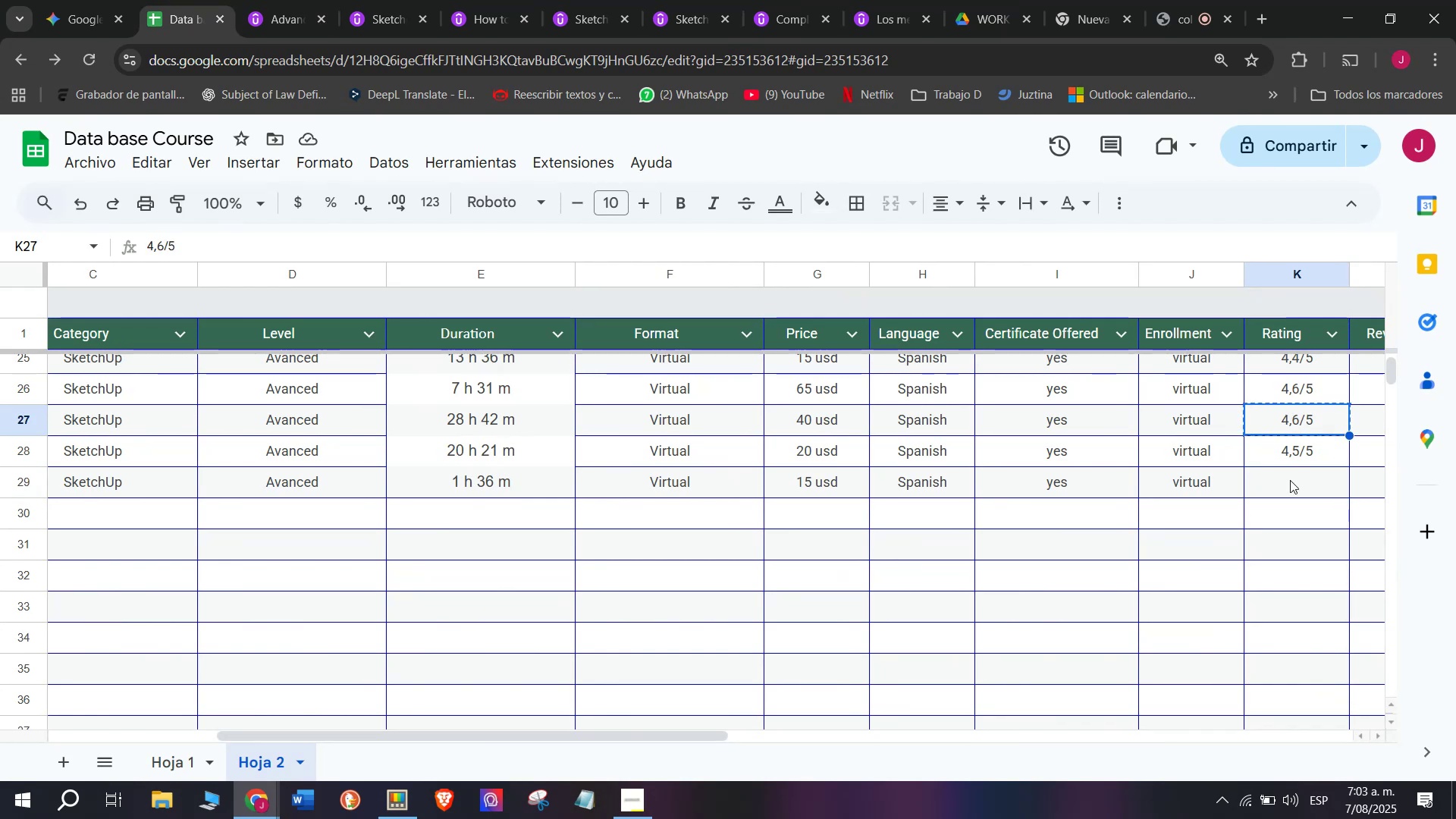 
left_click([1290, 480])
 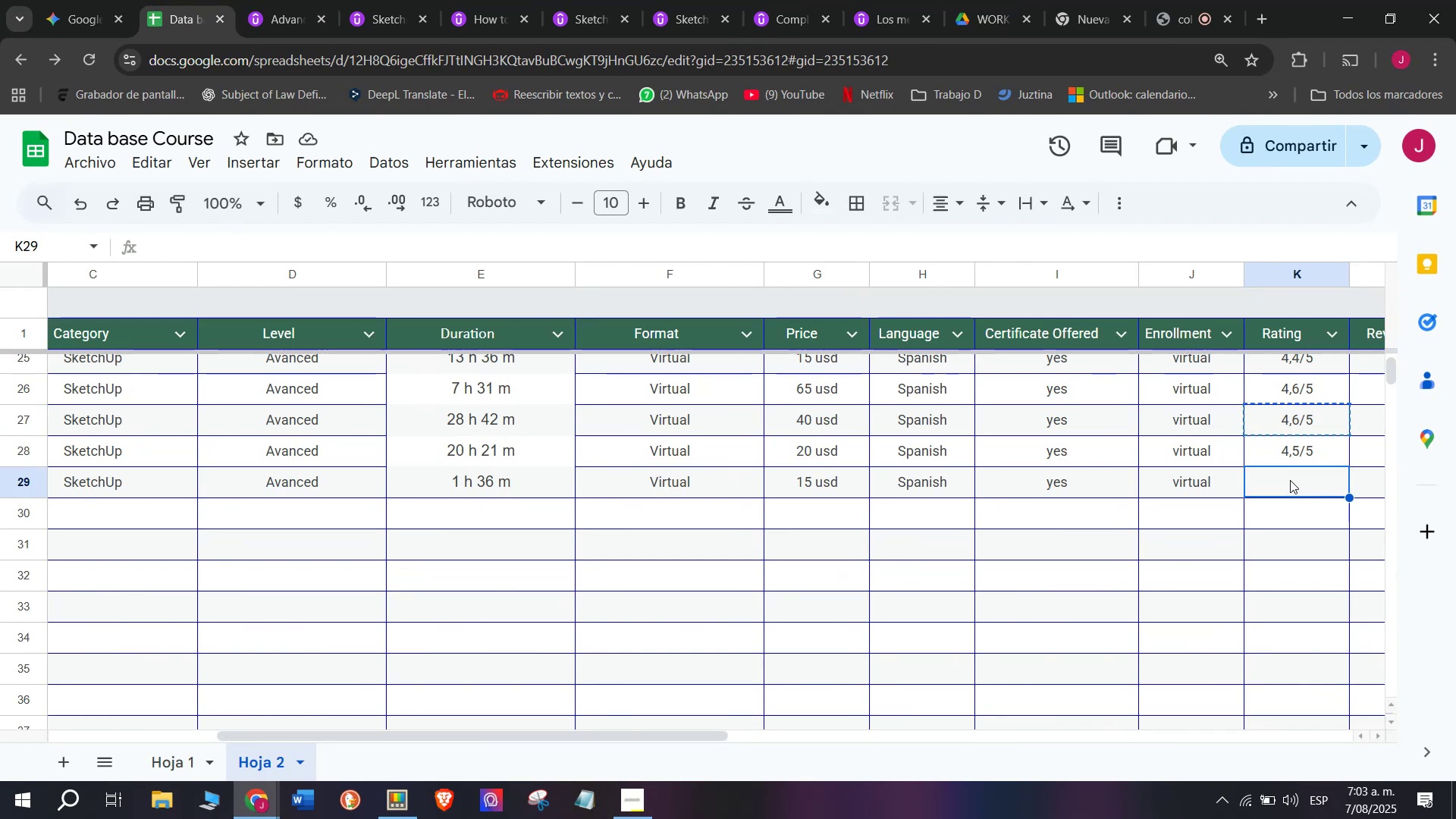 
key(Z)
 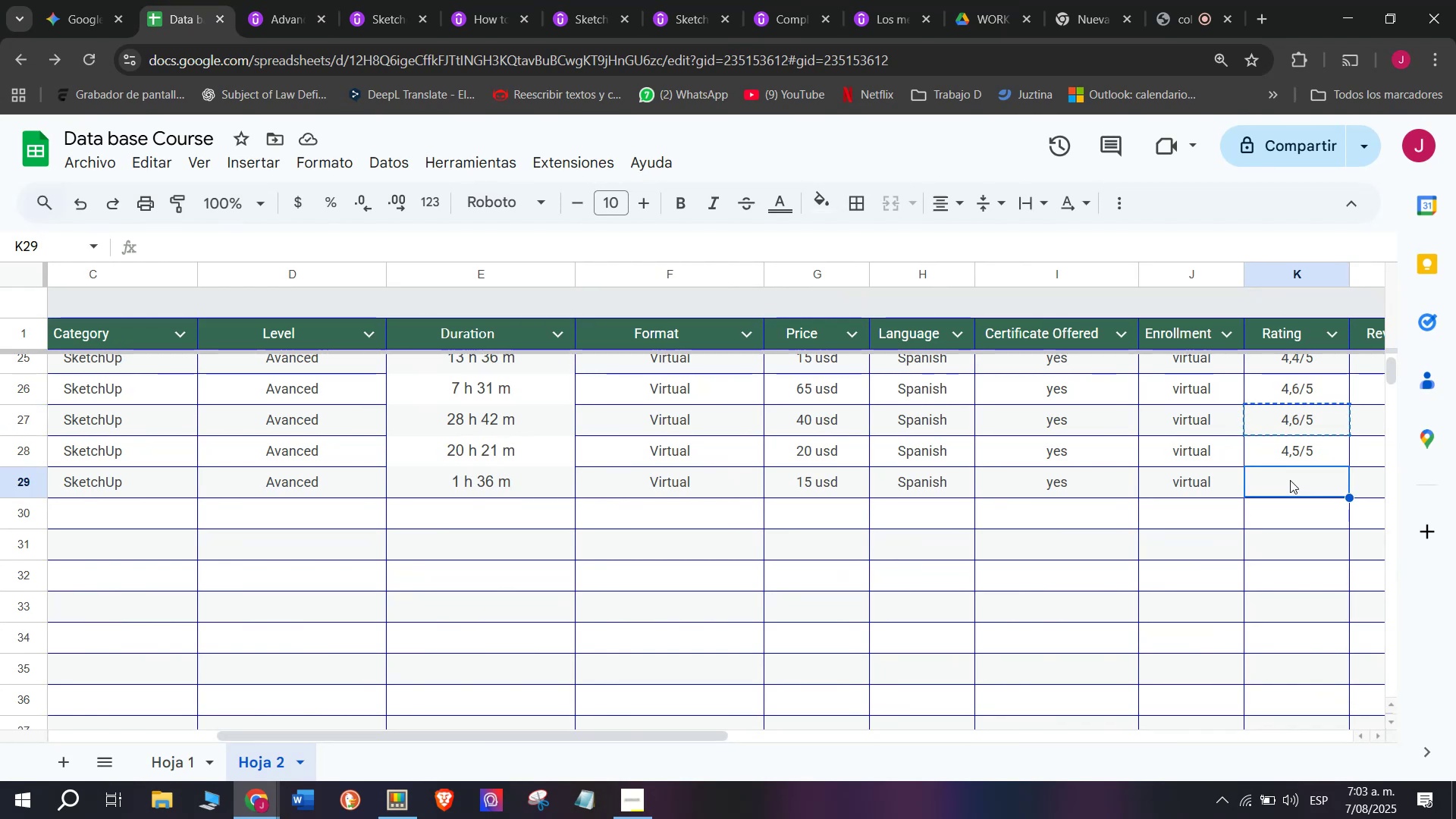 
key(Control+ControlLeft)
 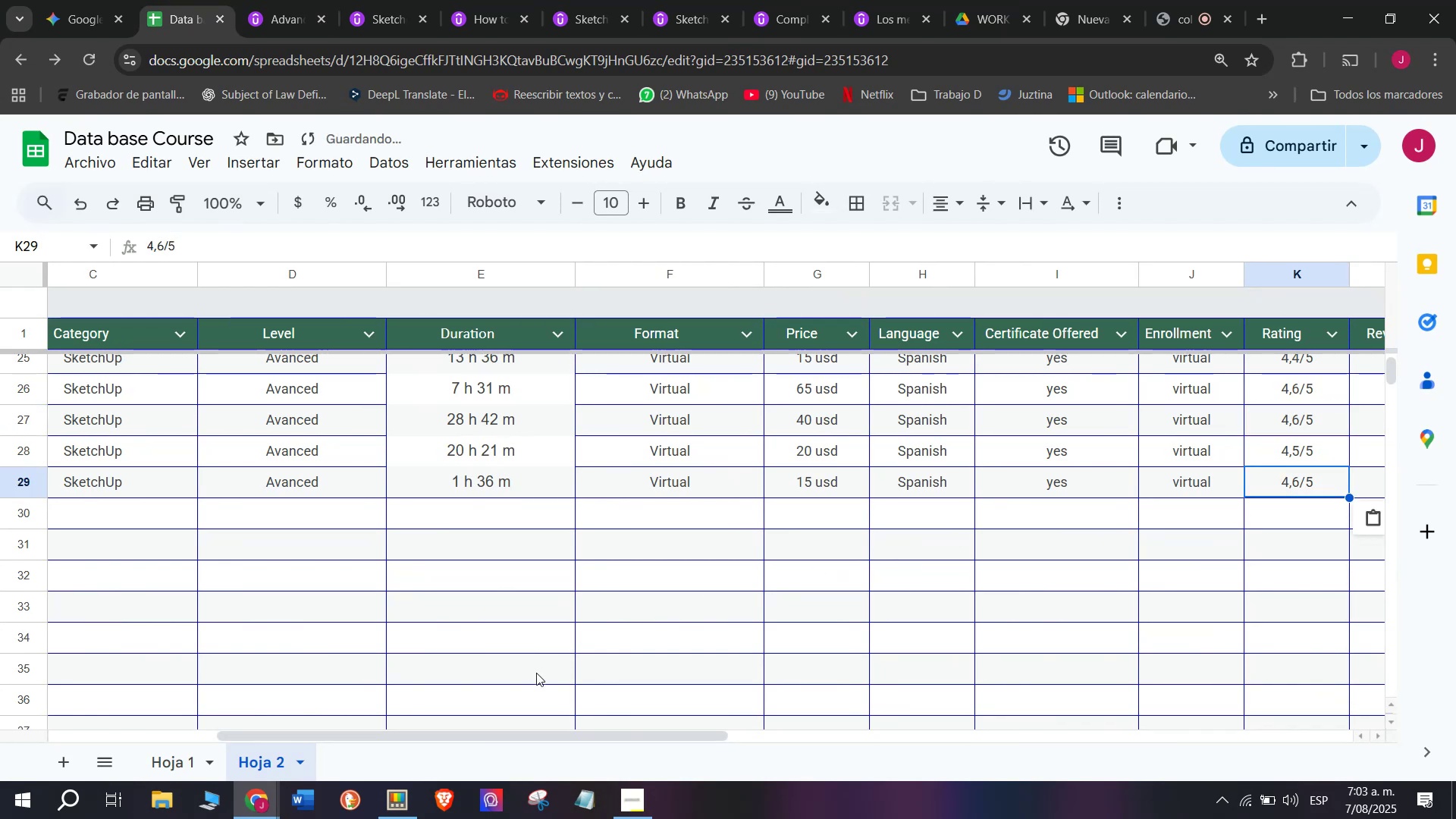 
key(Control+V)
 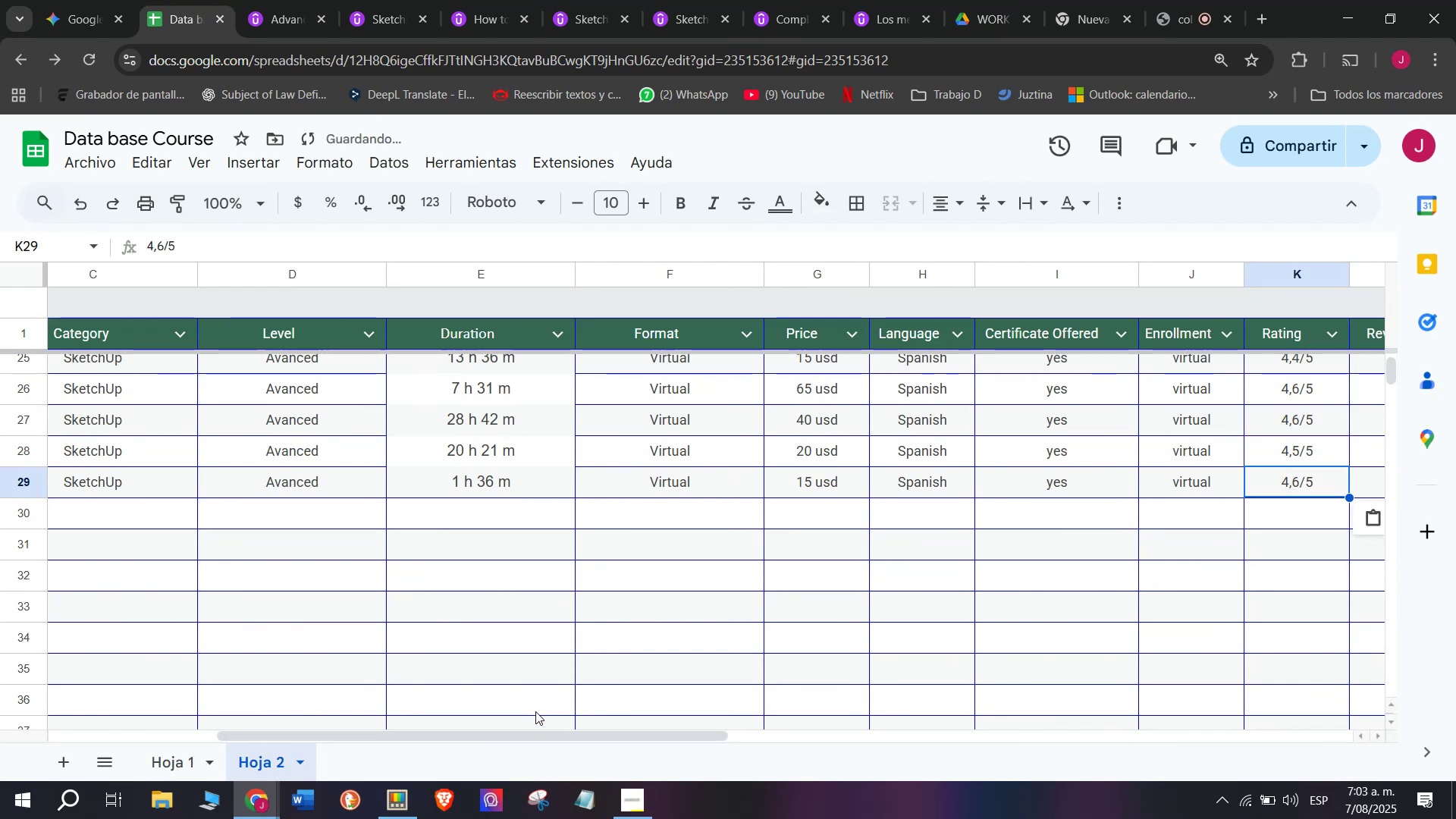 
left_click_drag(start_coordinate=[541, 739], to_coordinate=[799, 754])
 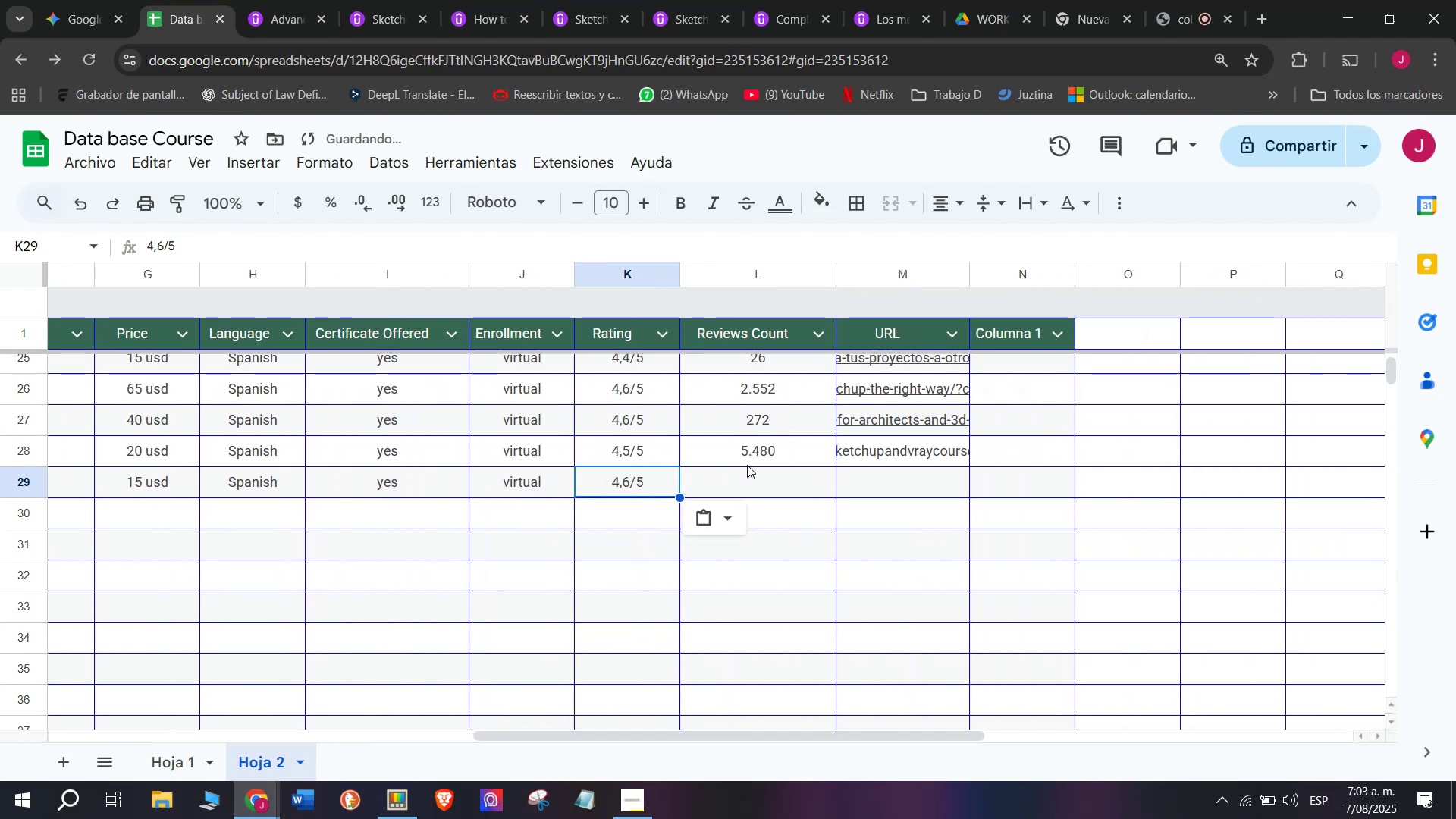 
left_click([748, 463])
 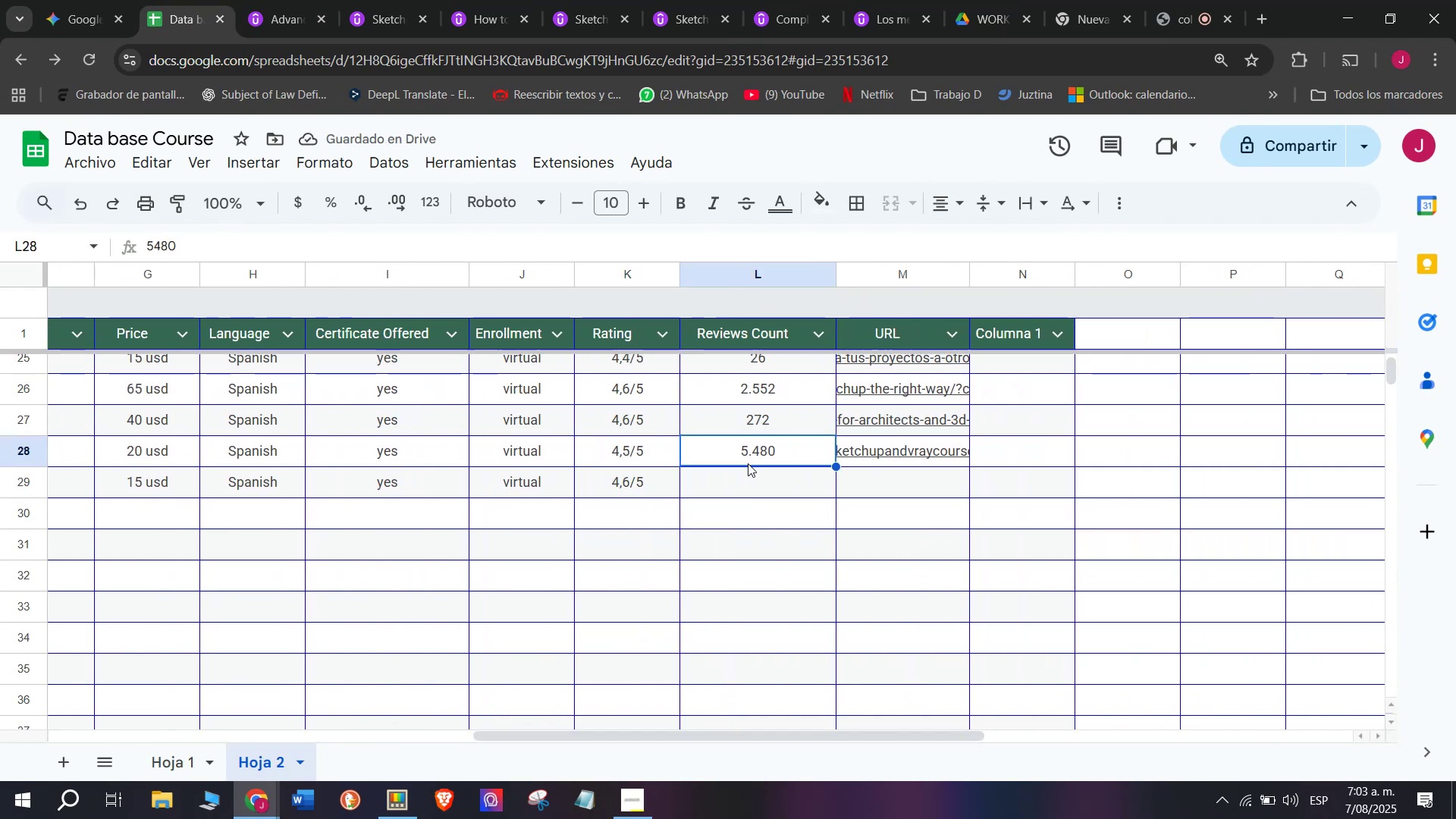 
key(Break)
 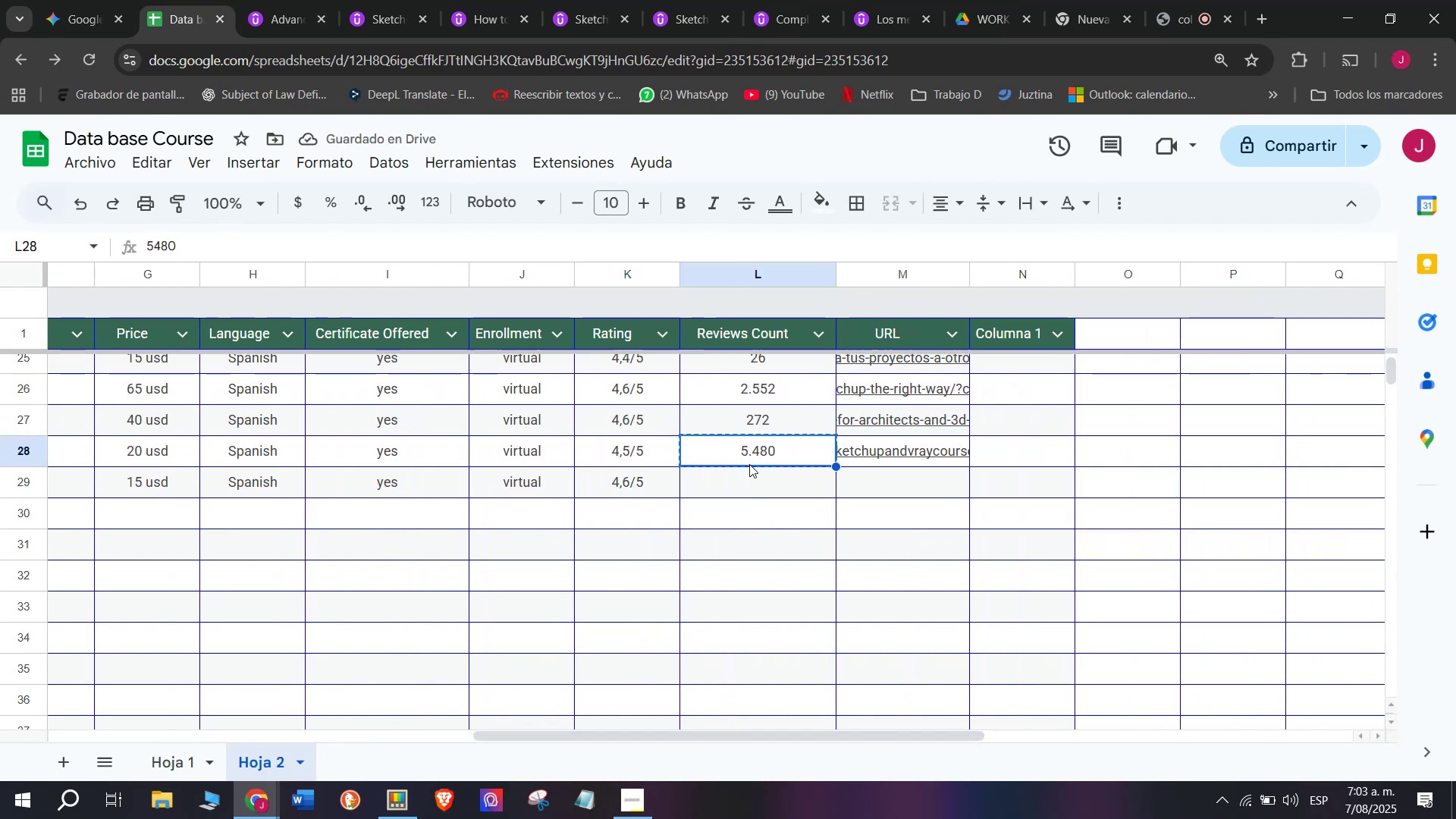 
key(Control+ControlLeft)
 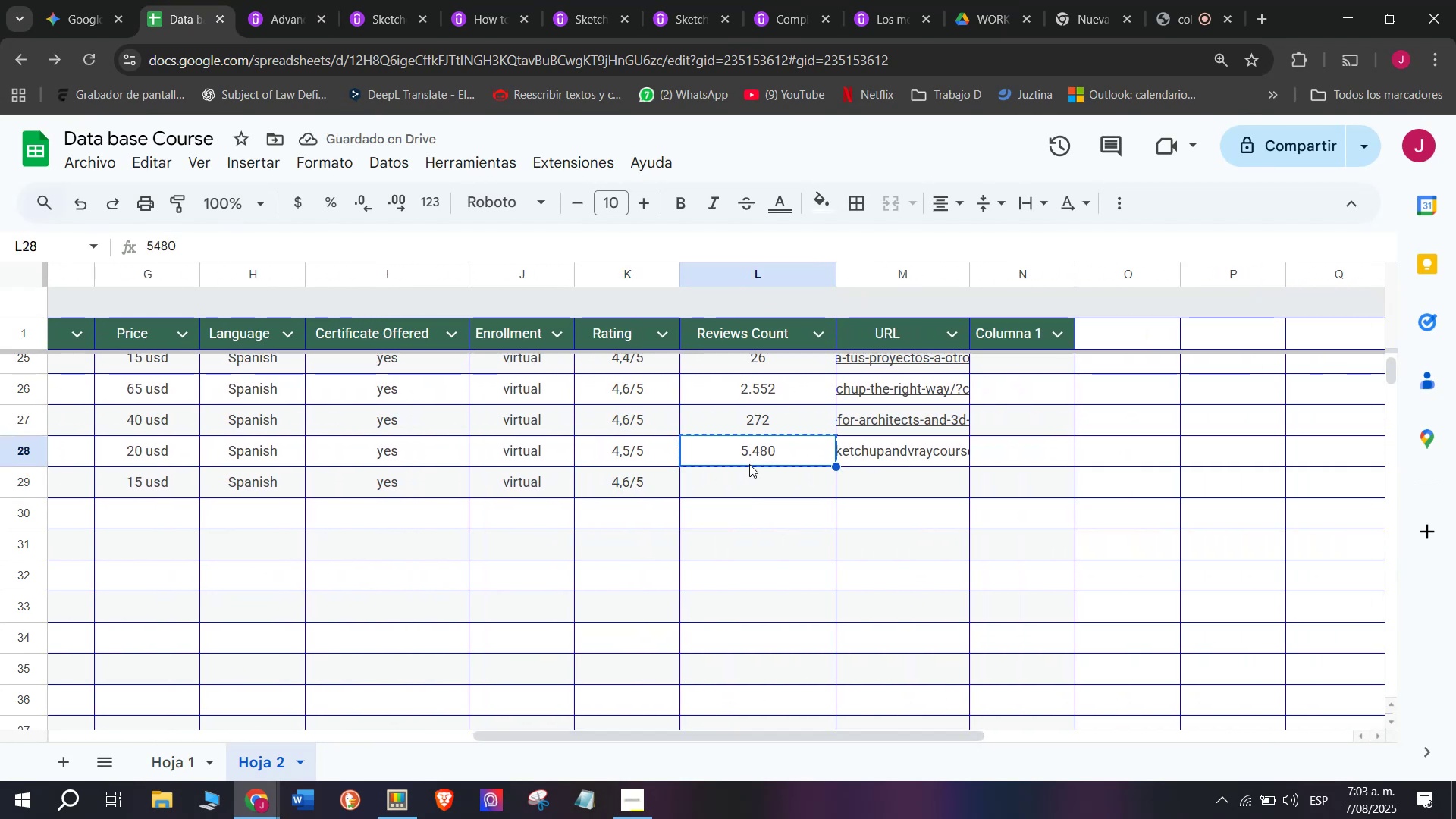 
key(Control+C)
 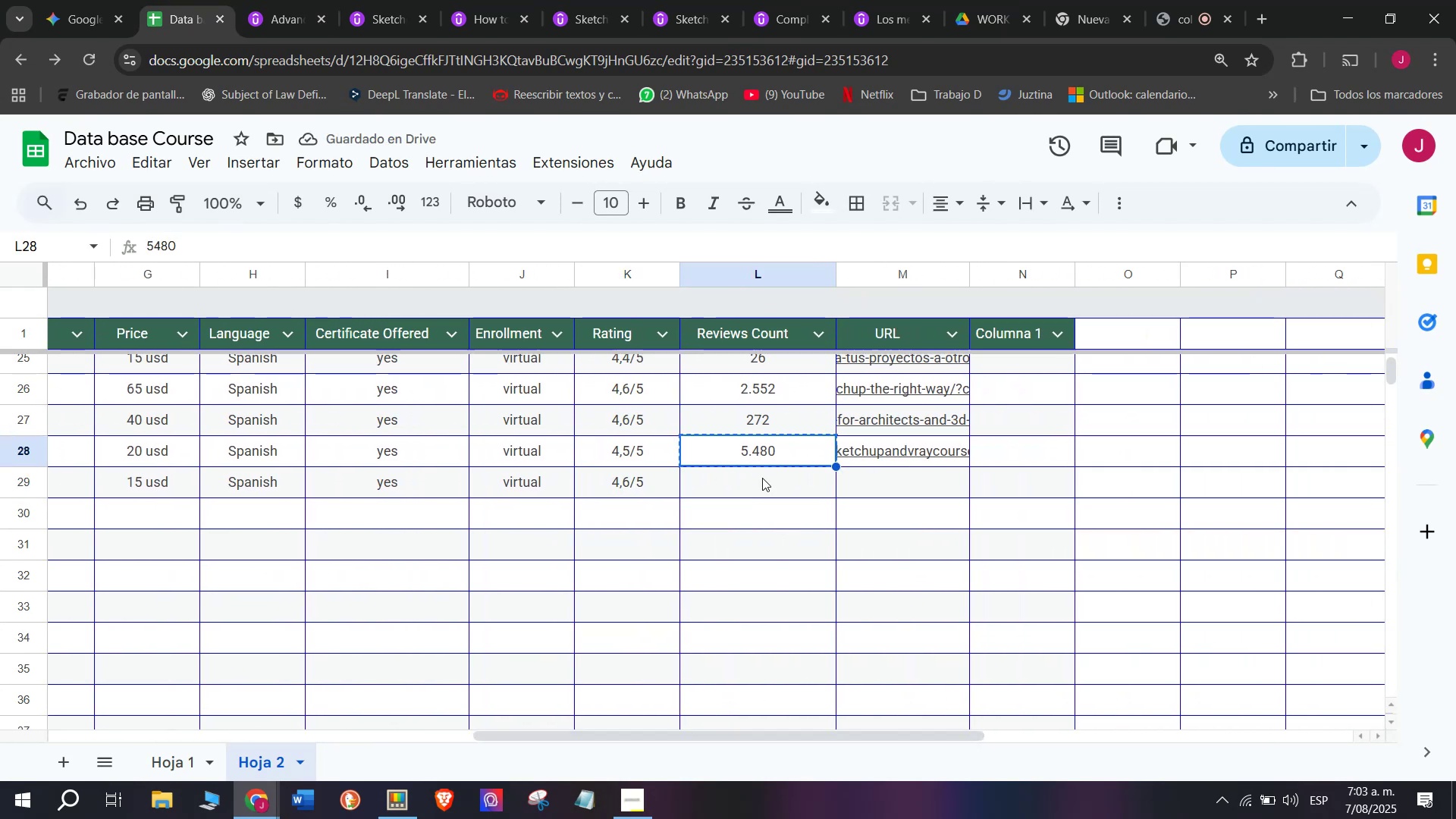 
double_click([762, 478])
 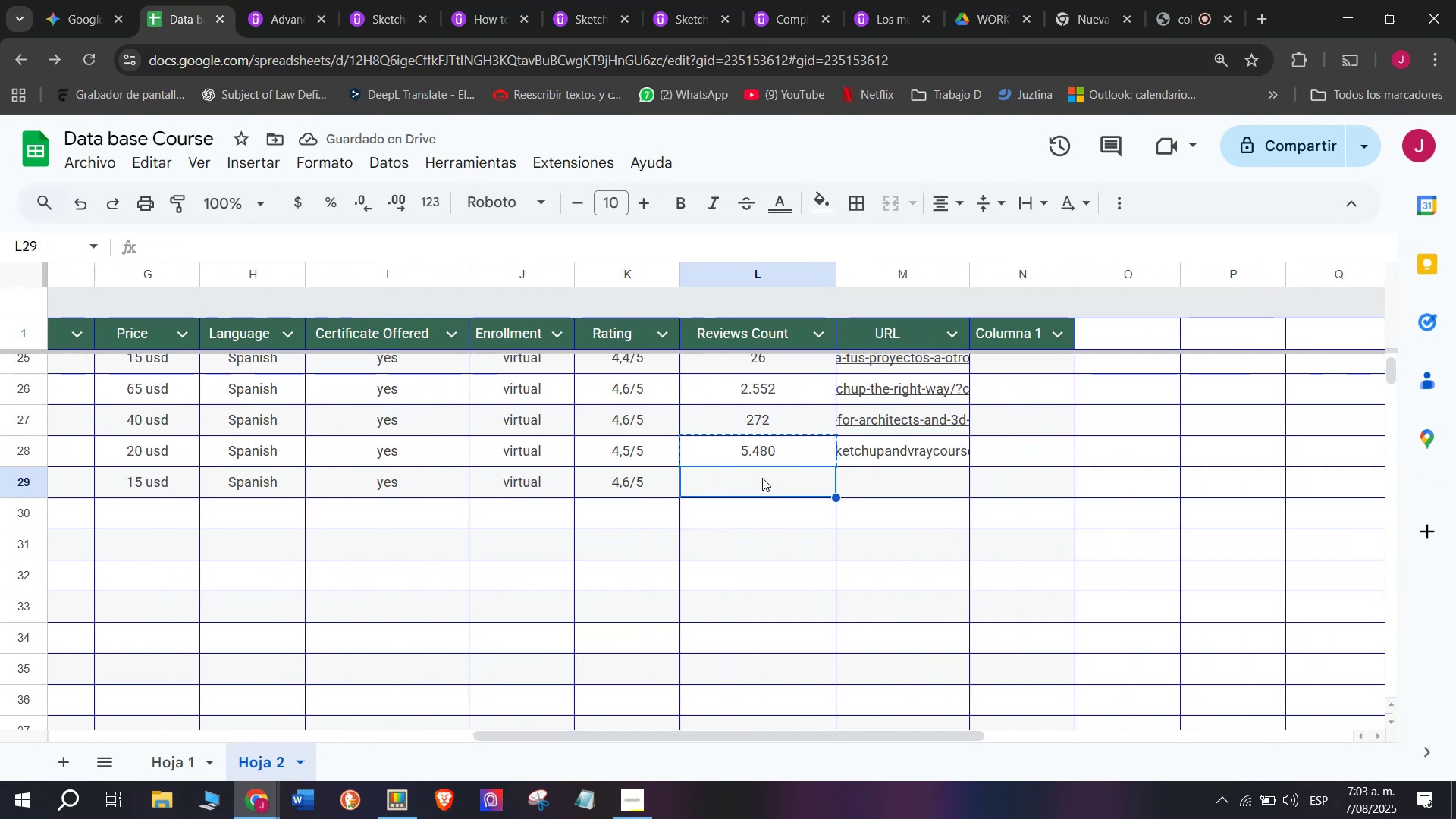 
key(Z)
 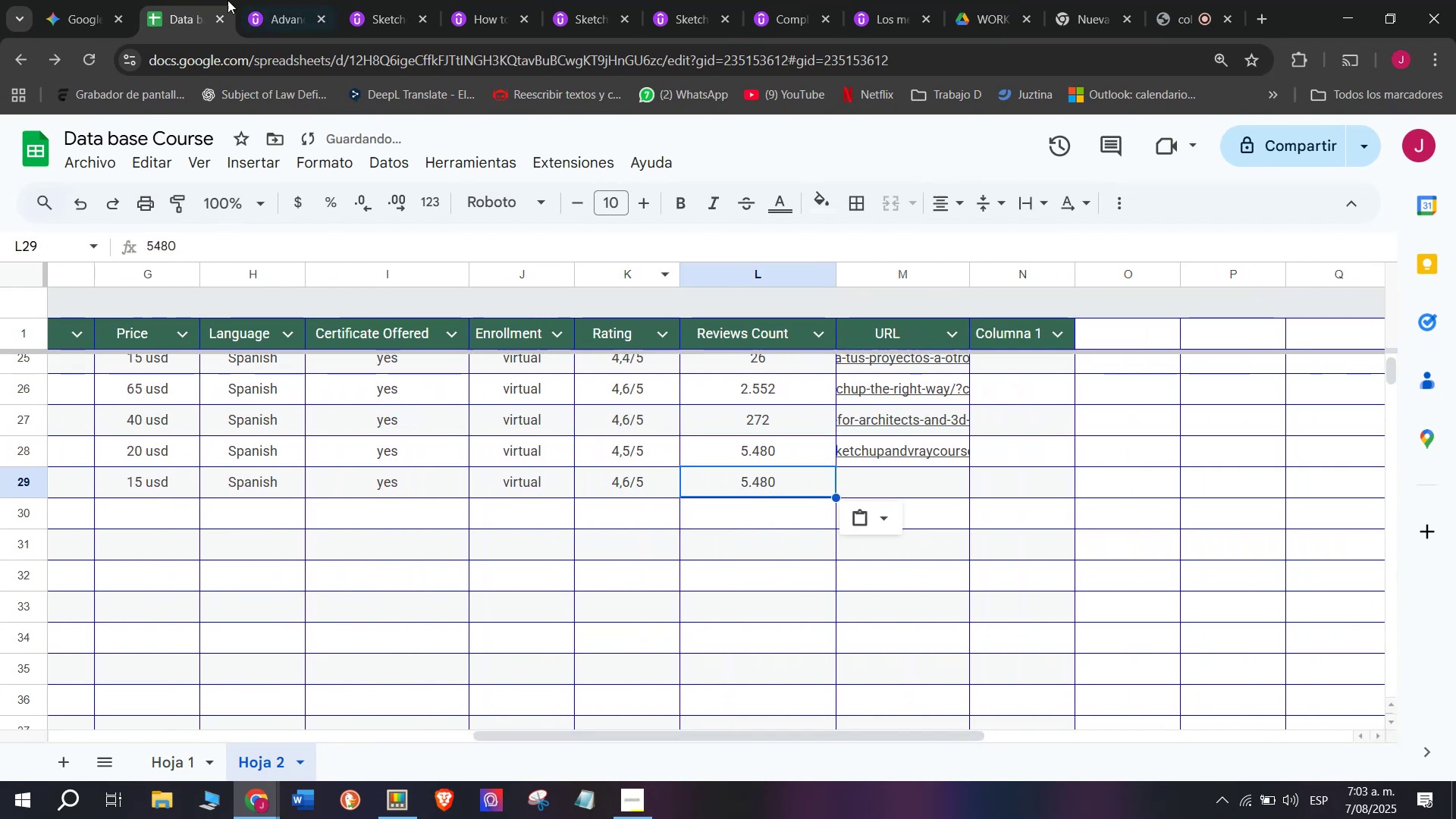 
key(Control+ControlLeft)
 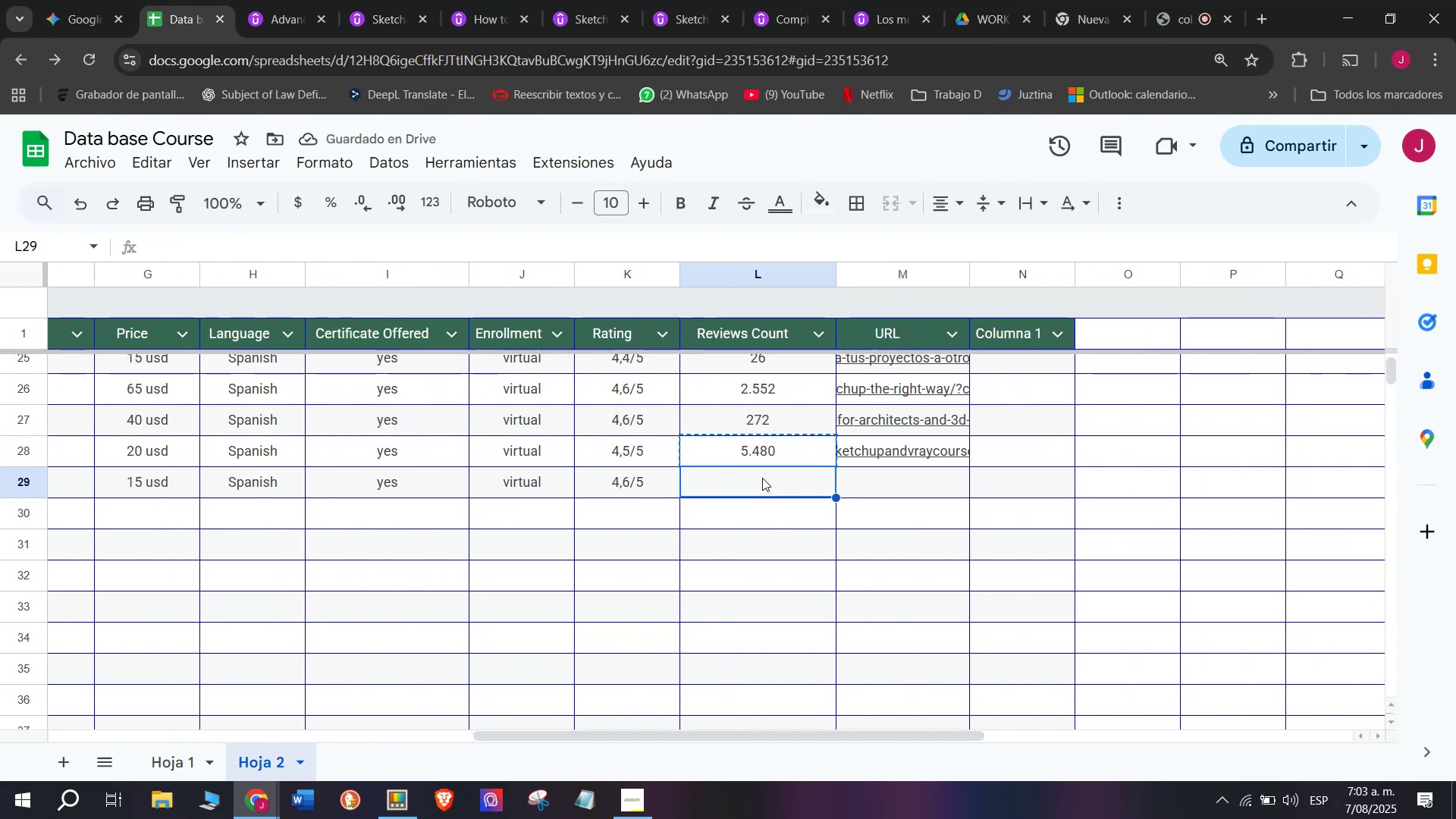 
key(Control+V)
 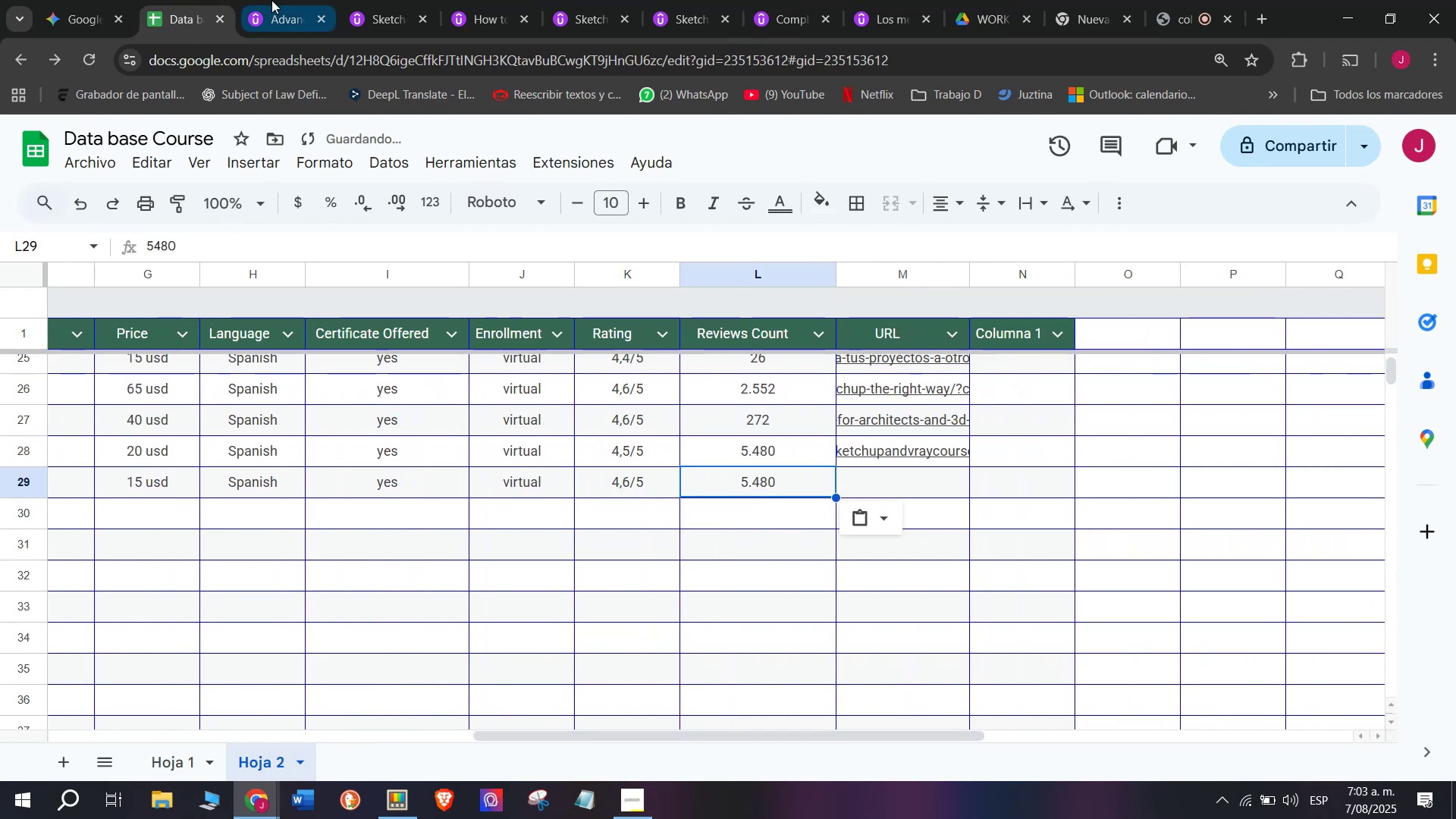 
scroll: coordinate [400, 435], scroll_direction: up, amount: 3.0
 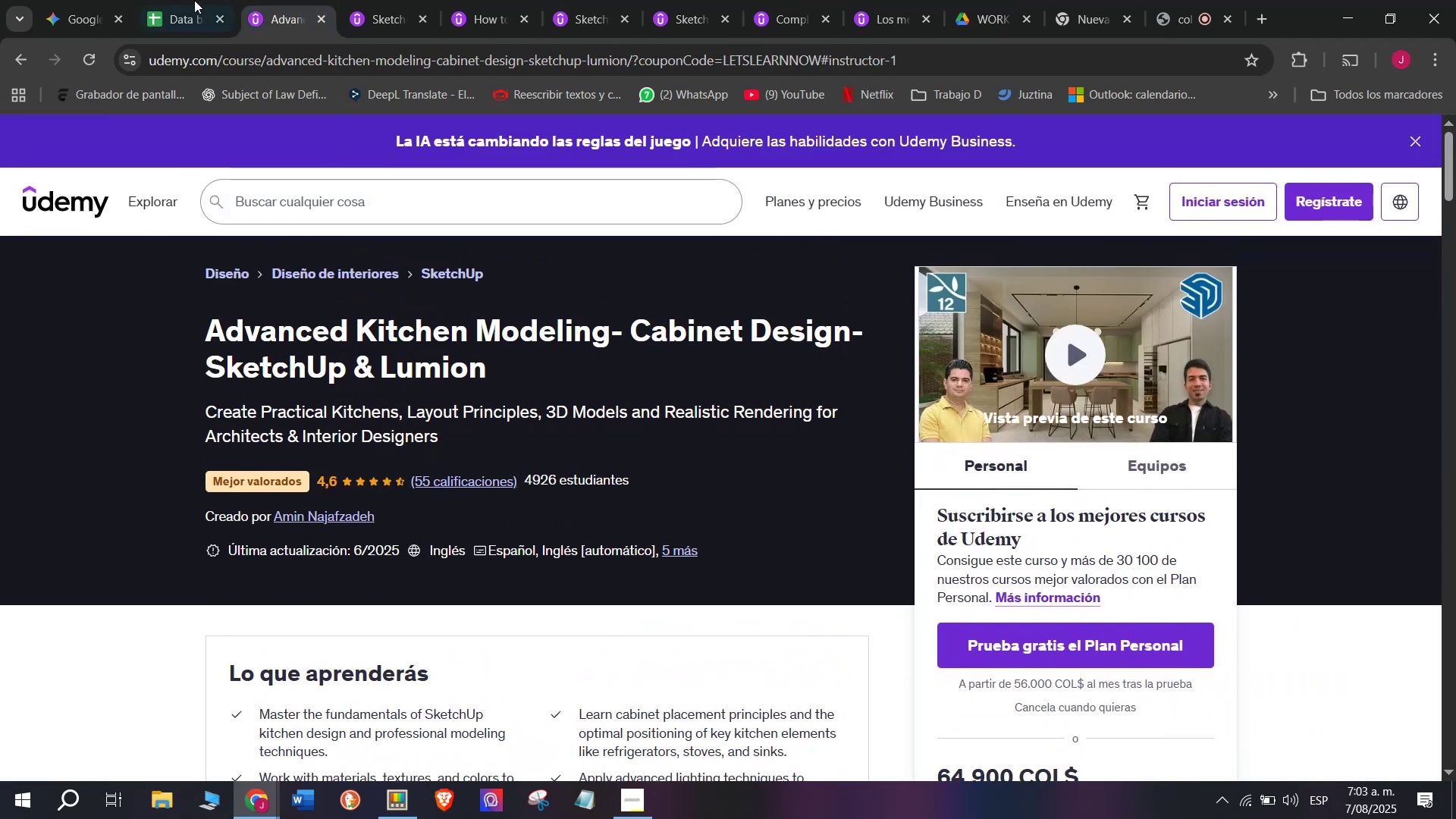 
left_click([182, 0])
 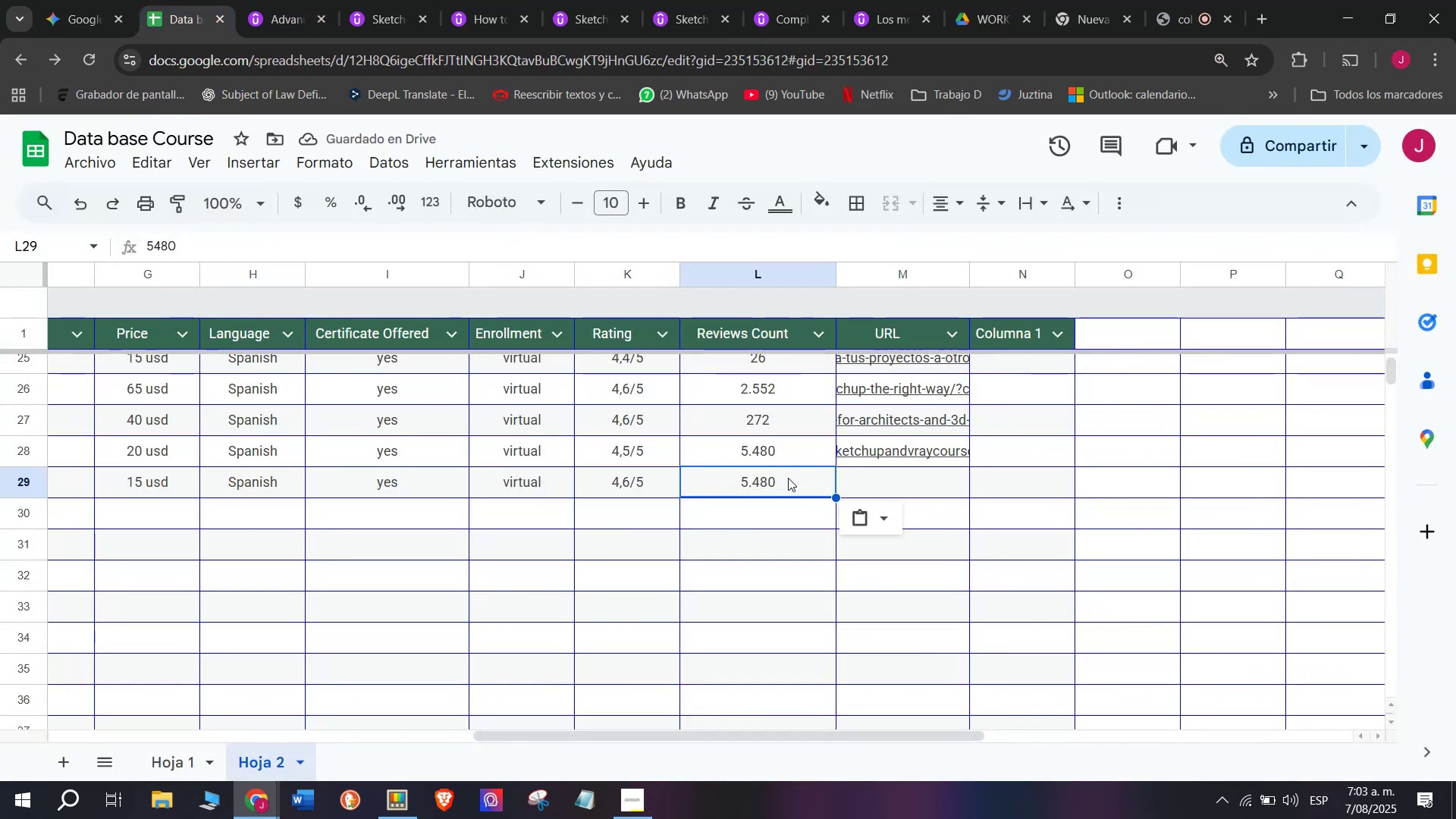 
type(55)
 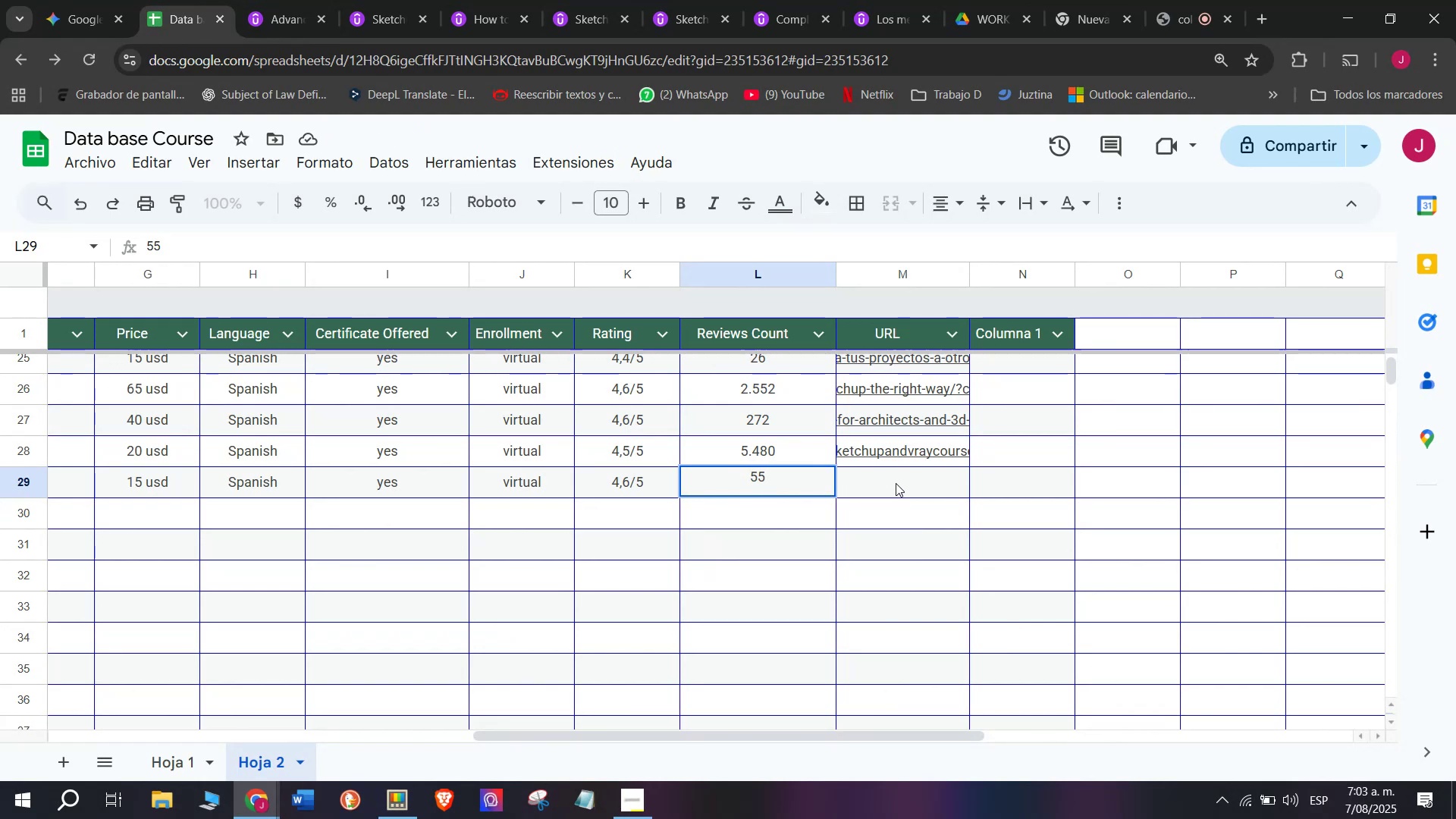 
left_click([897, 483])
 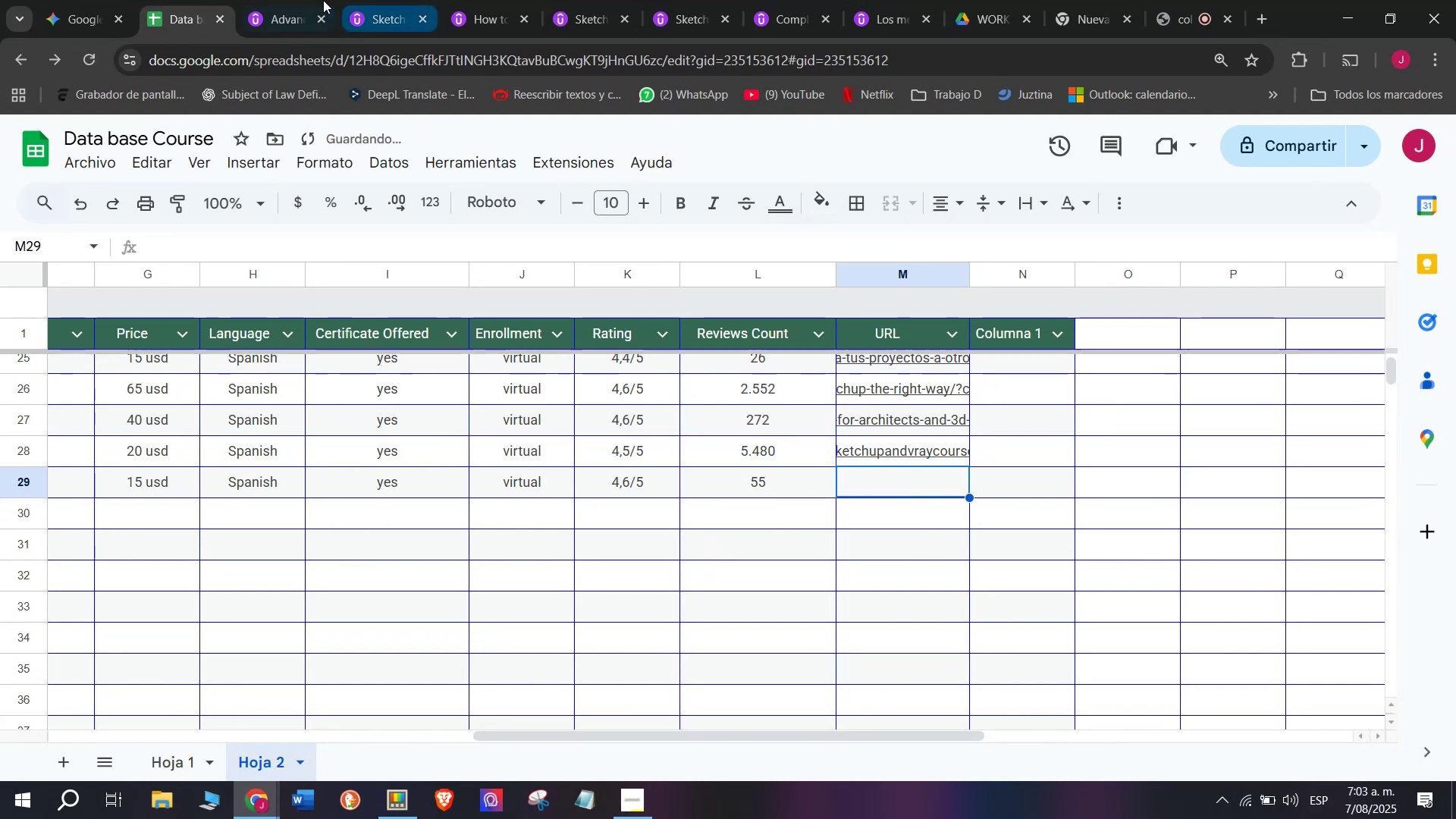 
left_click([303, 0])
 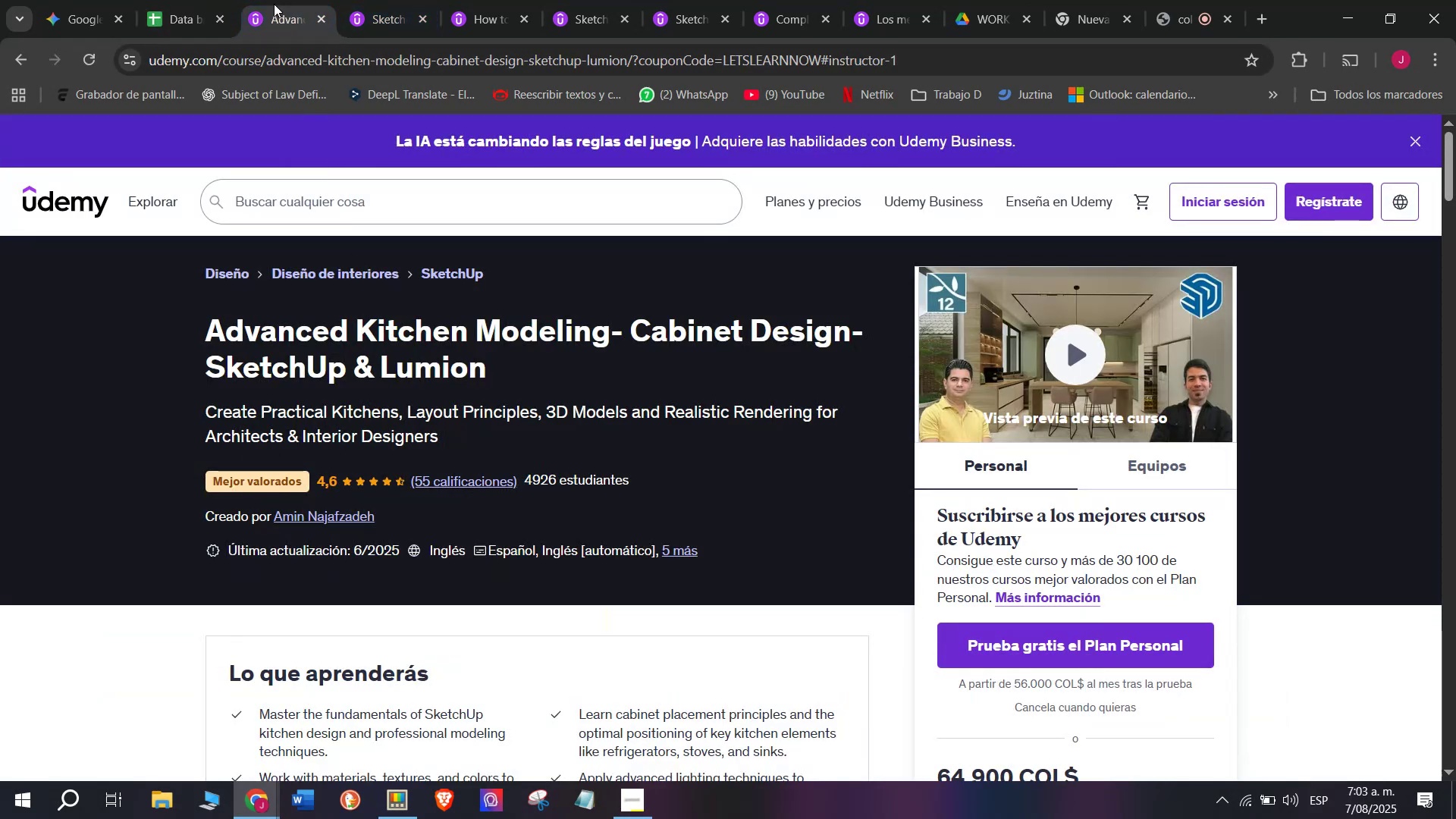 
left_click([200, 0])
 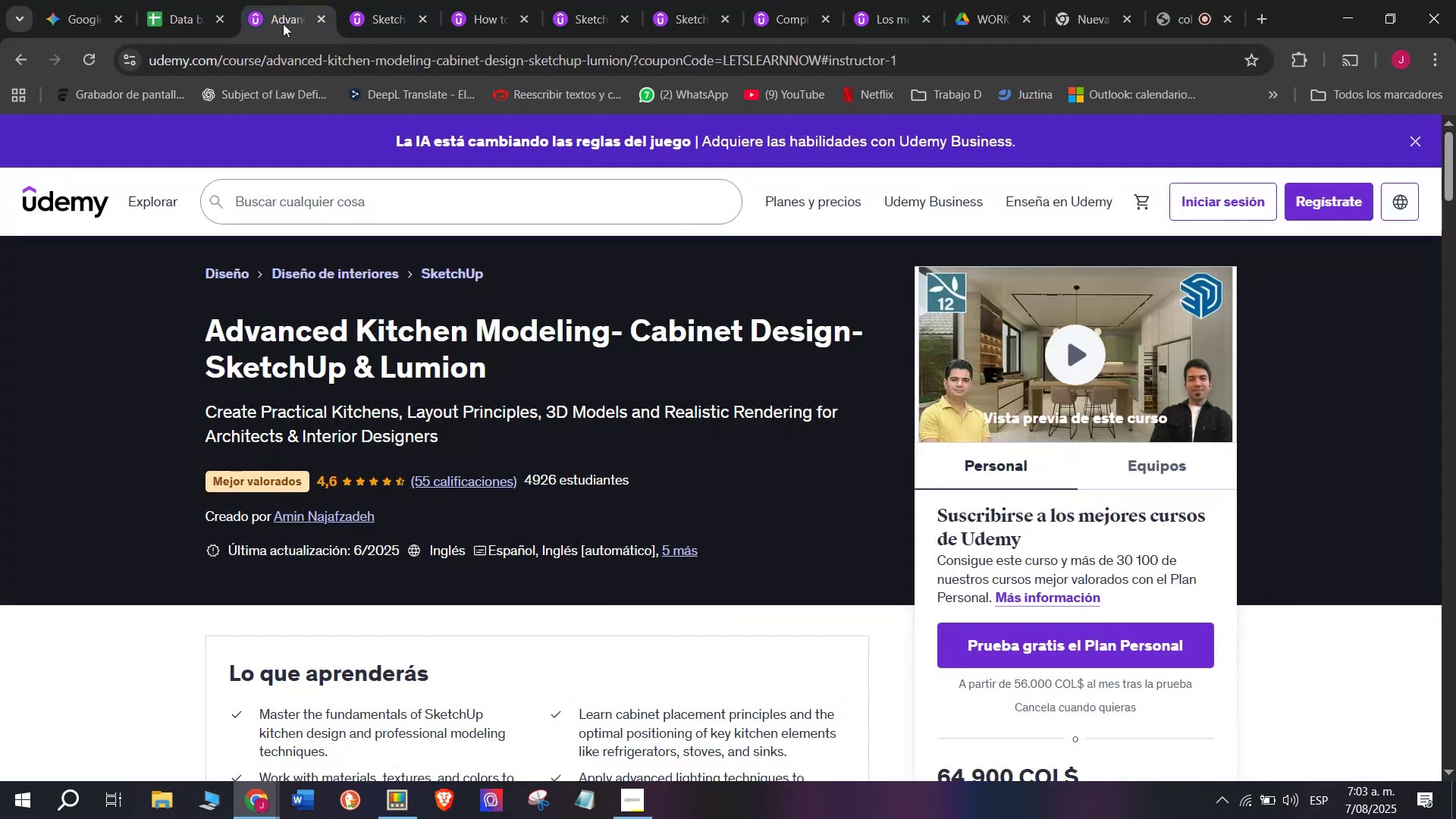 
double_click([288, 59])
 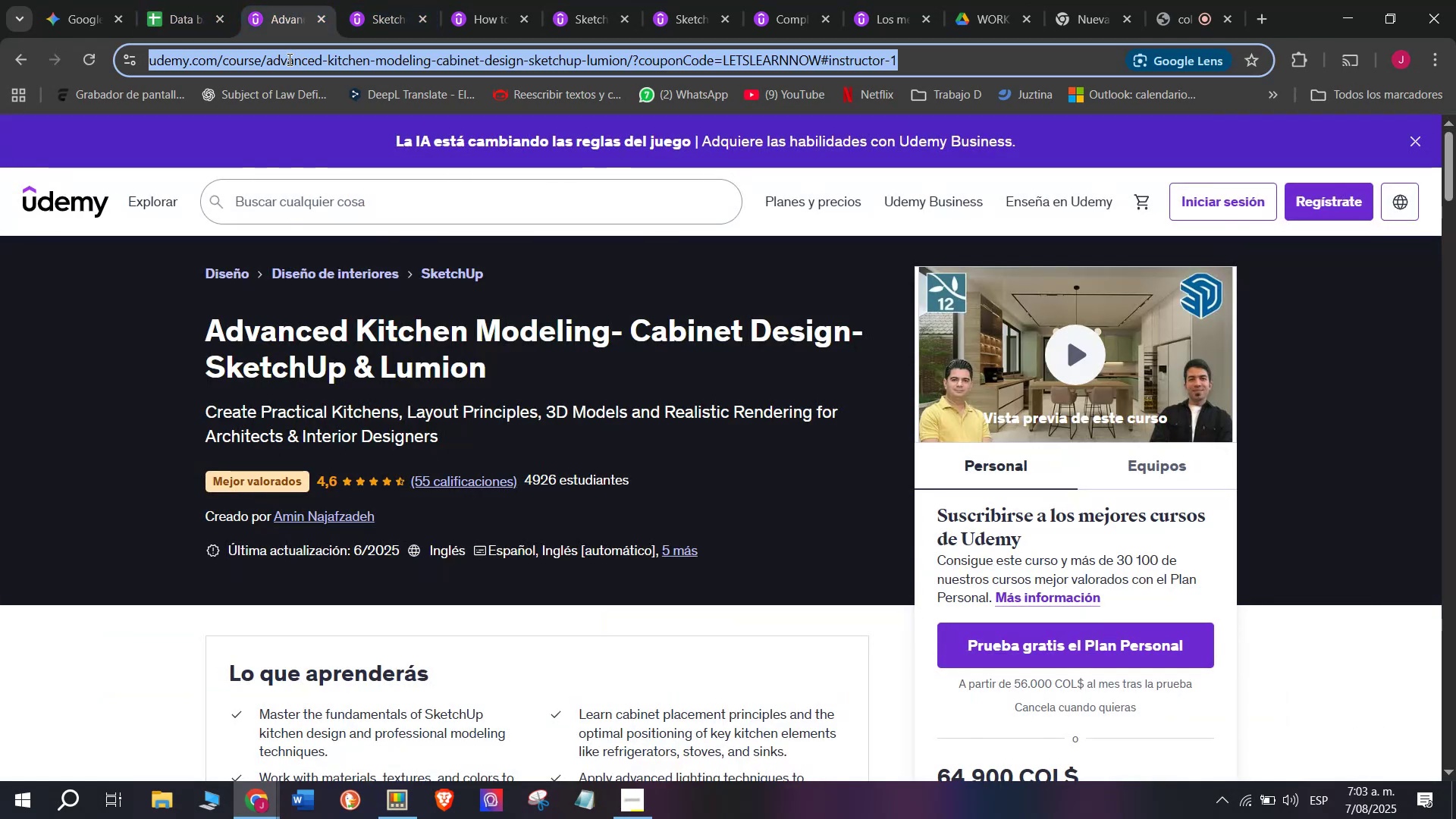 
triple_click([288, 59])
 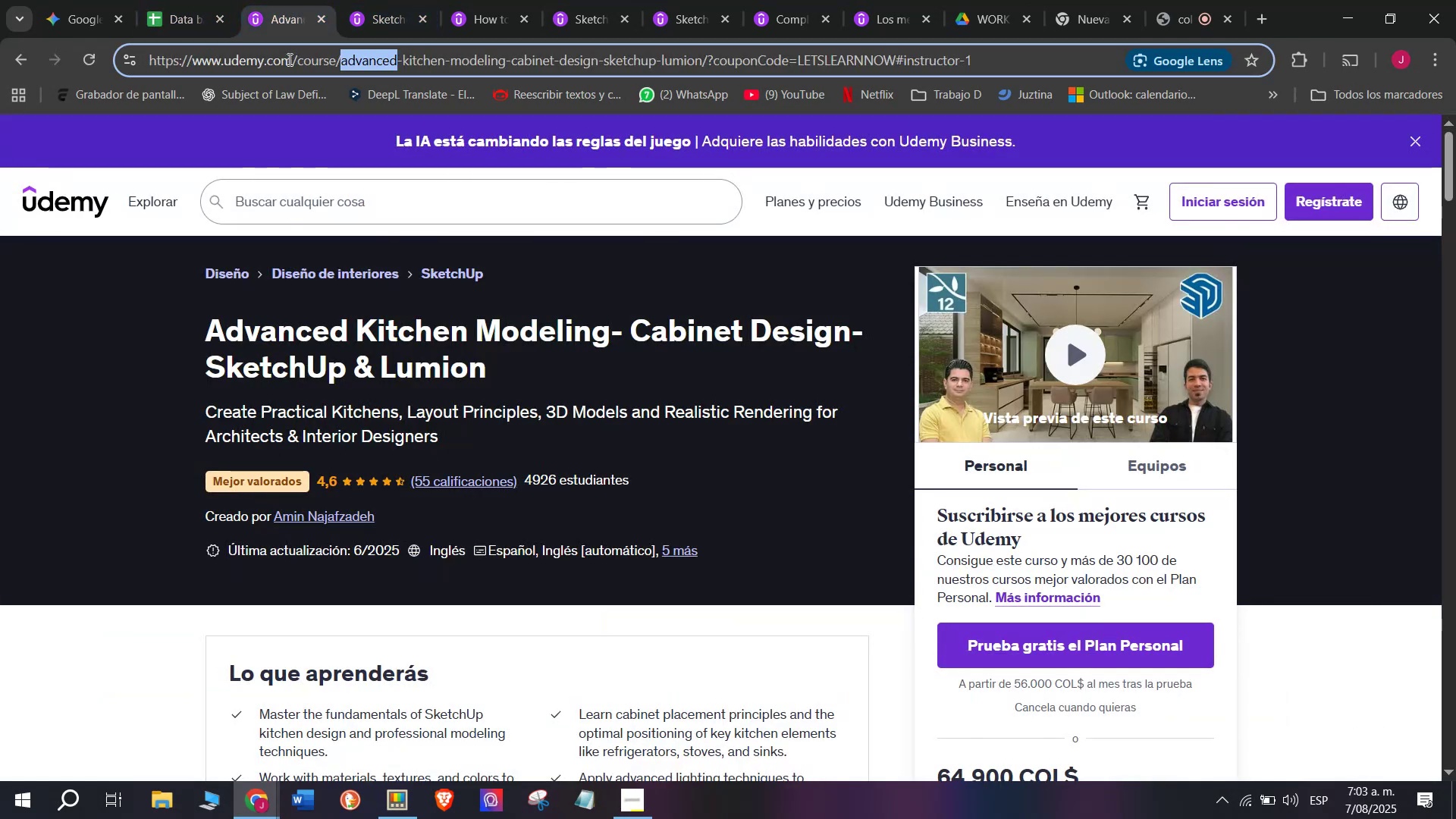 
triple_click([288, 59])
 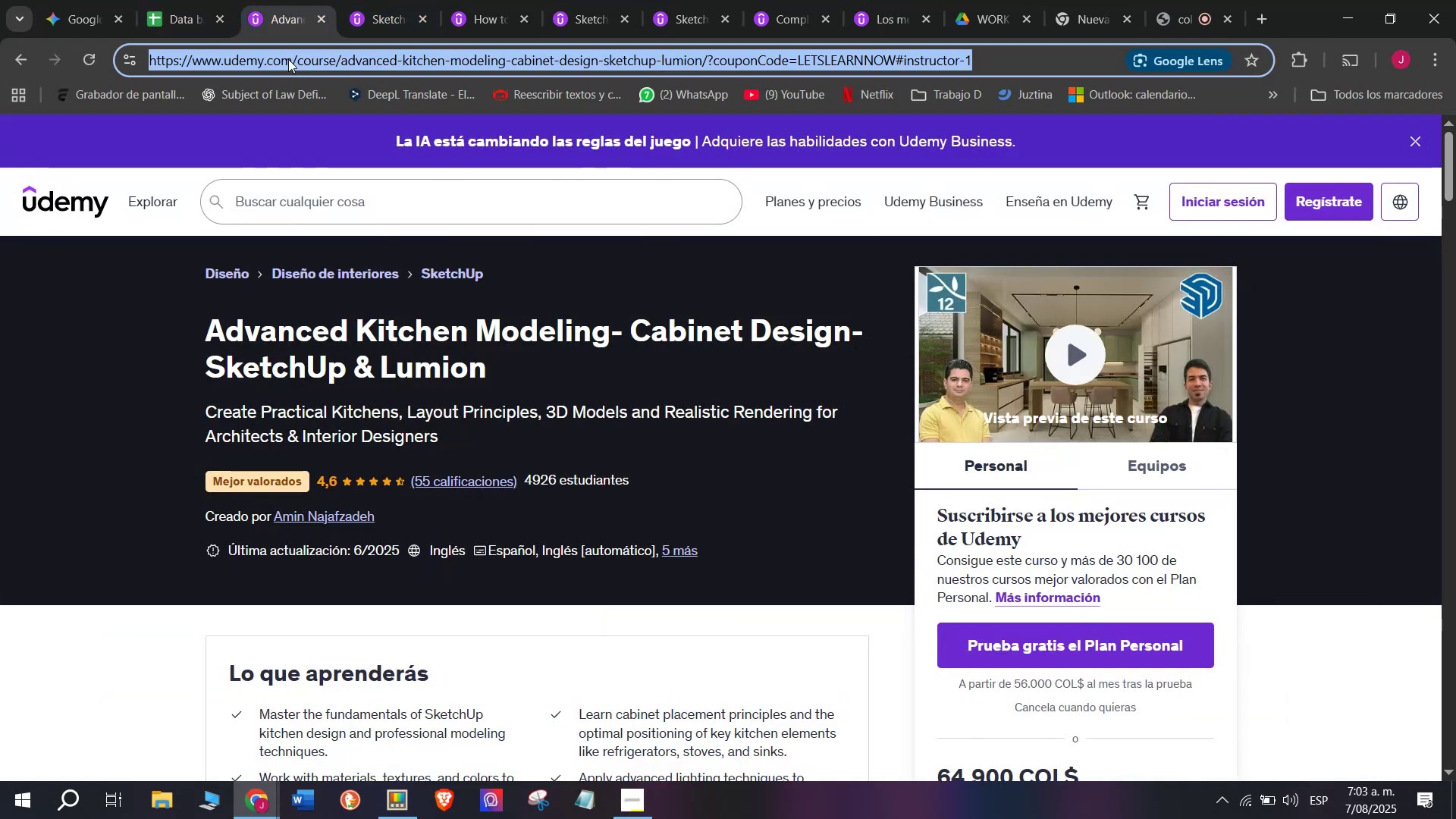 
key(Break)
 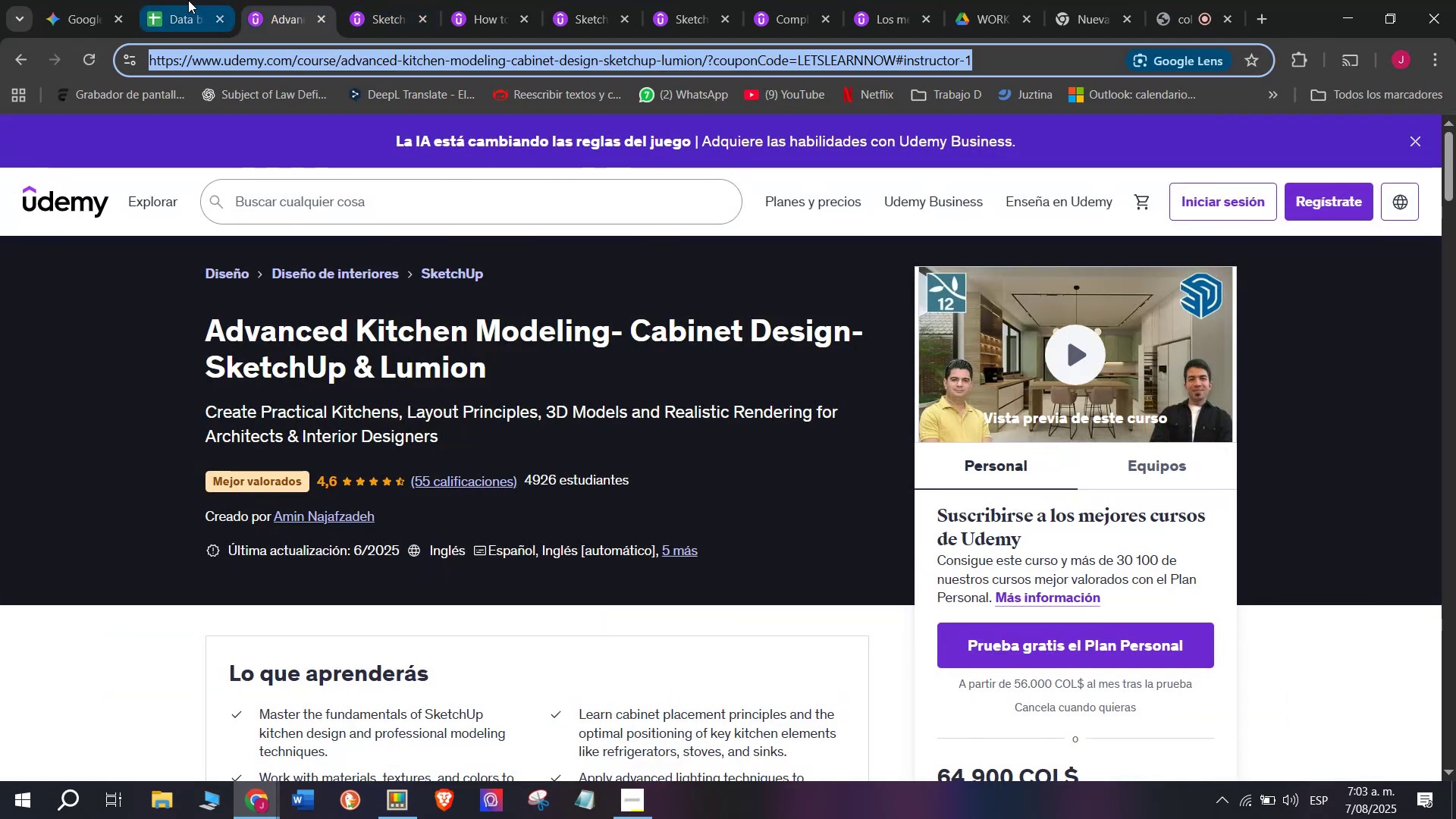 
key(Control+ControlLeft)
 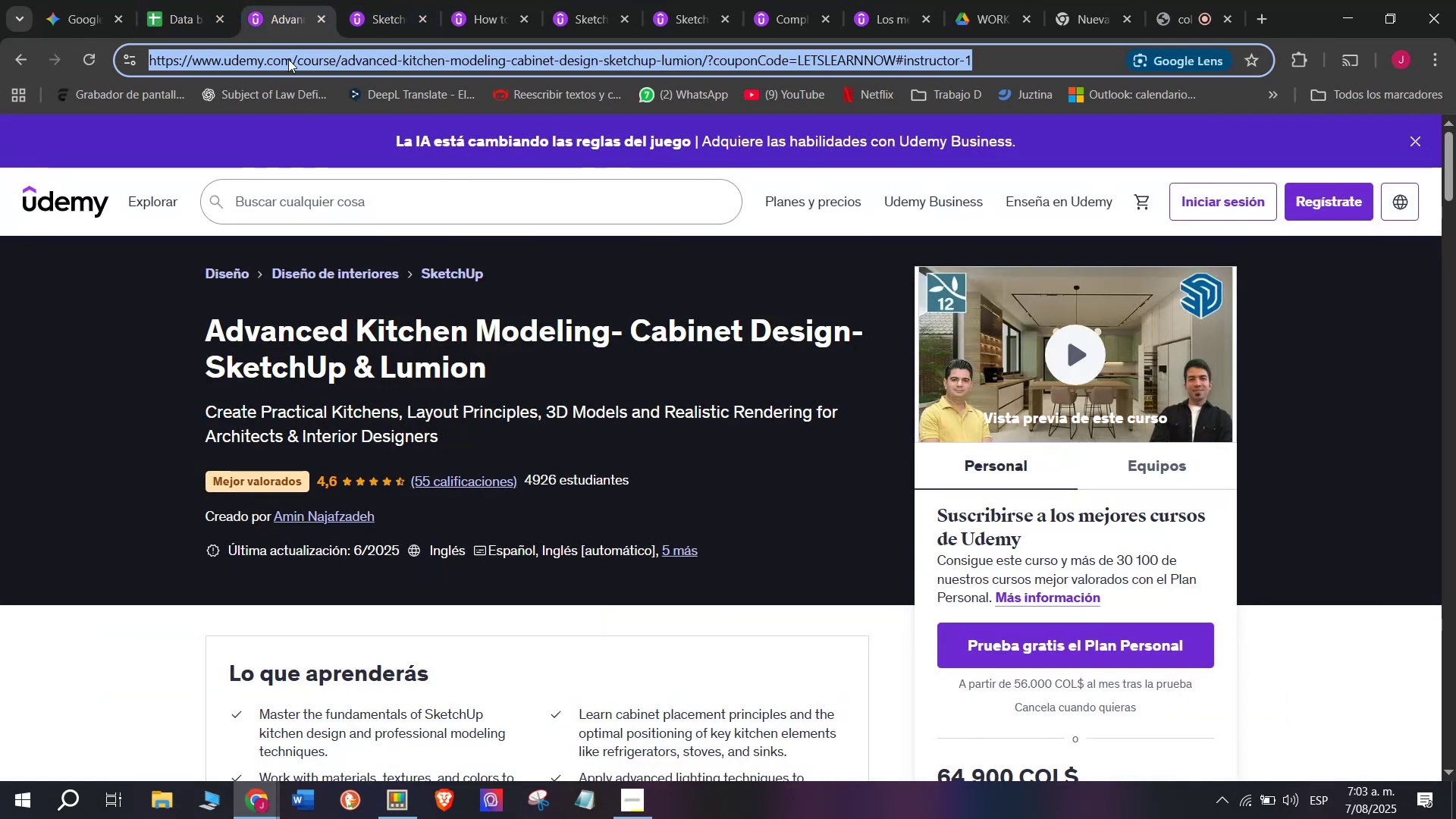 
key(Control+C)
 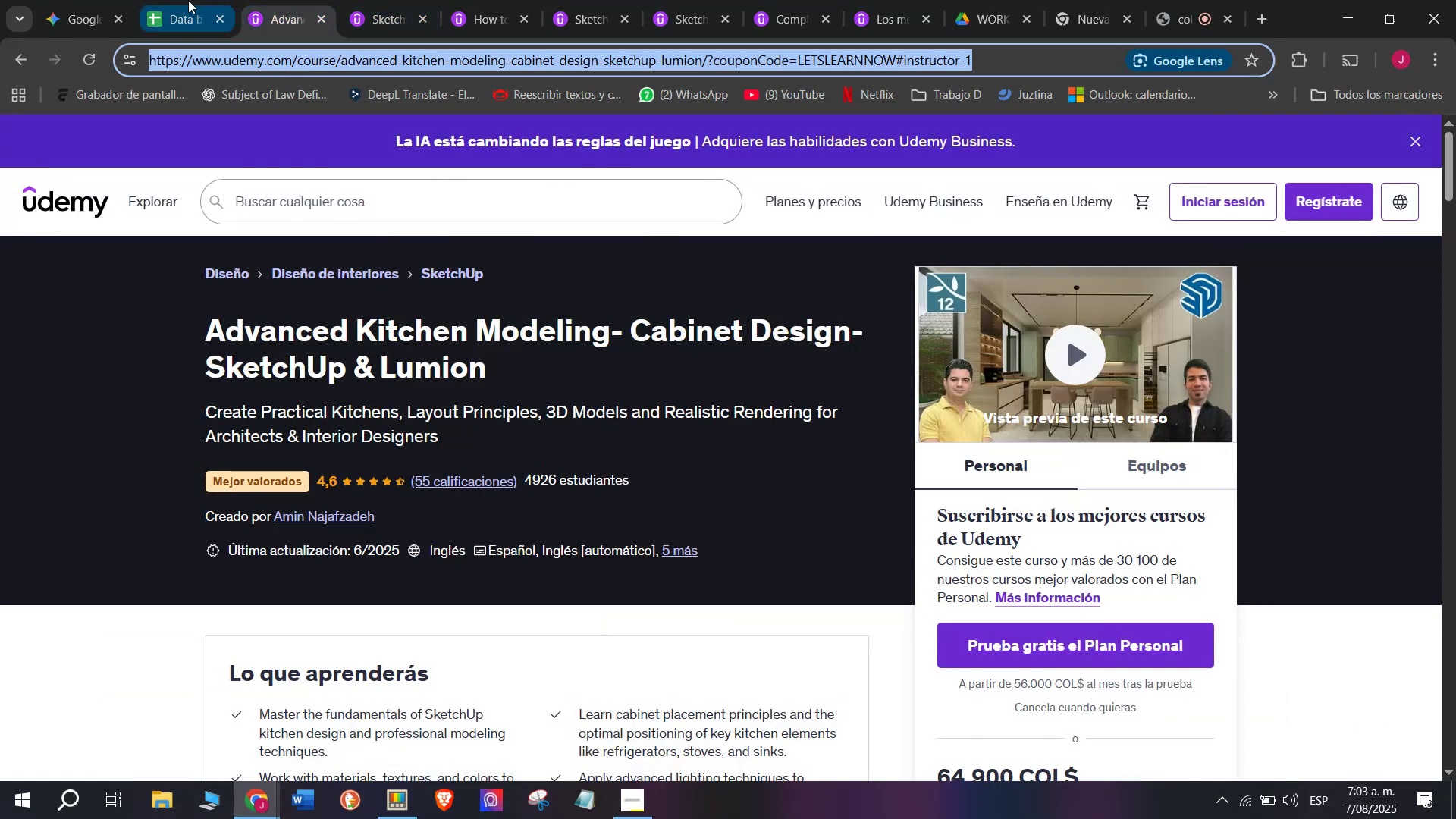 
left_click([188, 0])
 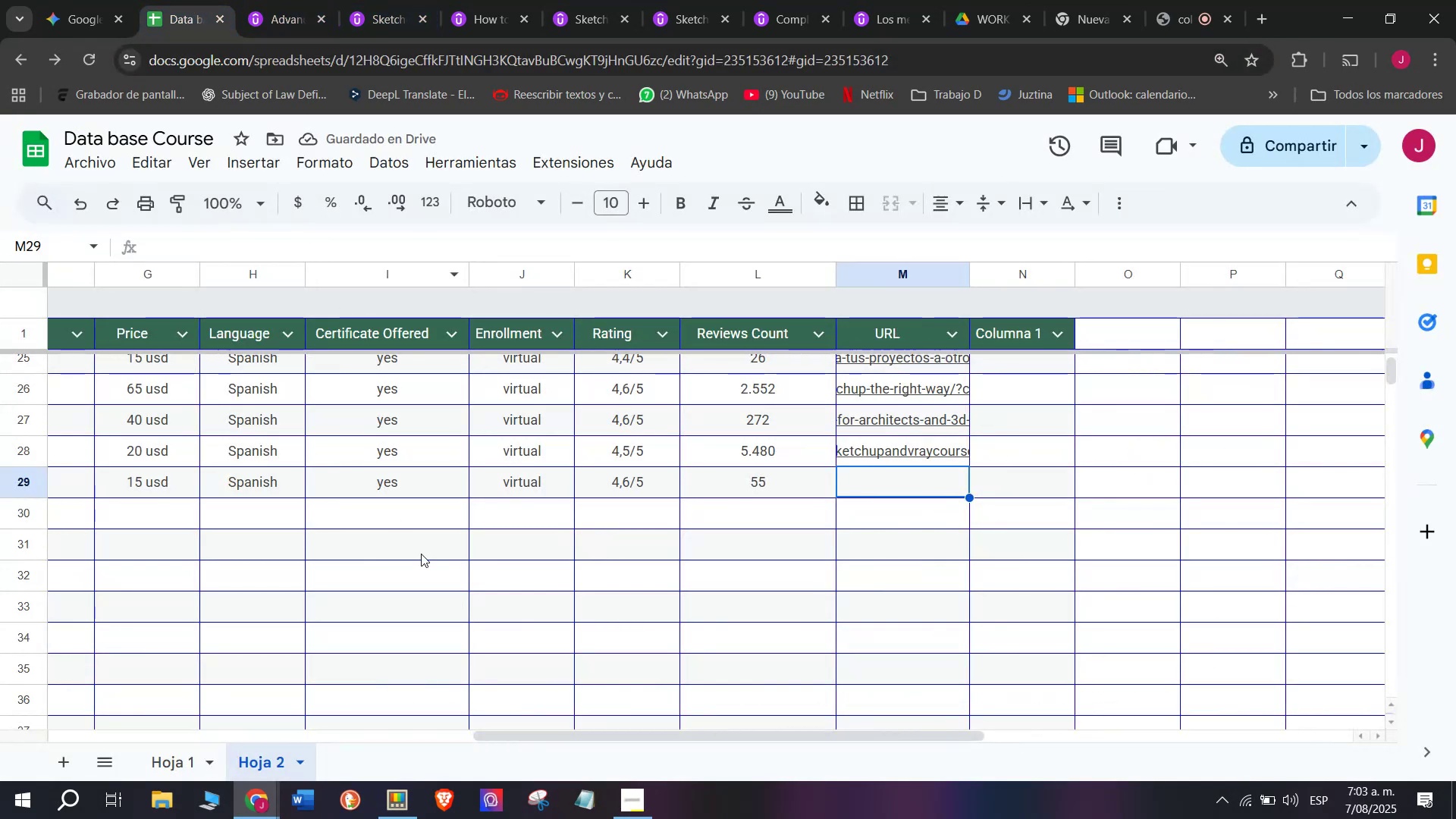 
key(Control+ControlLeft)
 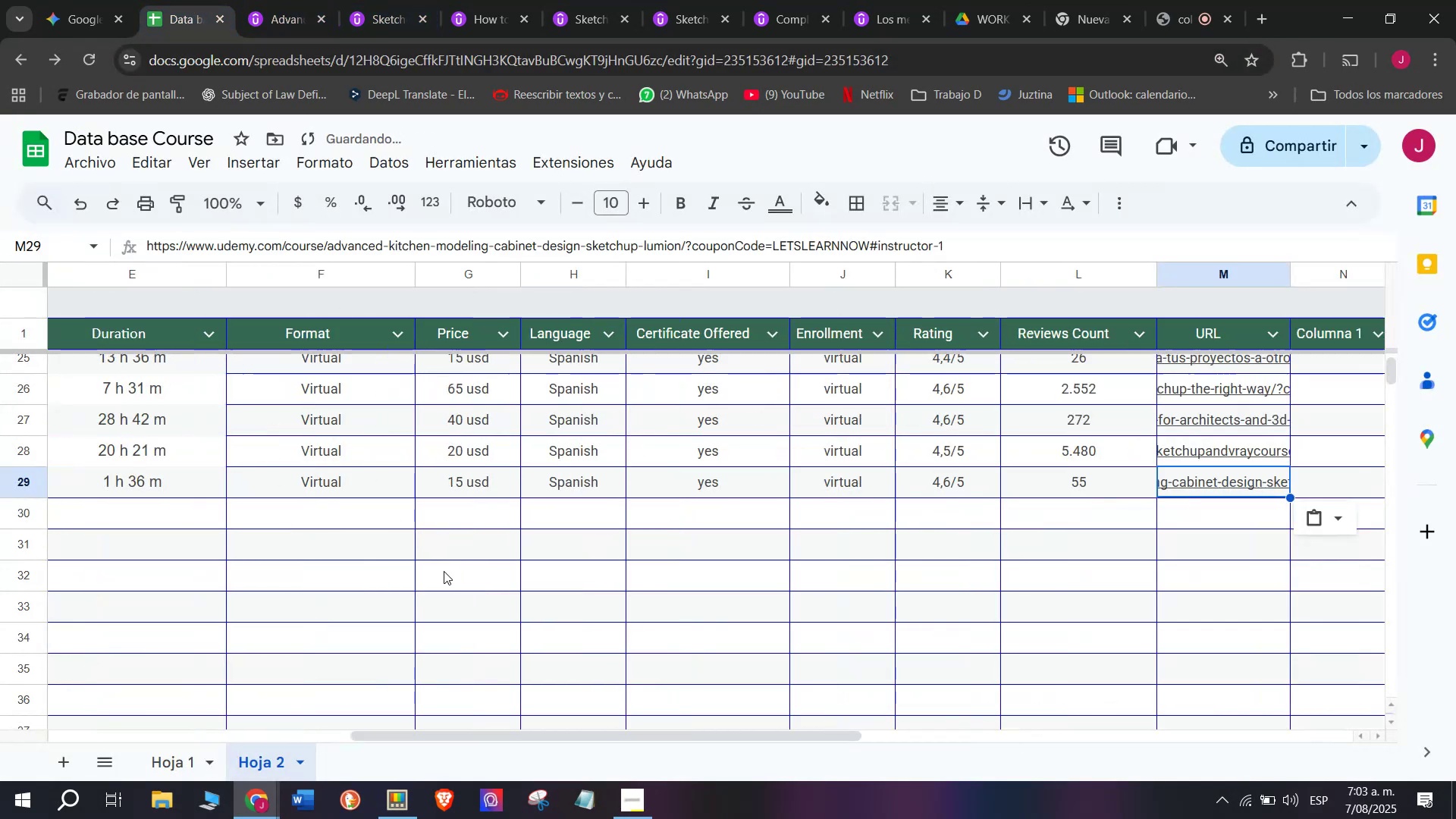 
key(Z)
 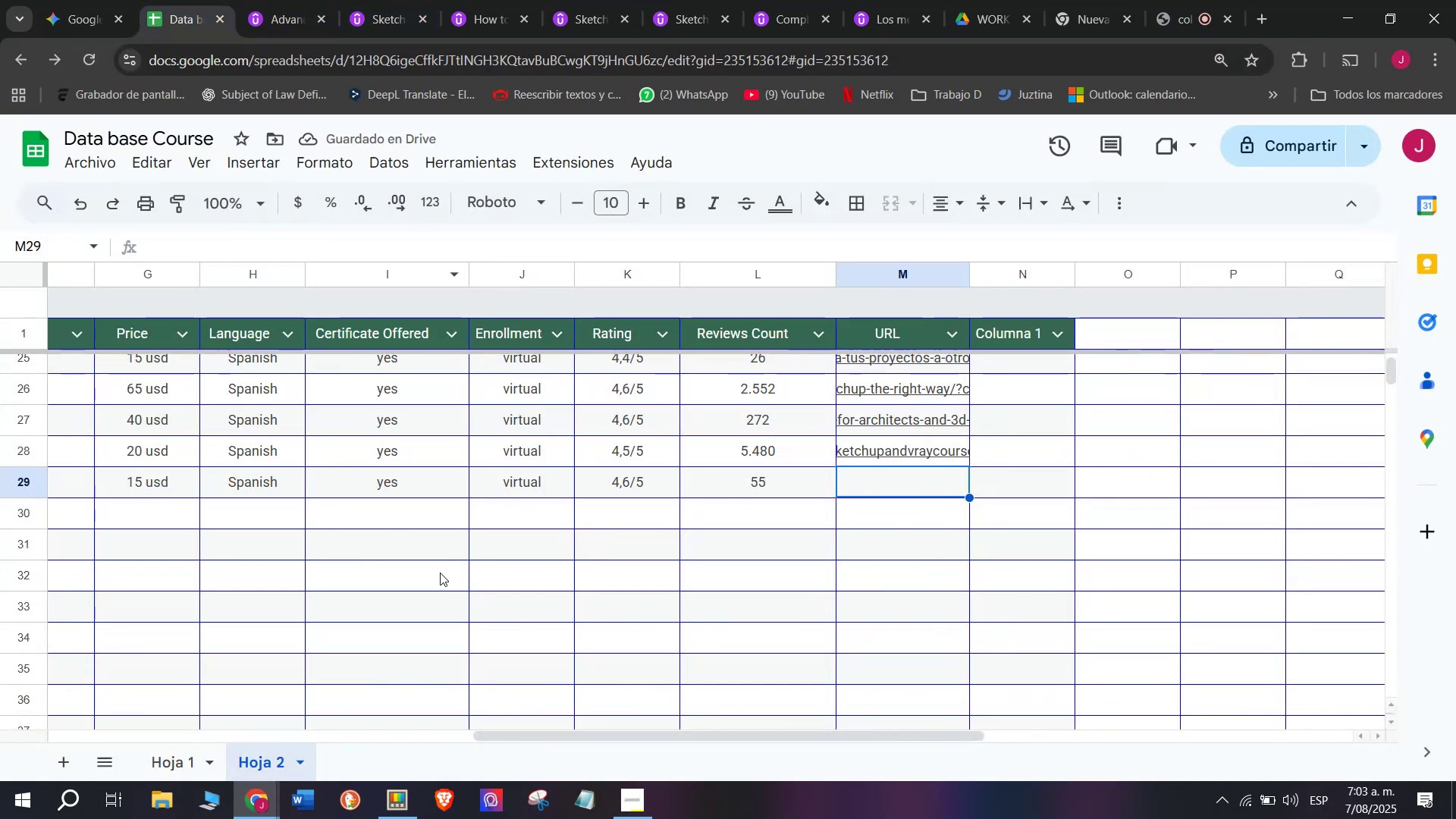 
key(Control+V)
 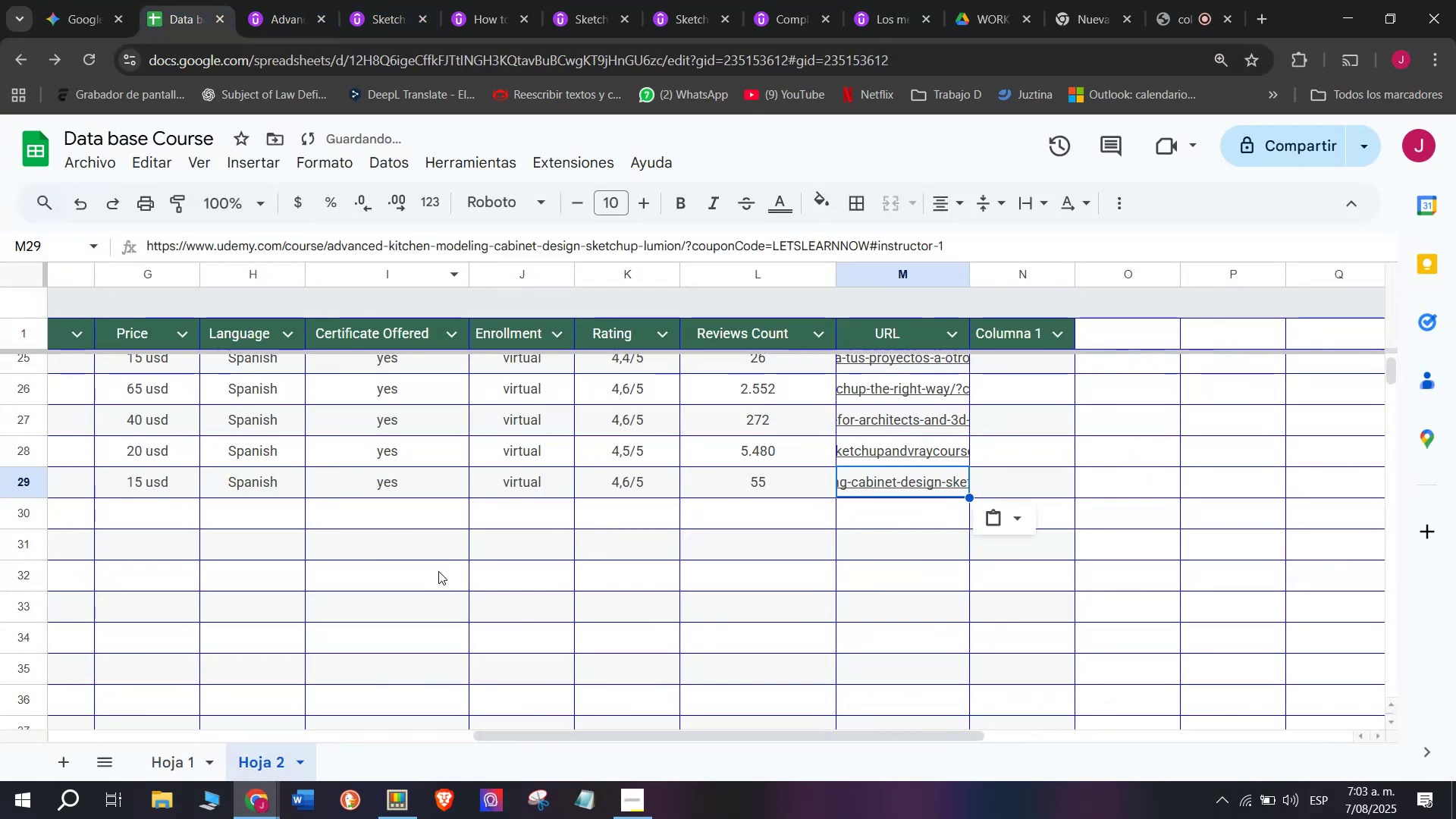 
scroll: coordinate [253, 532], scroll_direction: up, amount: 4.0
 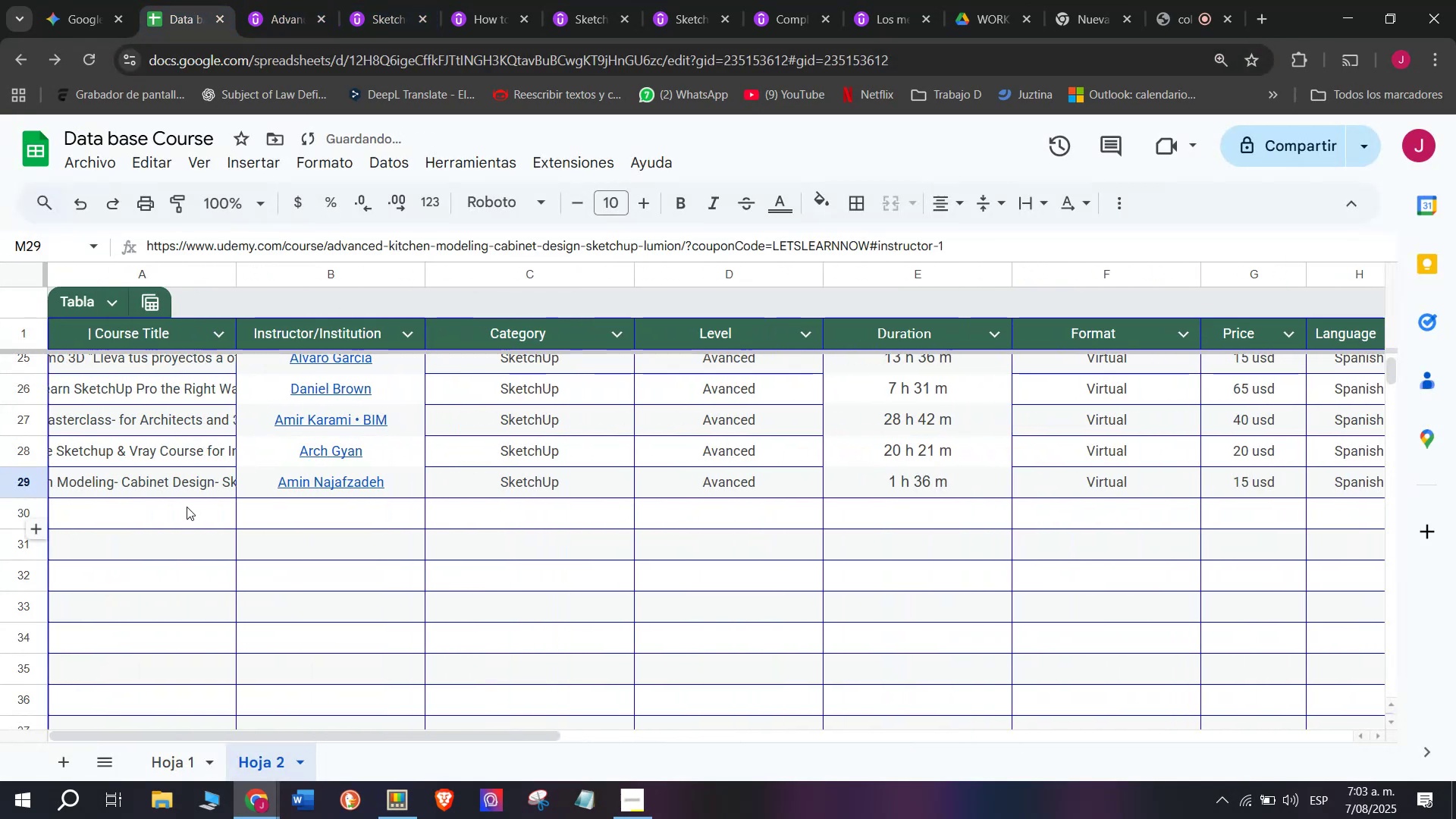 
left_click([187, 506])
 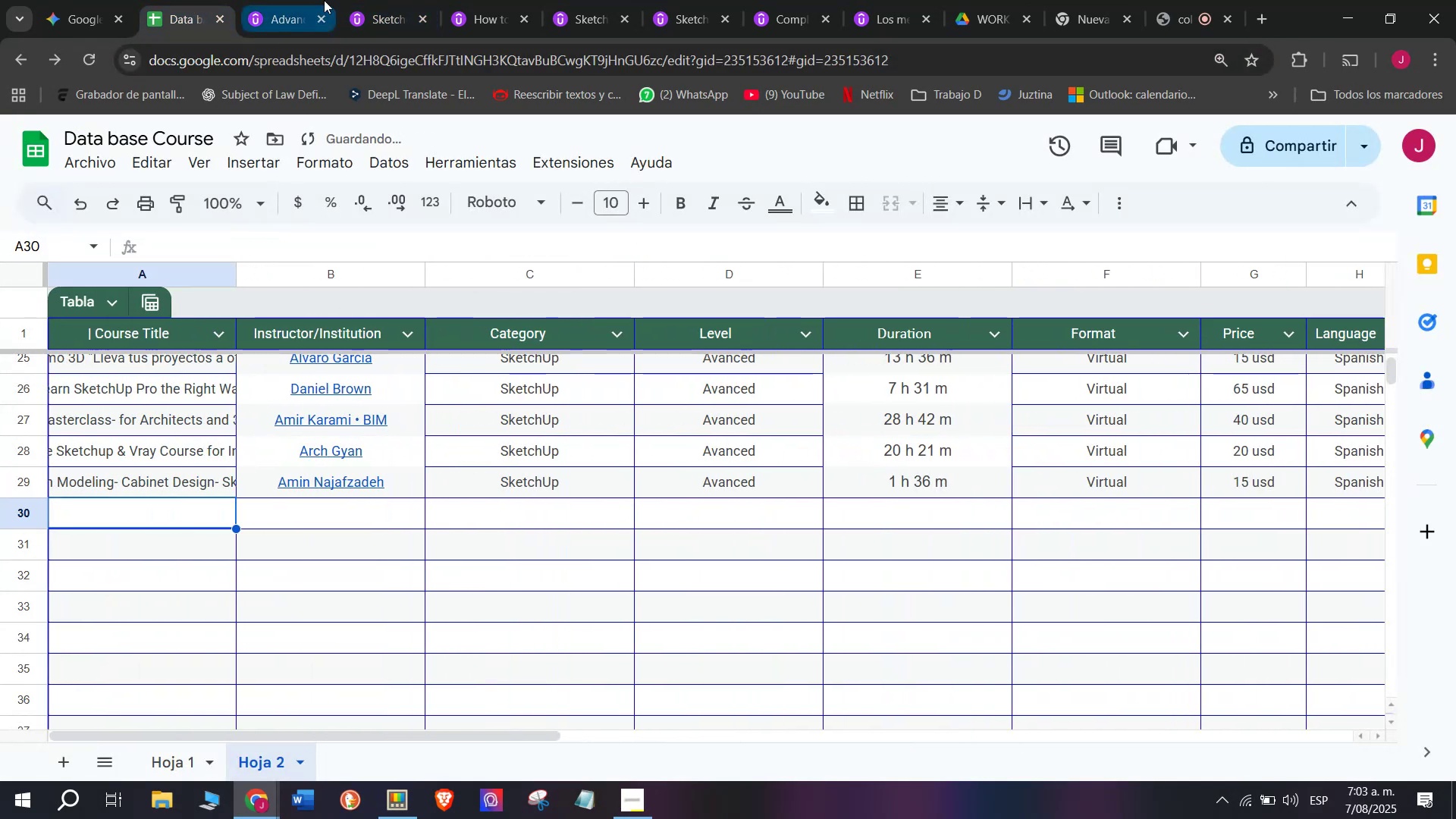 
left_click([316, 0])
 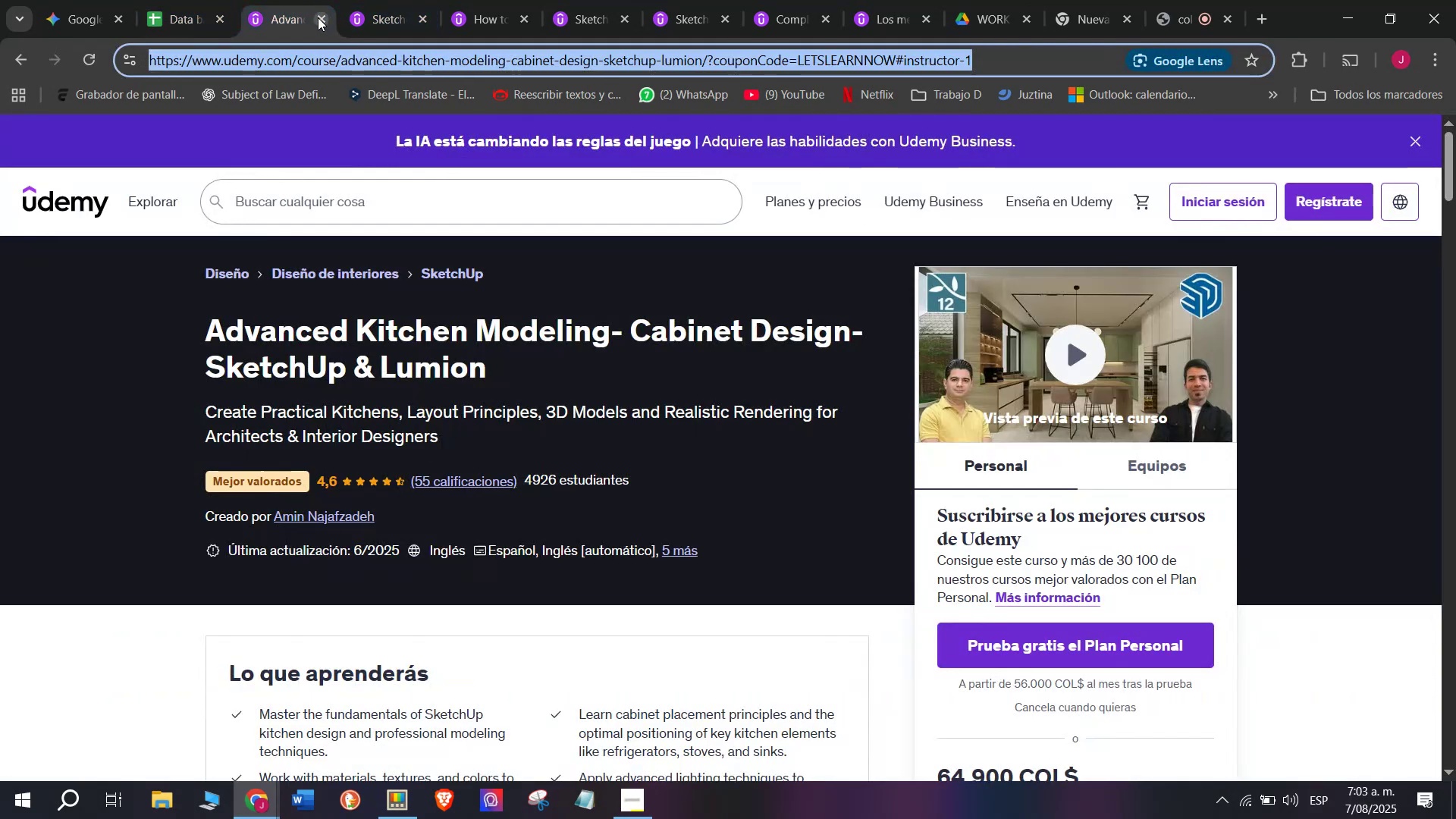 
left_click([318, 17])
 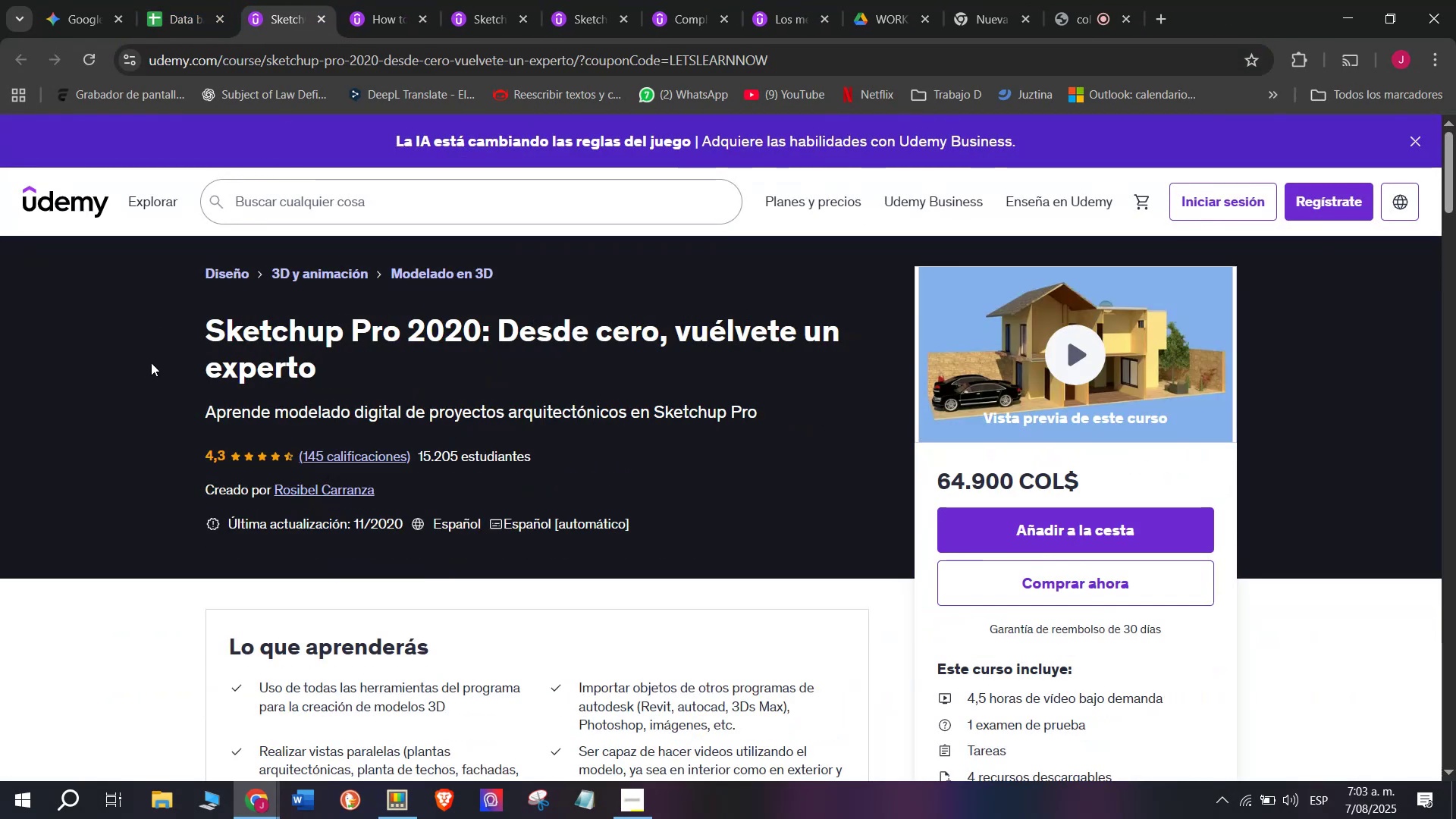 
left_click_drag(start_coordinate=[174, 326], to_coordinate=[341, 378])
 